 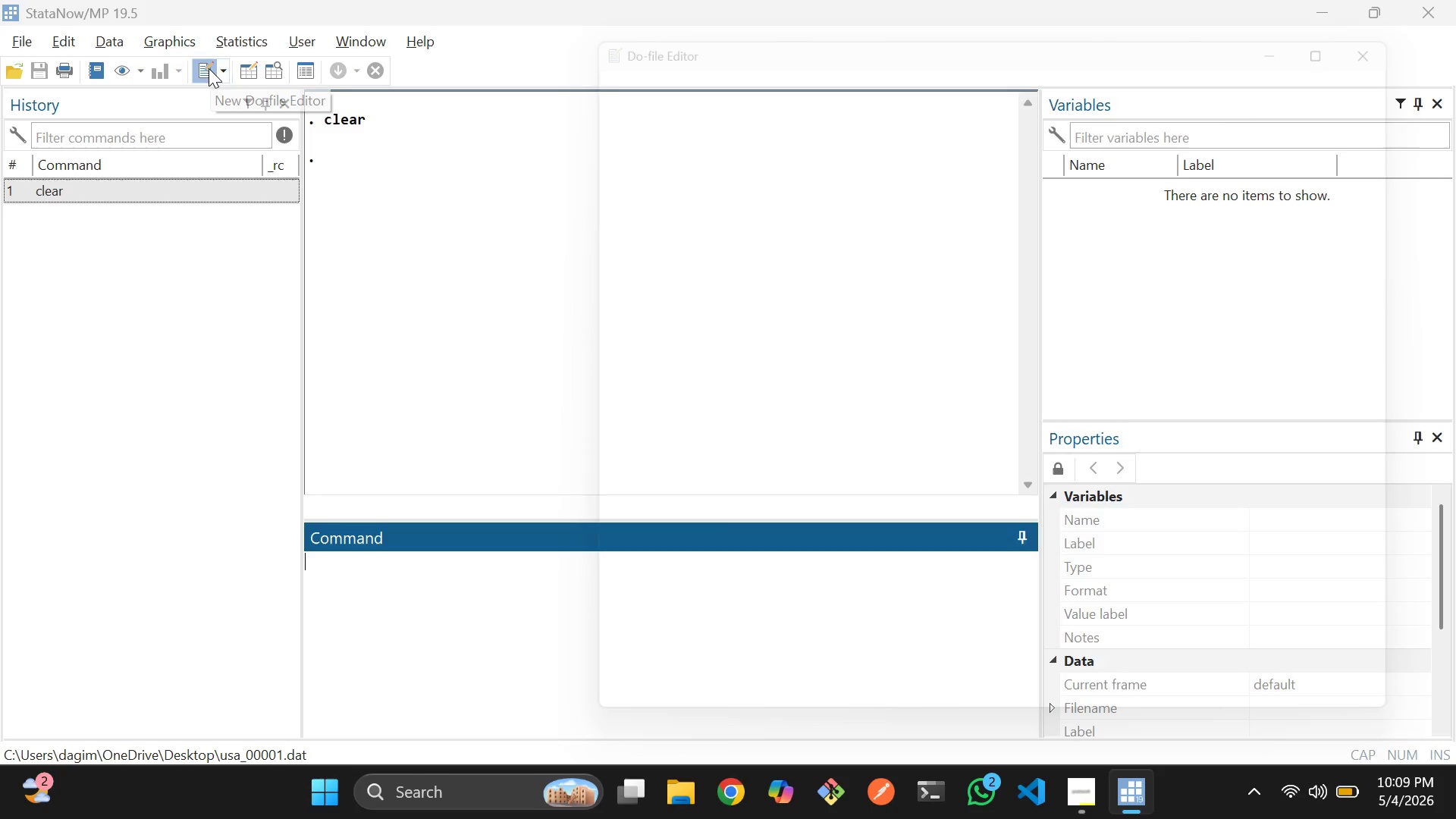 
left_click([765, 253])
 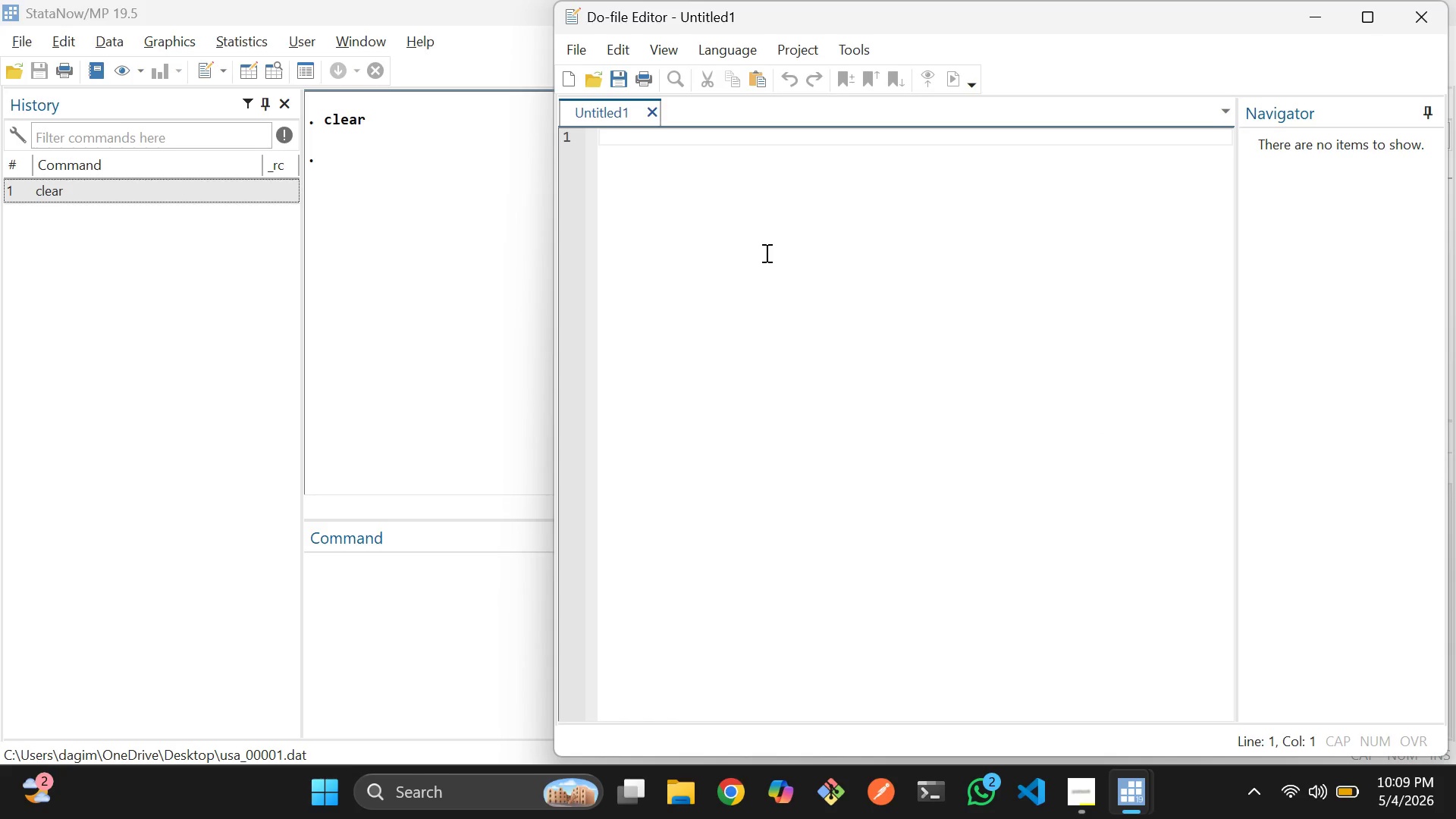 
wait(6.58)
 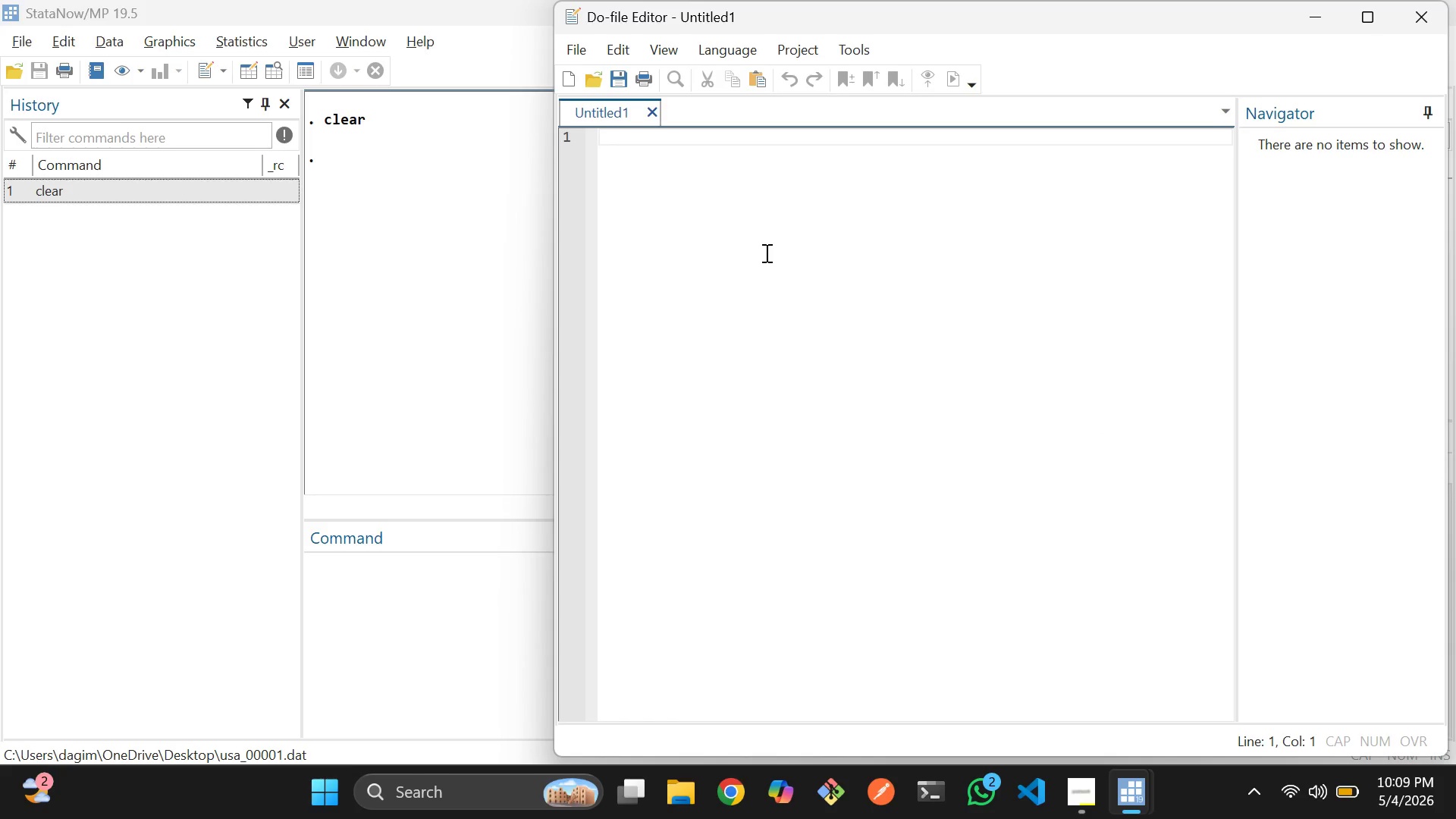 
type(* RE)
key(Backspace)
type(egional senior downsizing dashboard)
 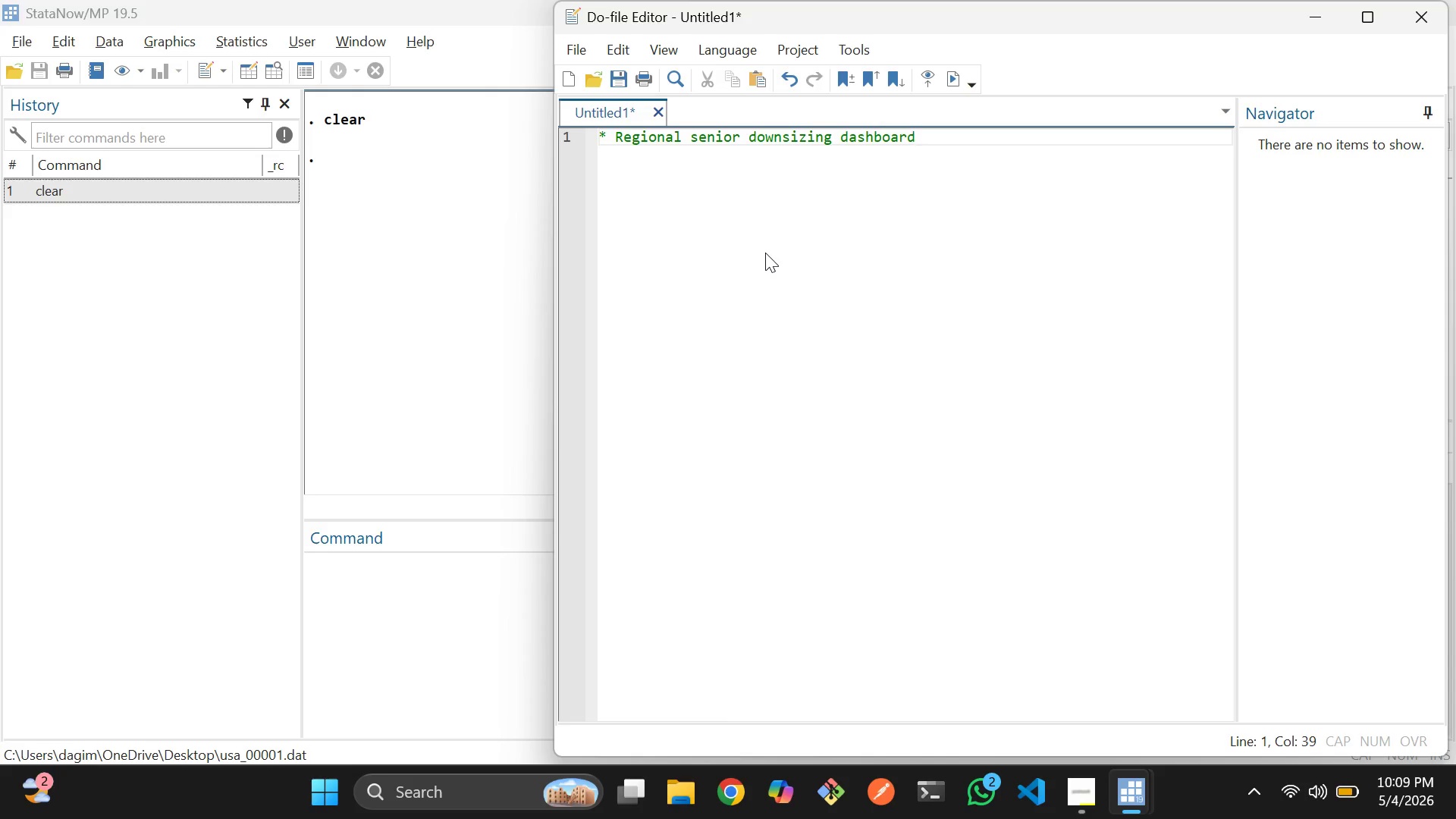 
key(Enter)
 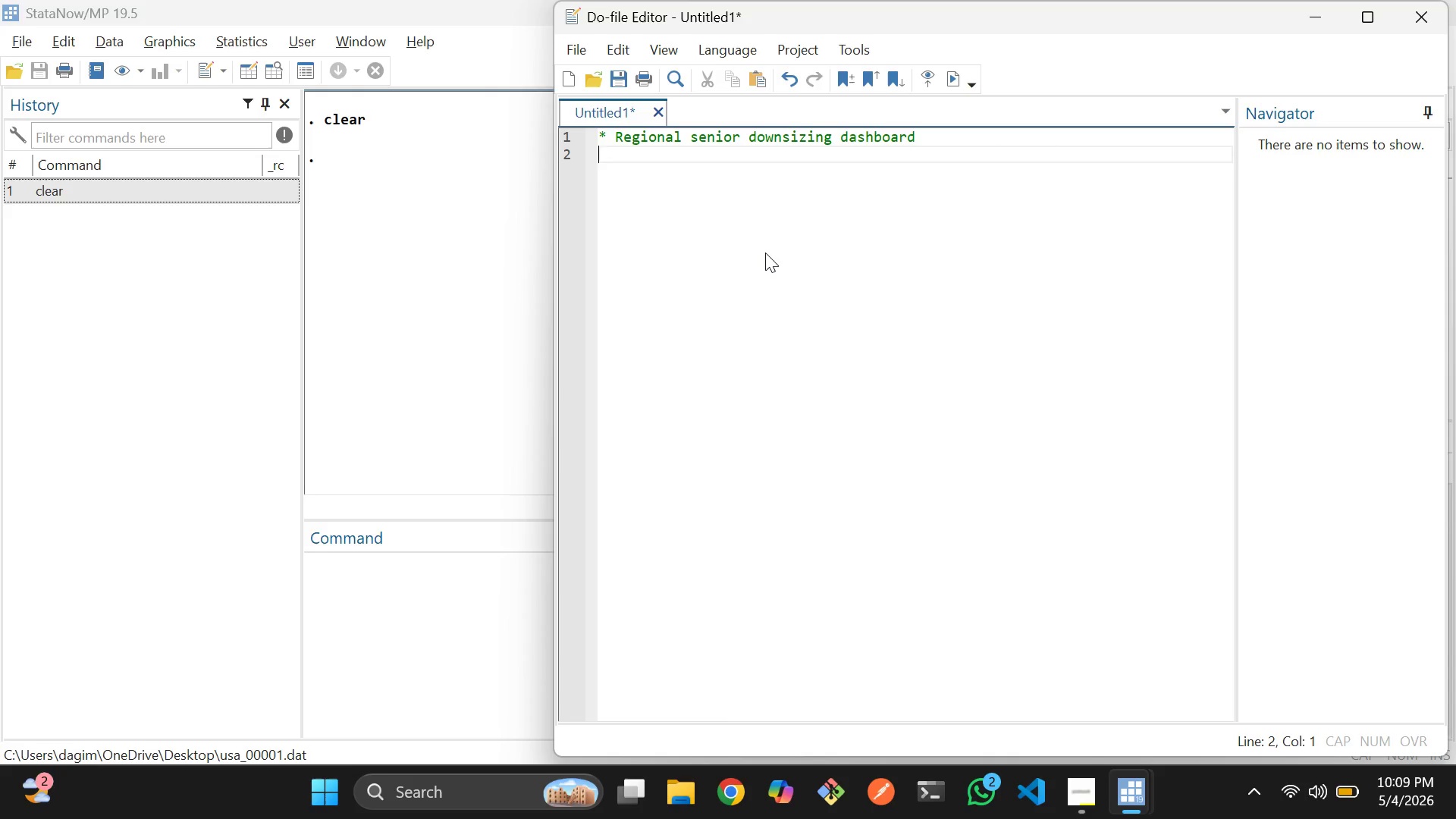 
type(* Data : IPUMS USA ACS micro date)
key(Backspace)
key(Backspace)
key(Backspace)
key(Backspace)
key(Backspace)
type(data)
 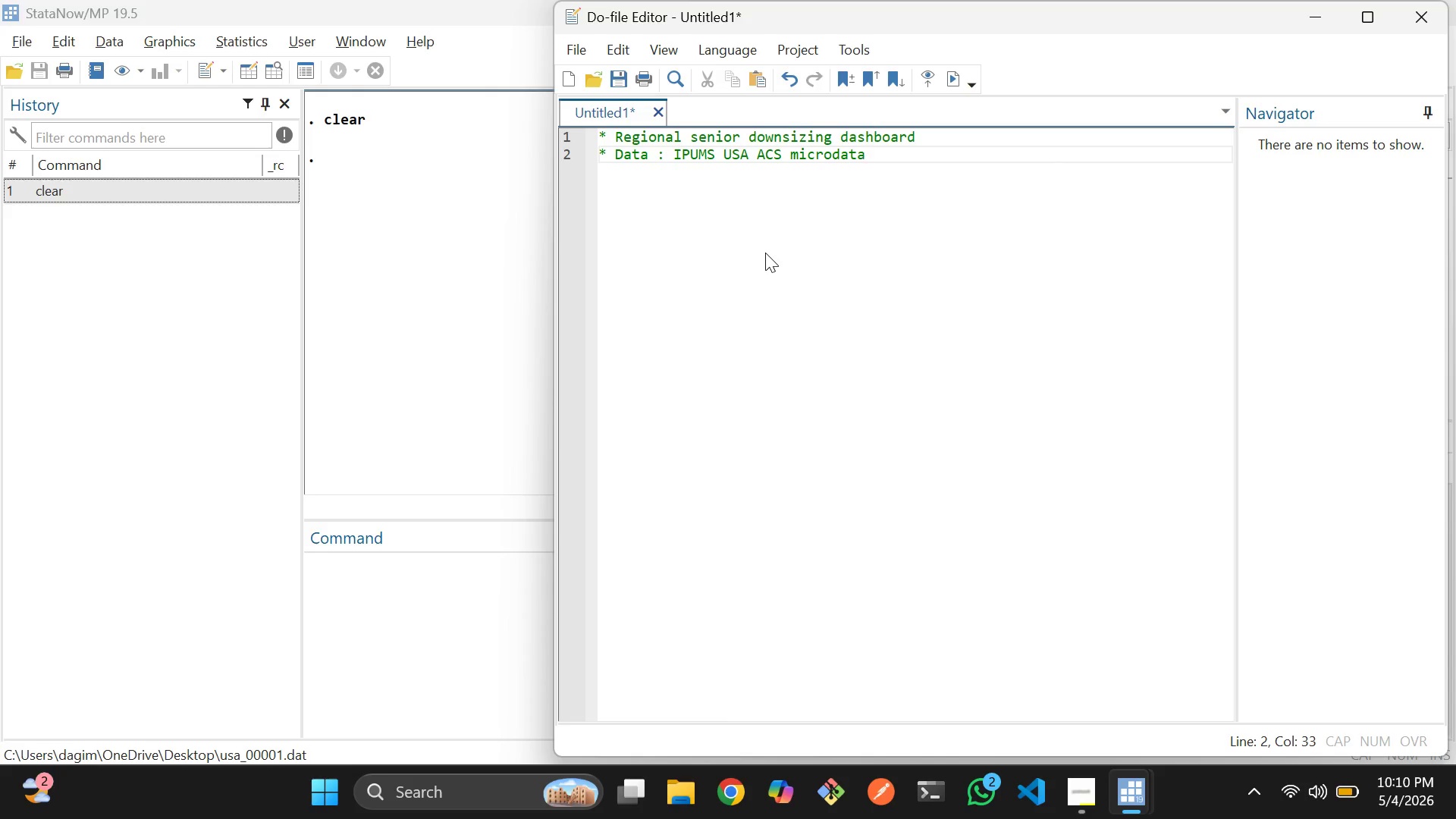 
wait(5.14)
 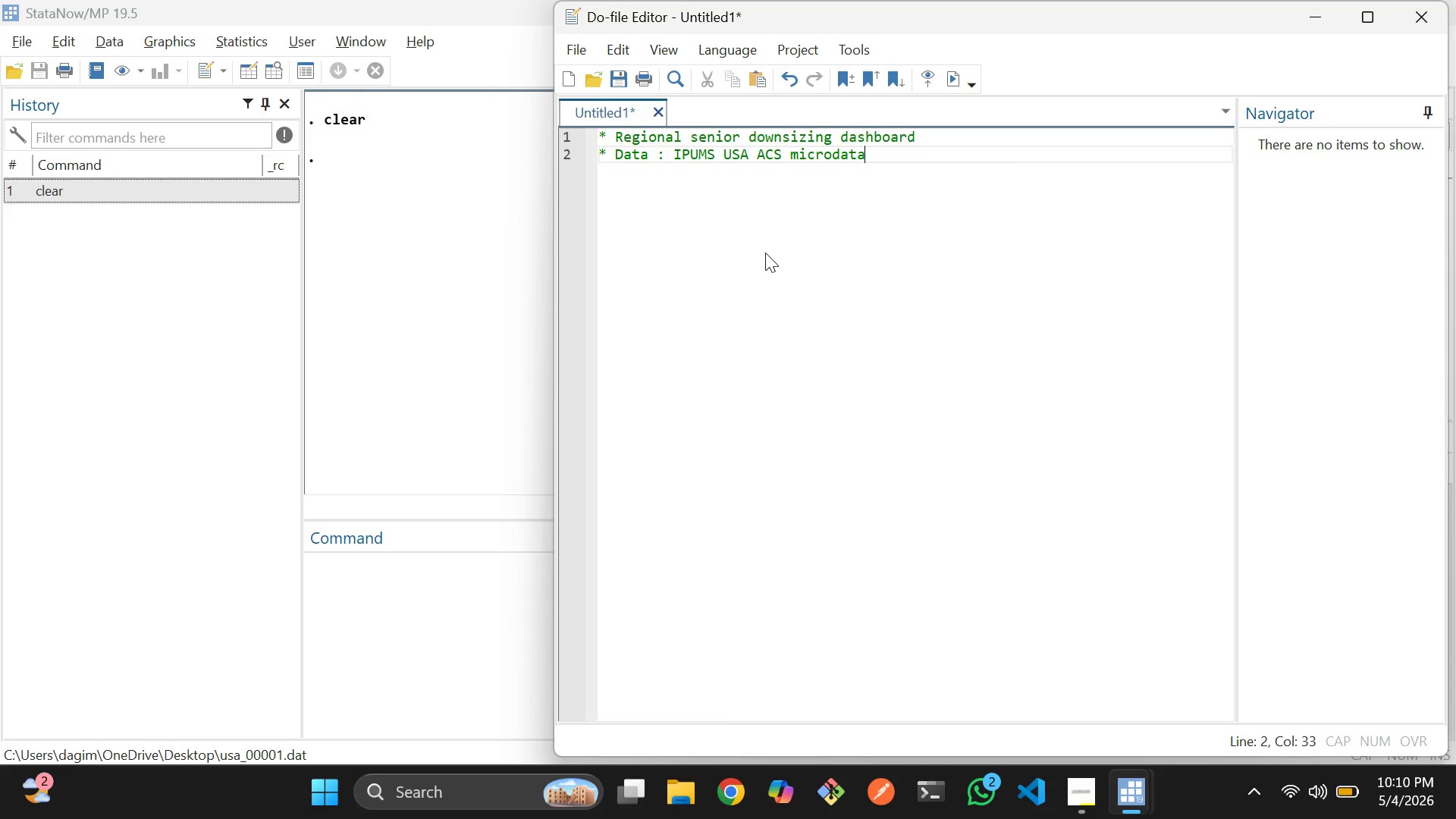 
key(Enter)
 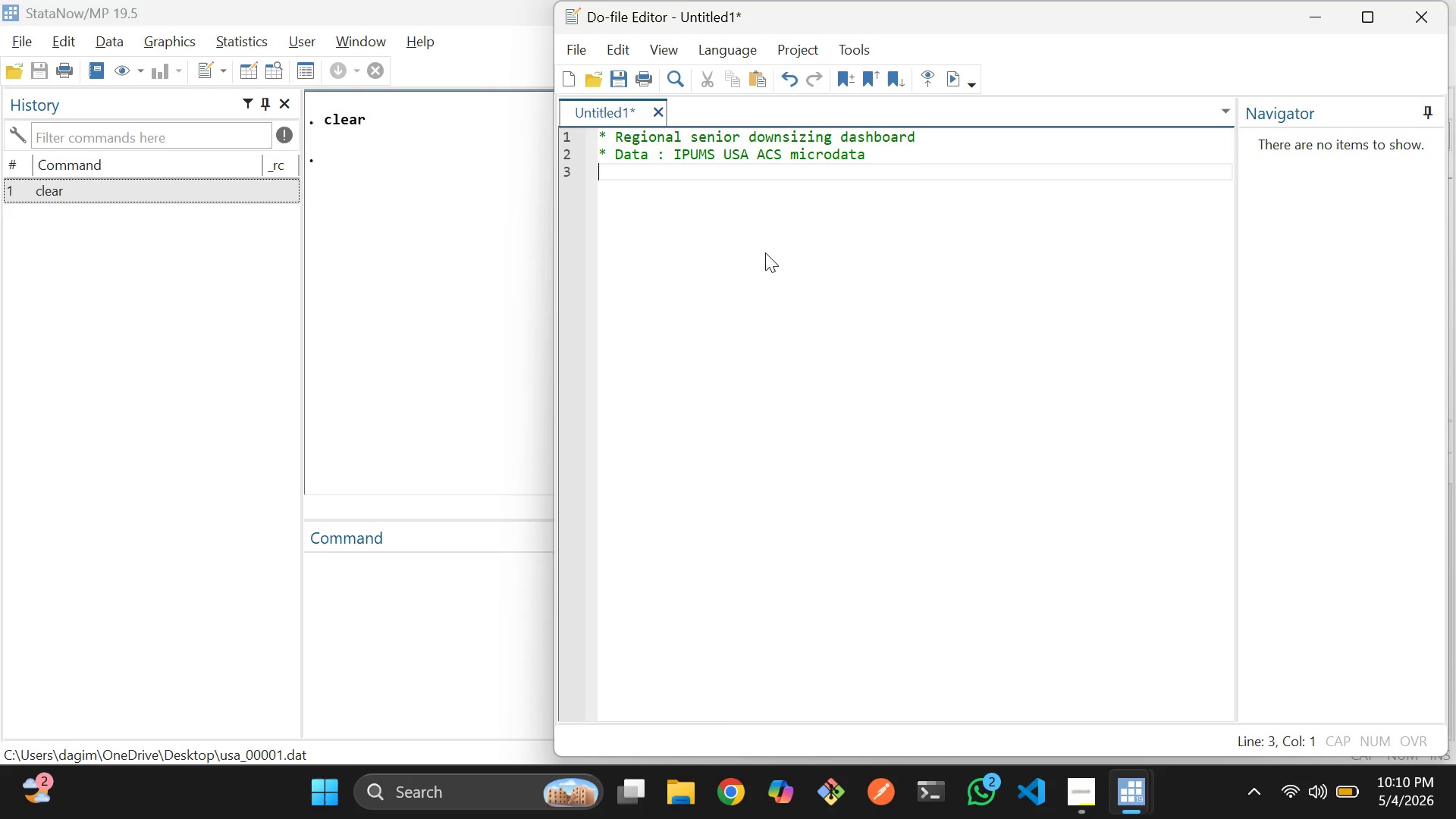 
wait(8.3)
 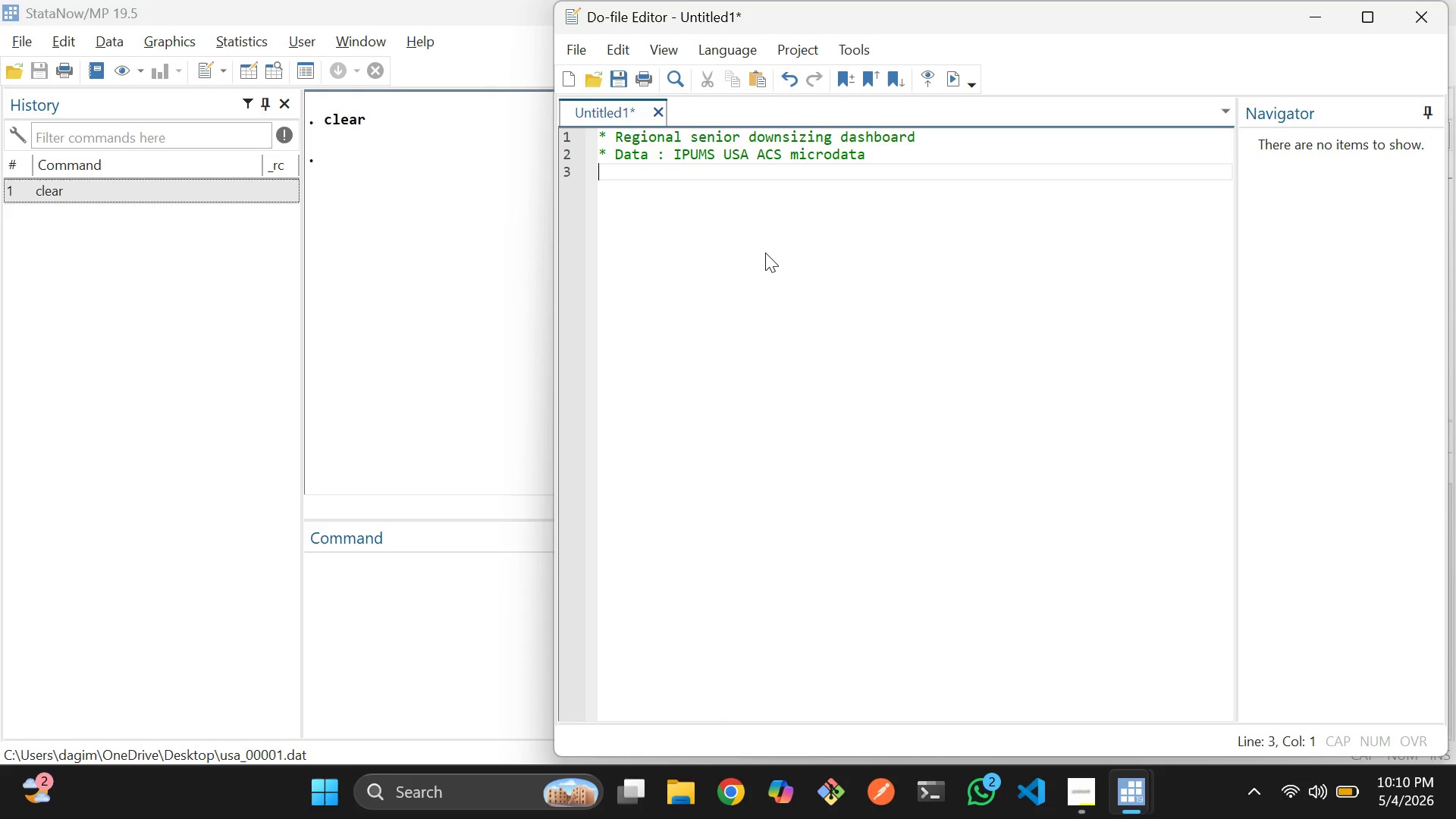 
key(Shift+8)
 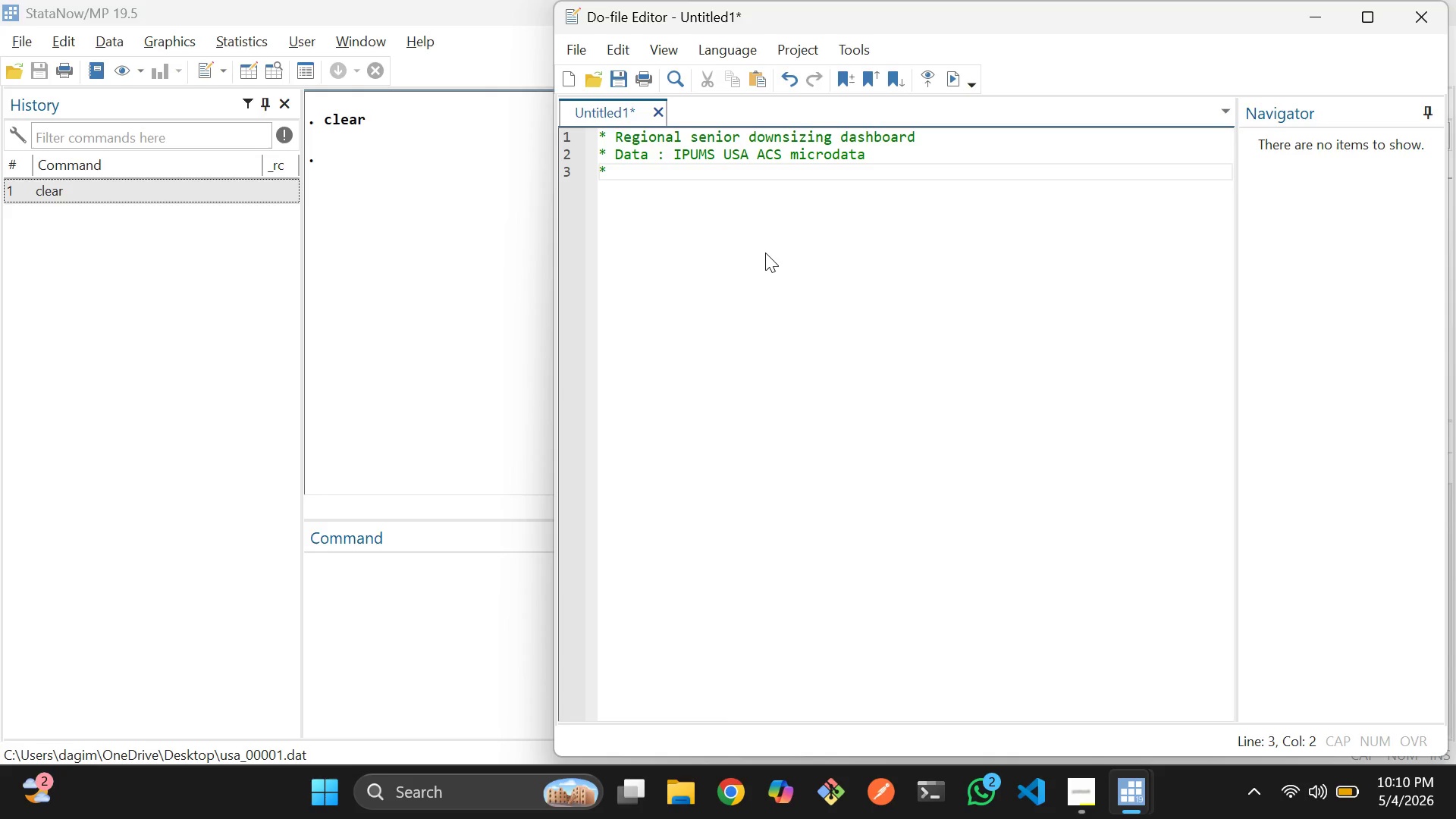 
type( Purpose : )
 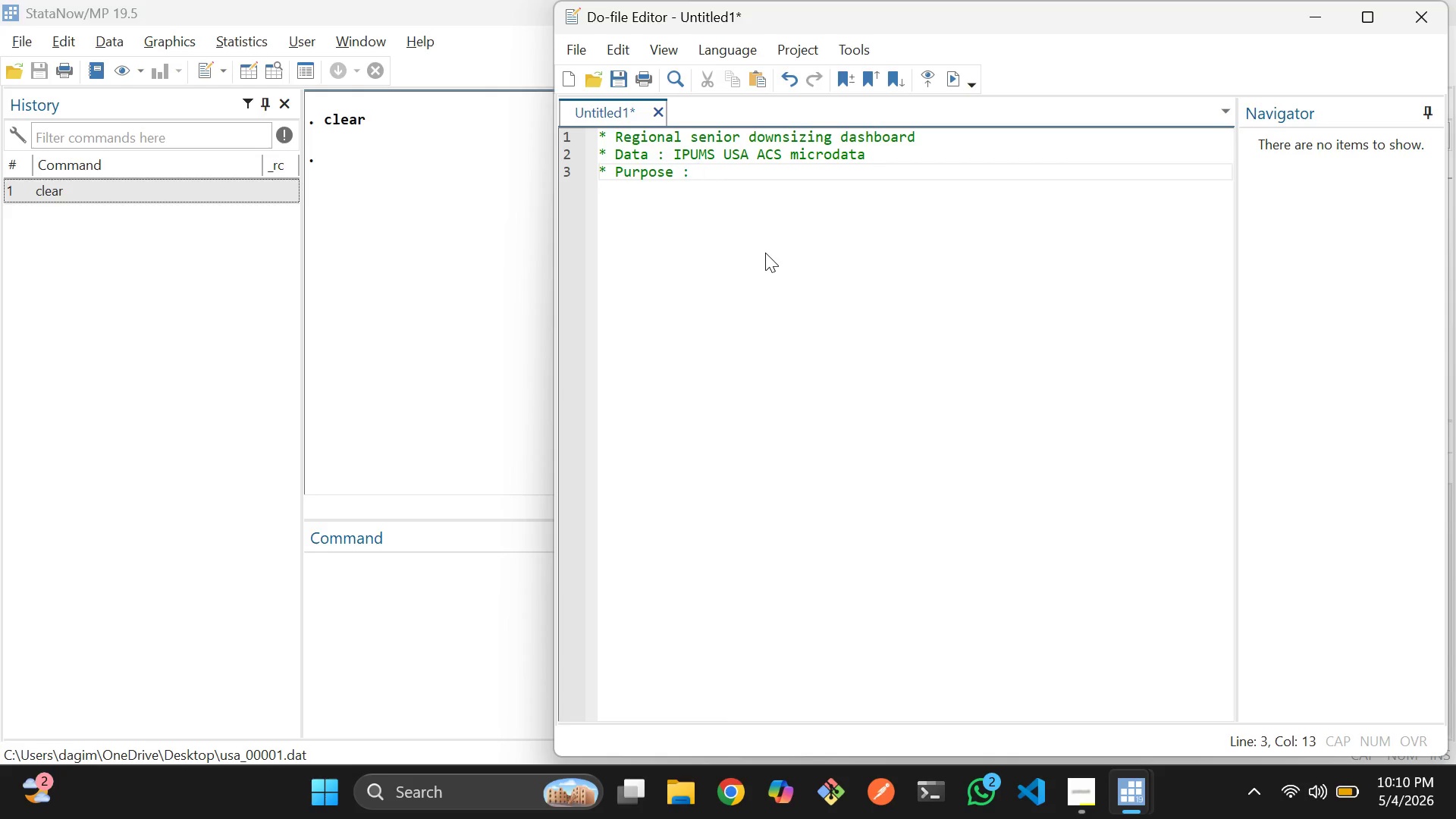 
type(Identify geographic patters)
key(Backspace)
type(ns of senior mobiliy)
 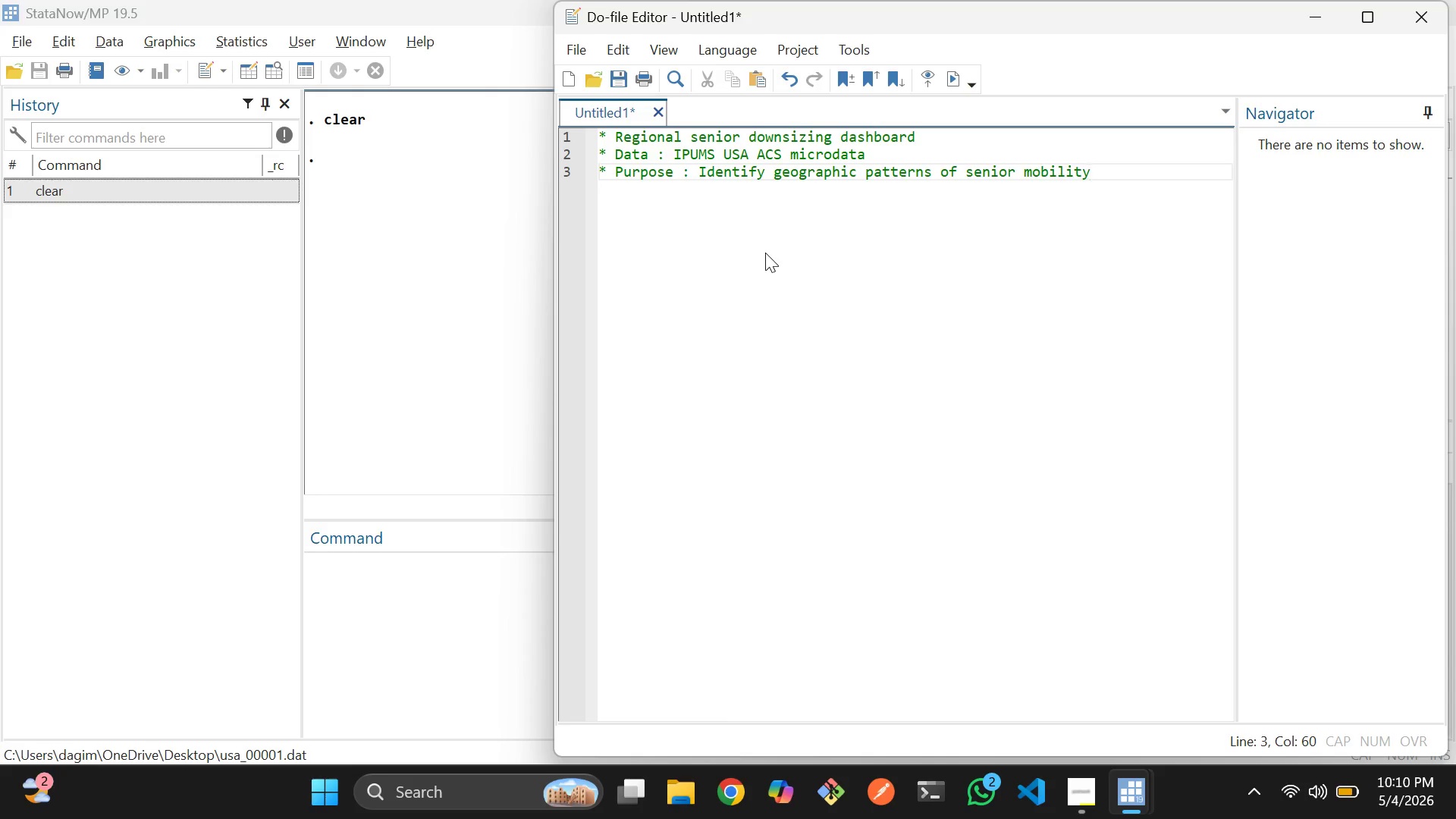 
hold_key(key=T, duration=0.31)
 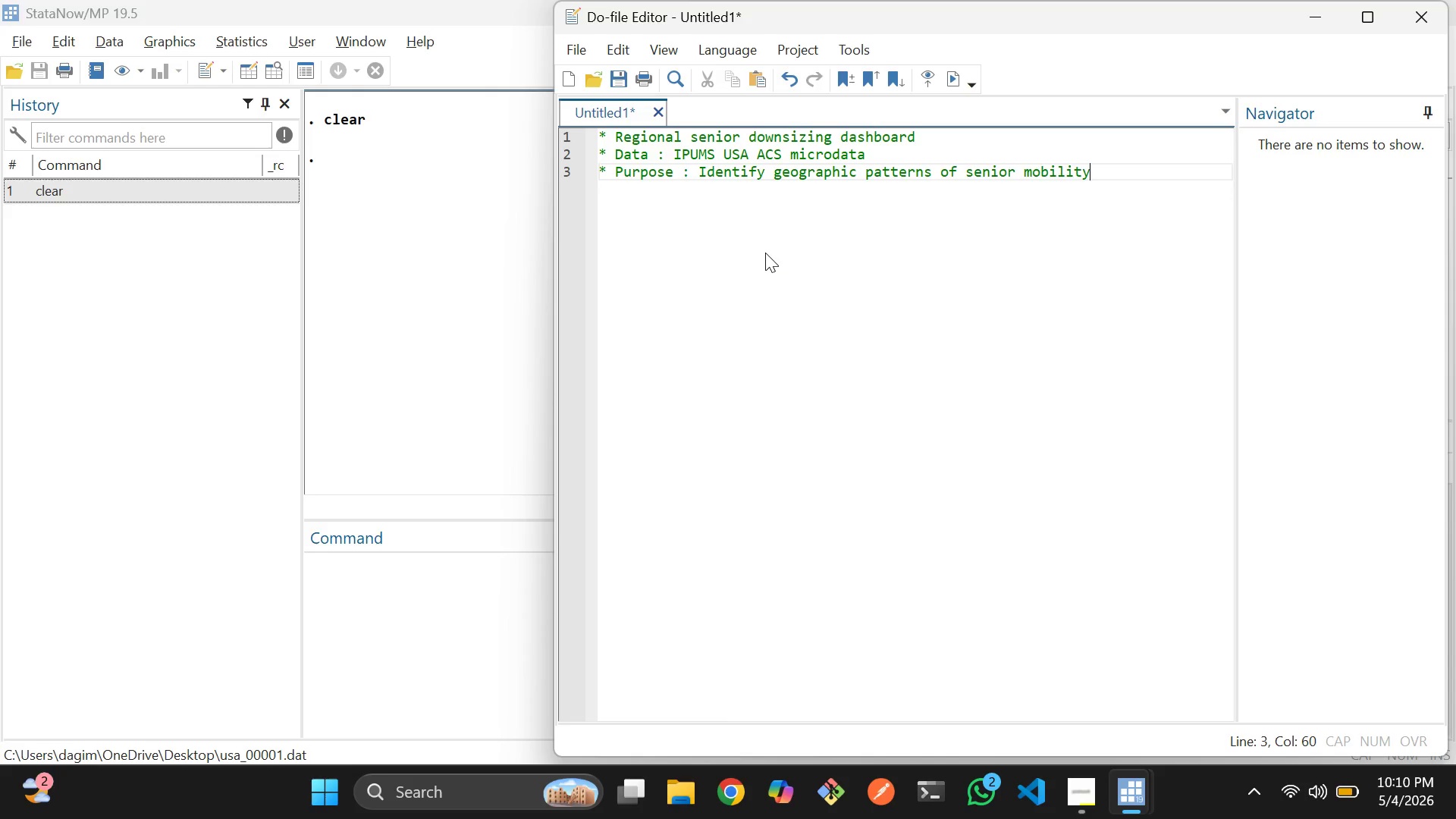 
wait(7.17)
 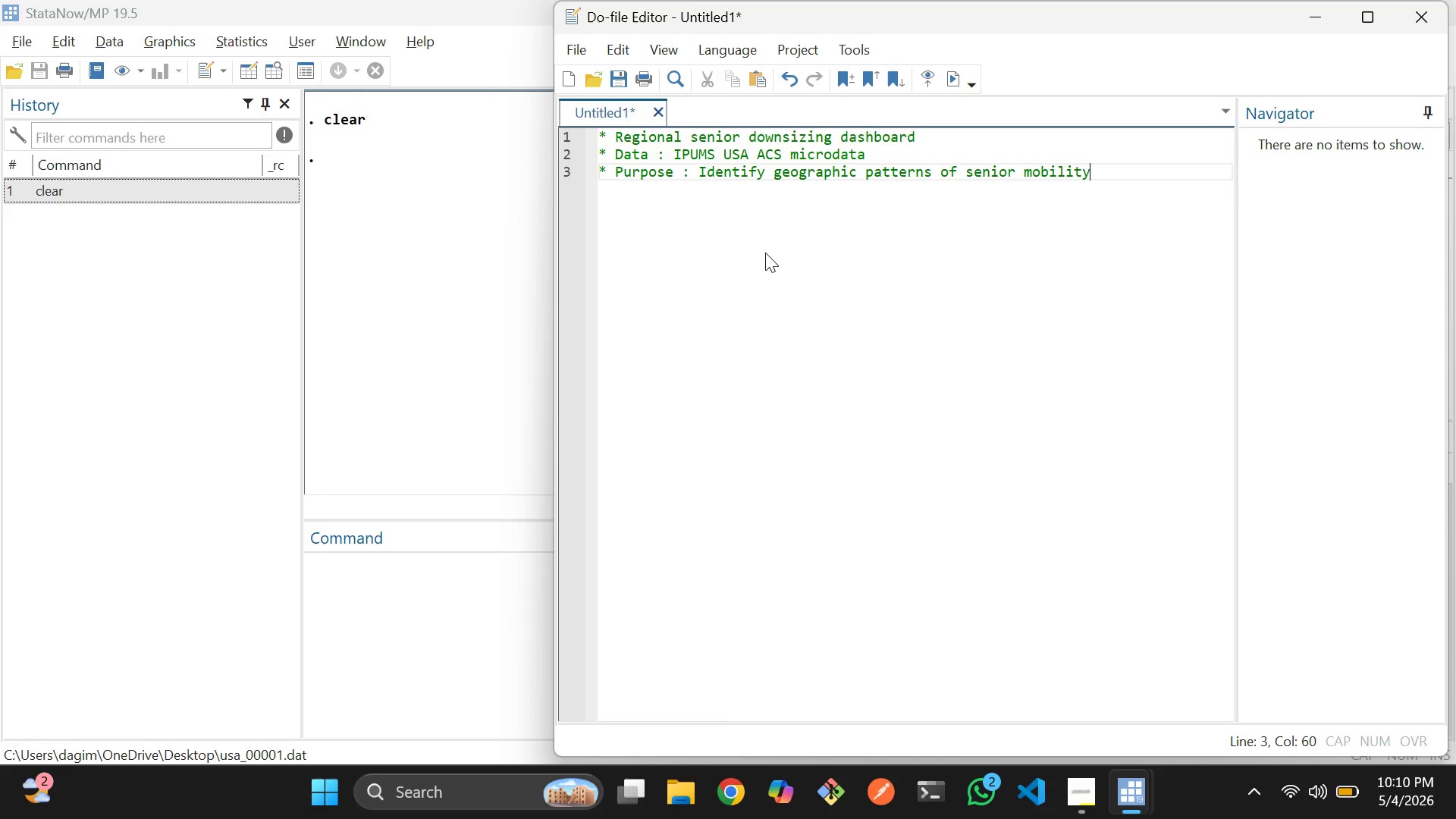 
key(Enter)
 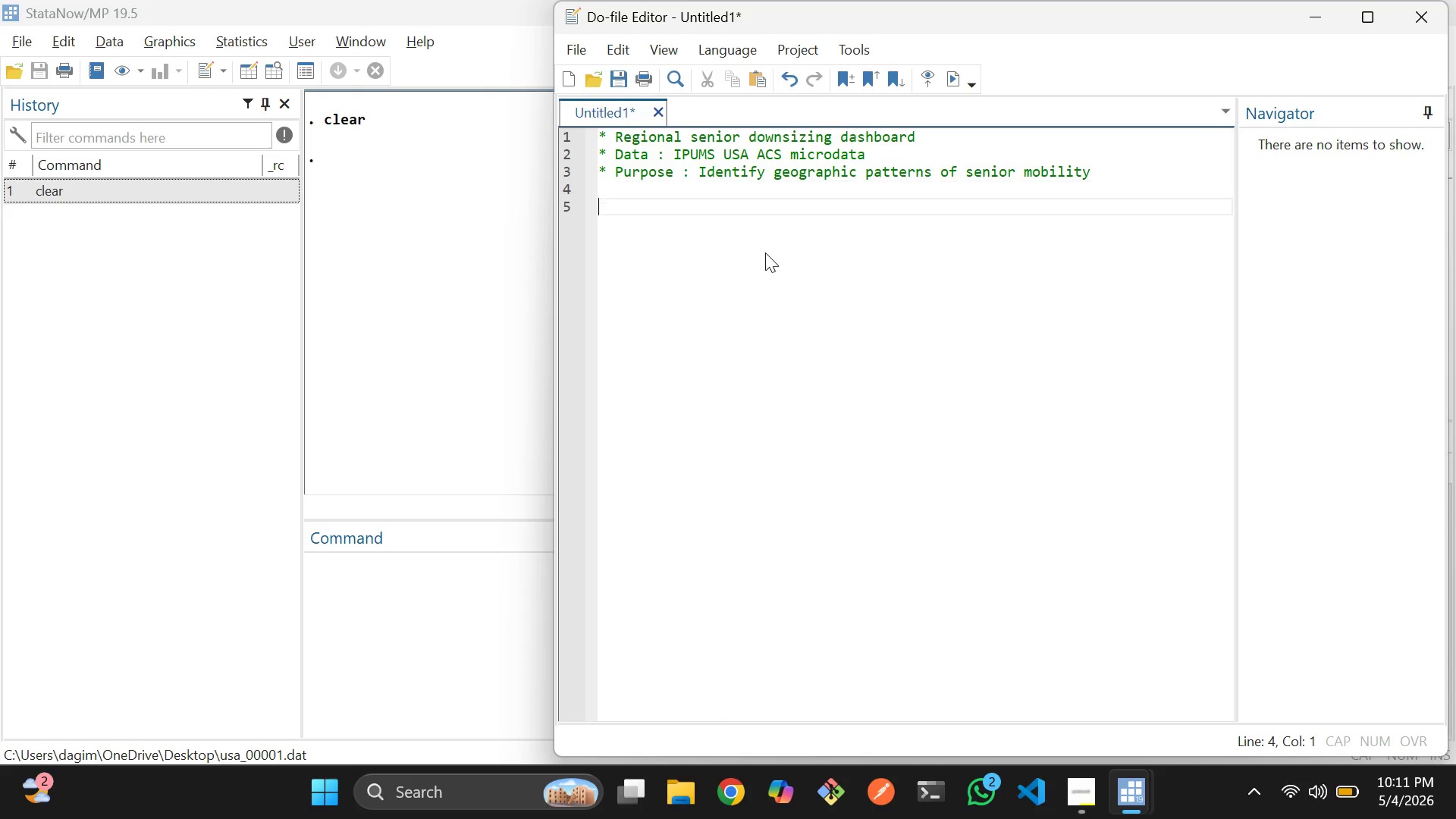 
key(Enter)
 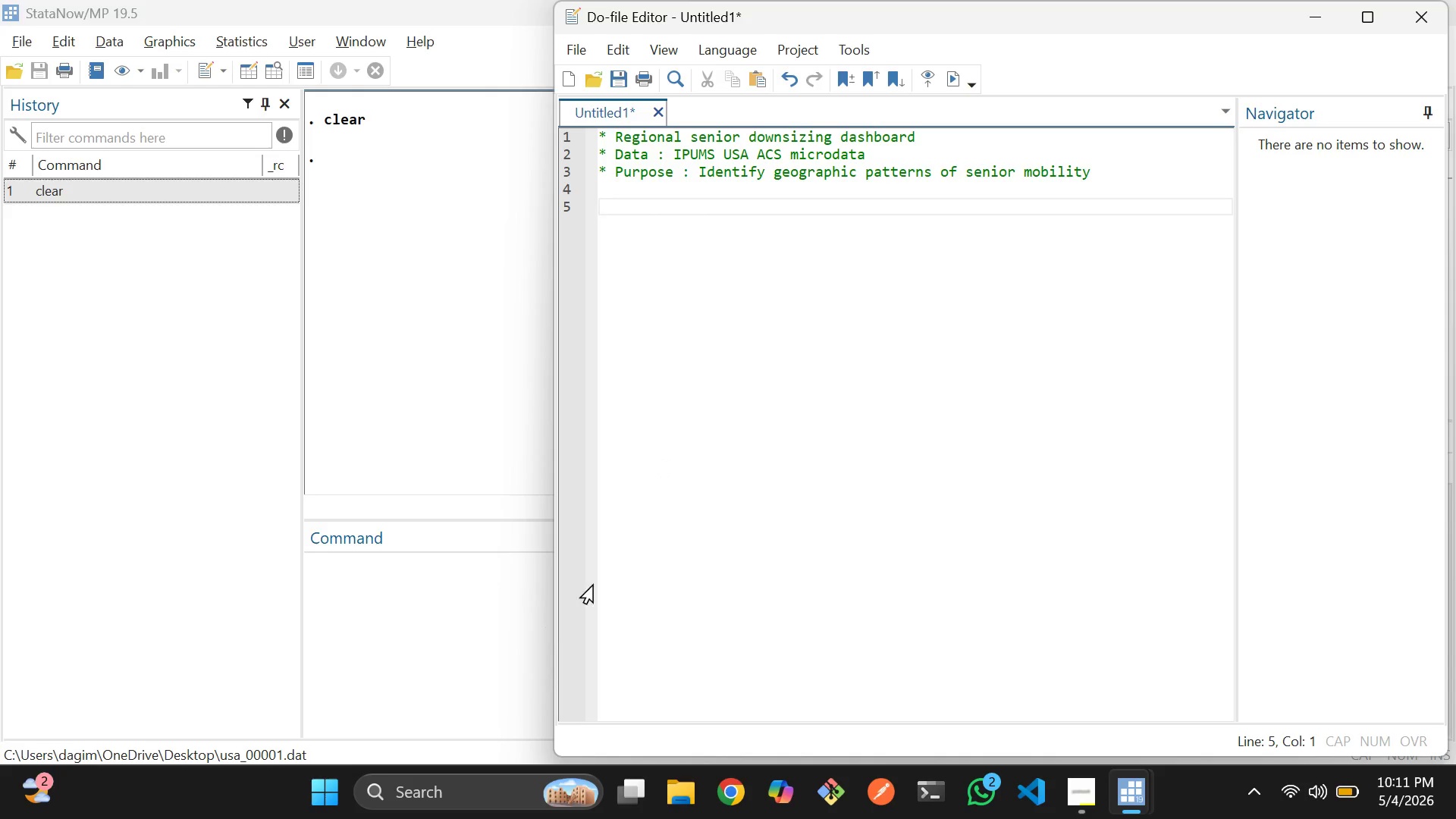 
wait(34.27)
 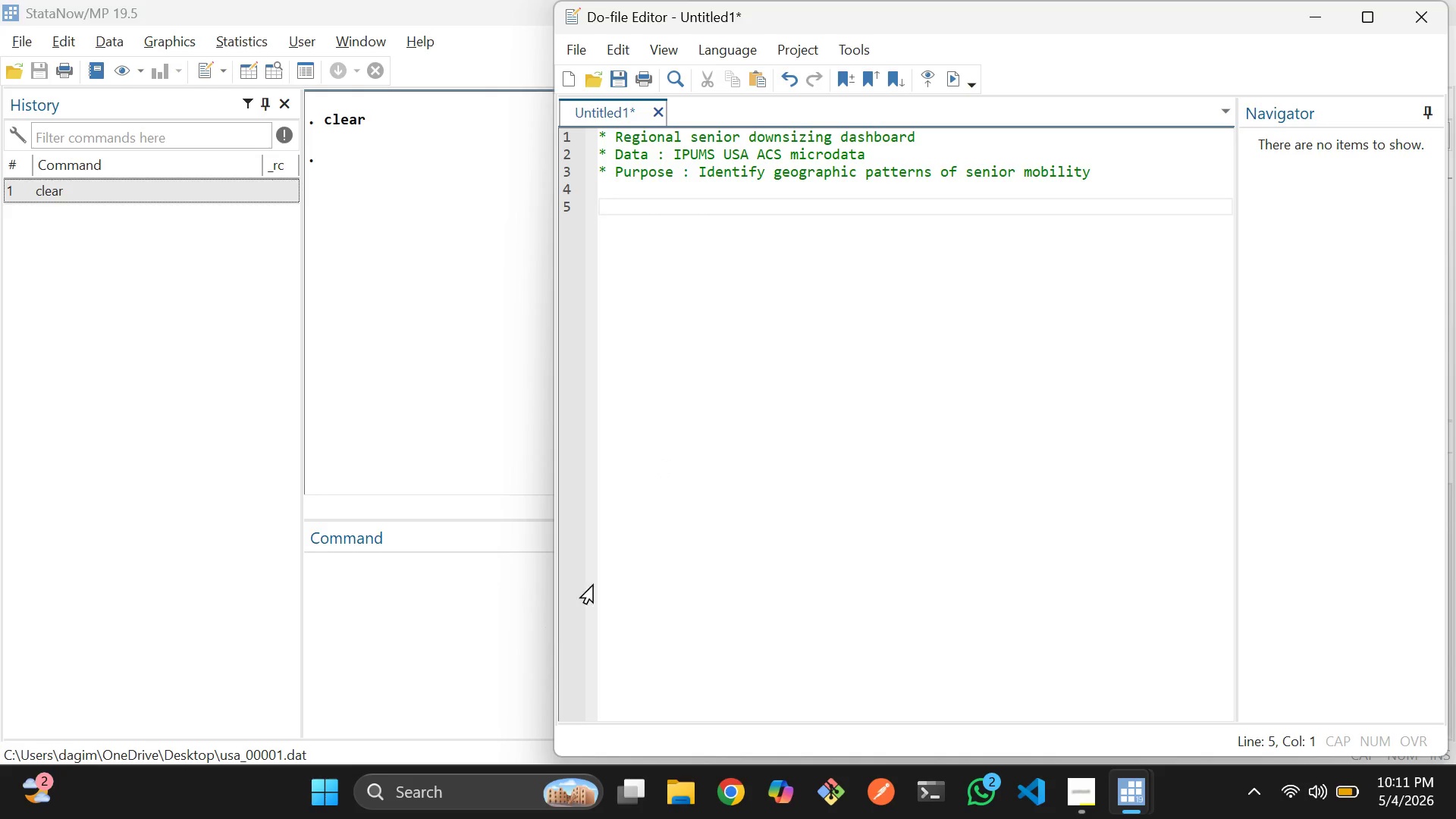 
left_click([707, 229])
 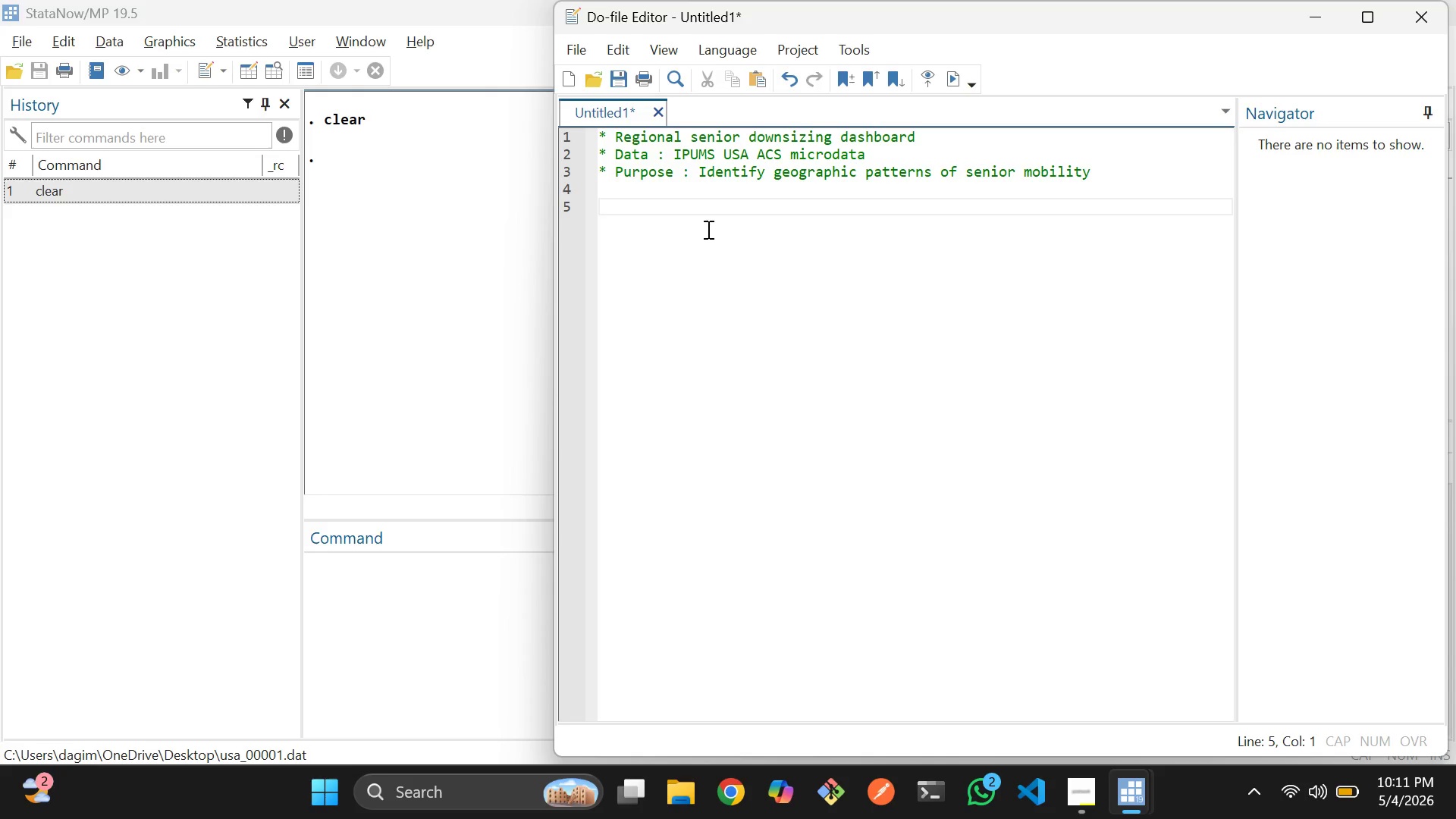 
type(clear all)
 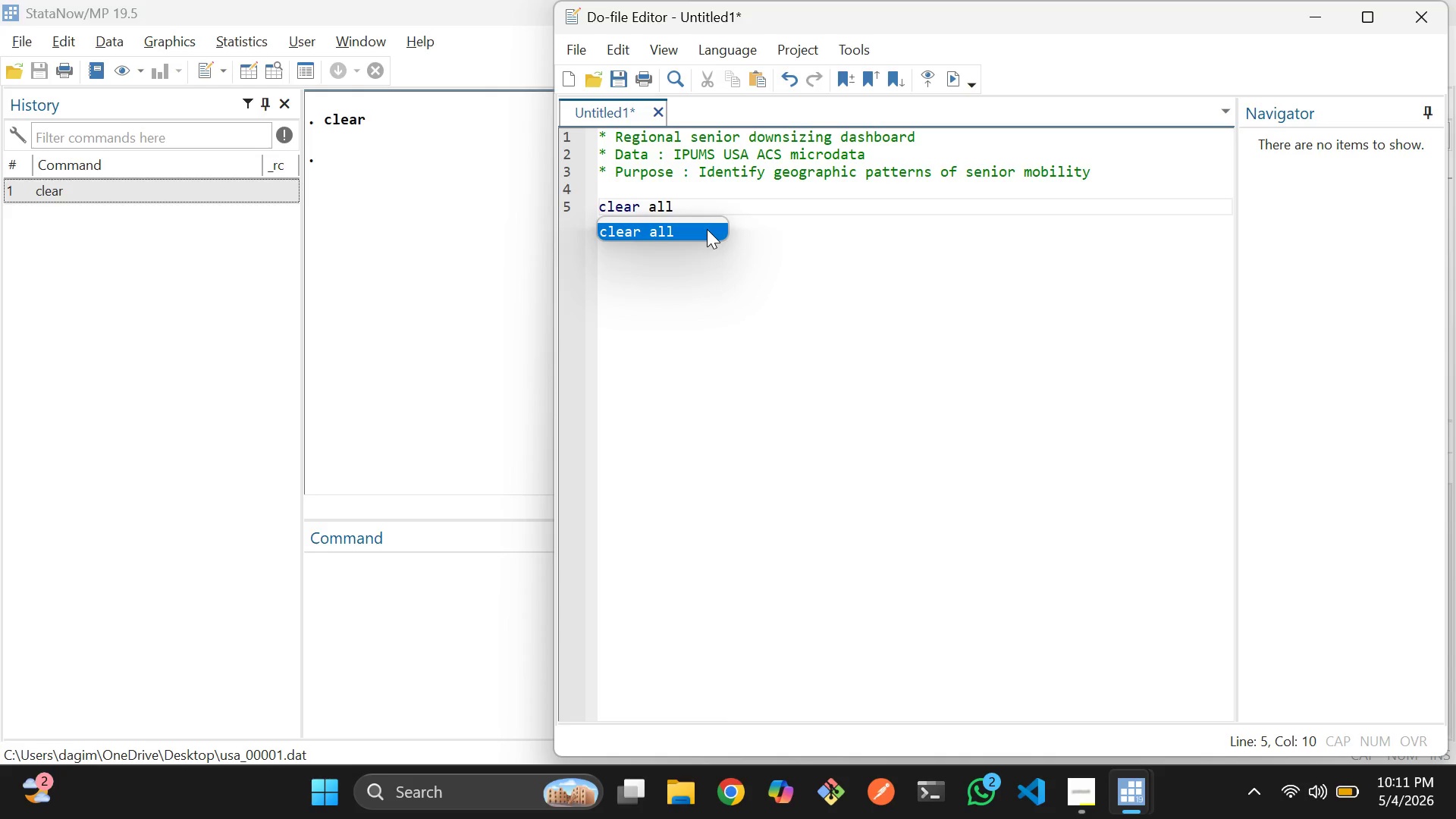 
key(Enter)
 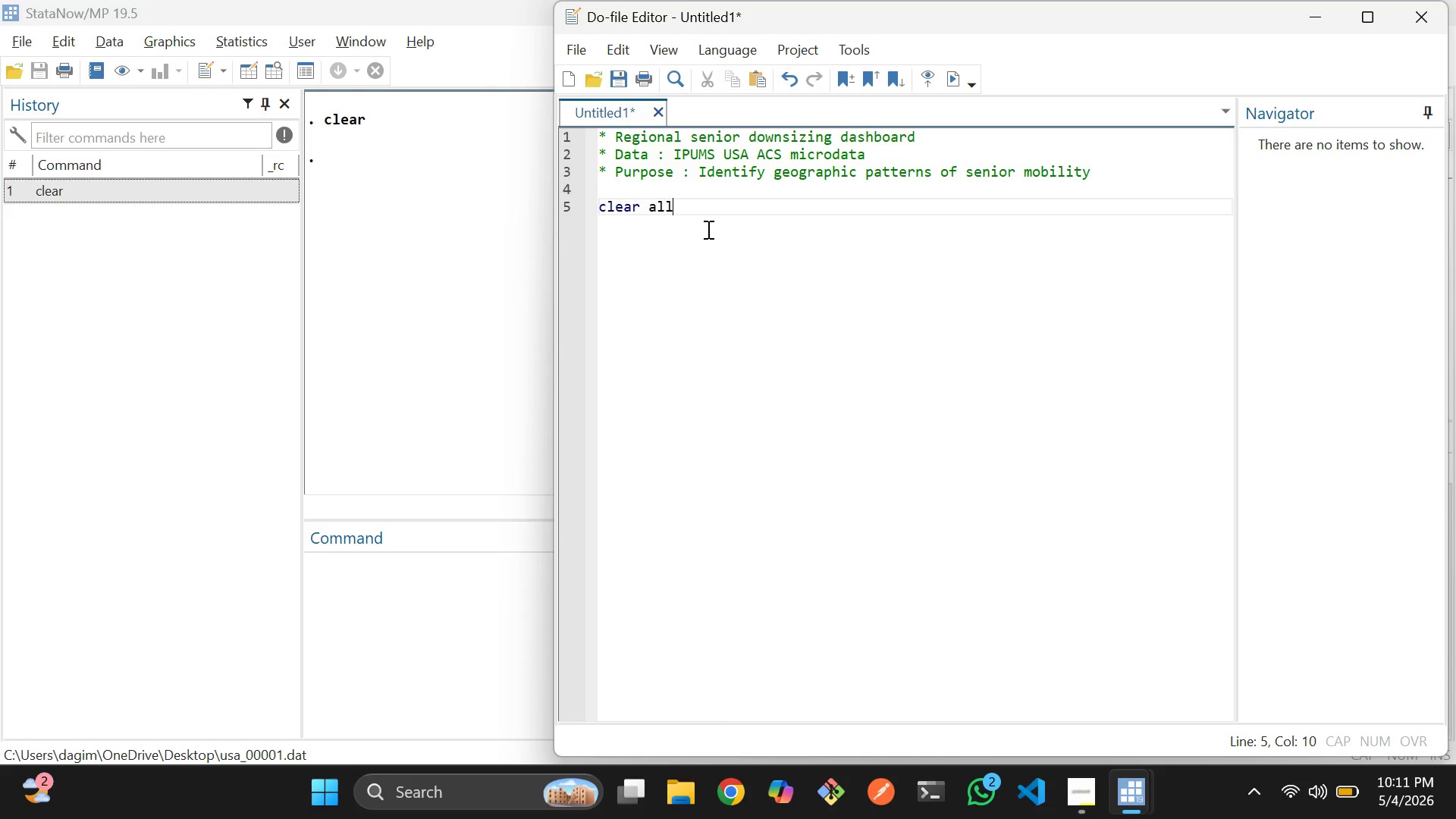 
key(Shift+ArrowLeft)
 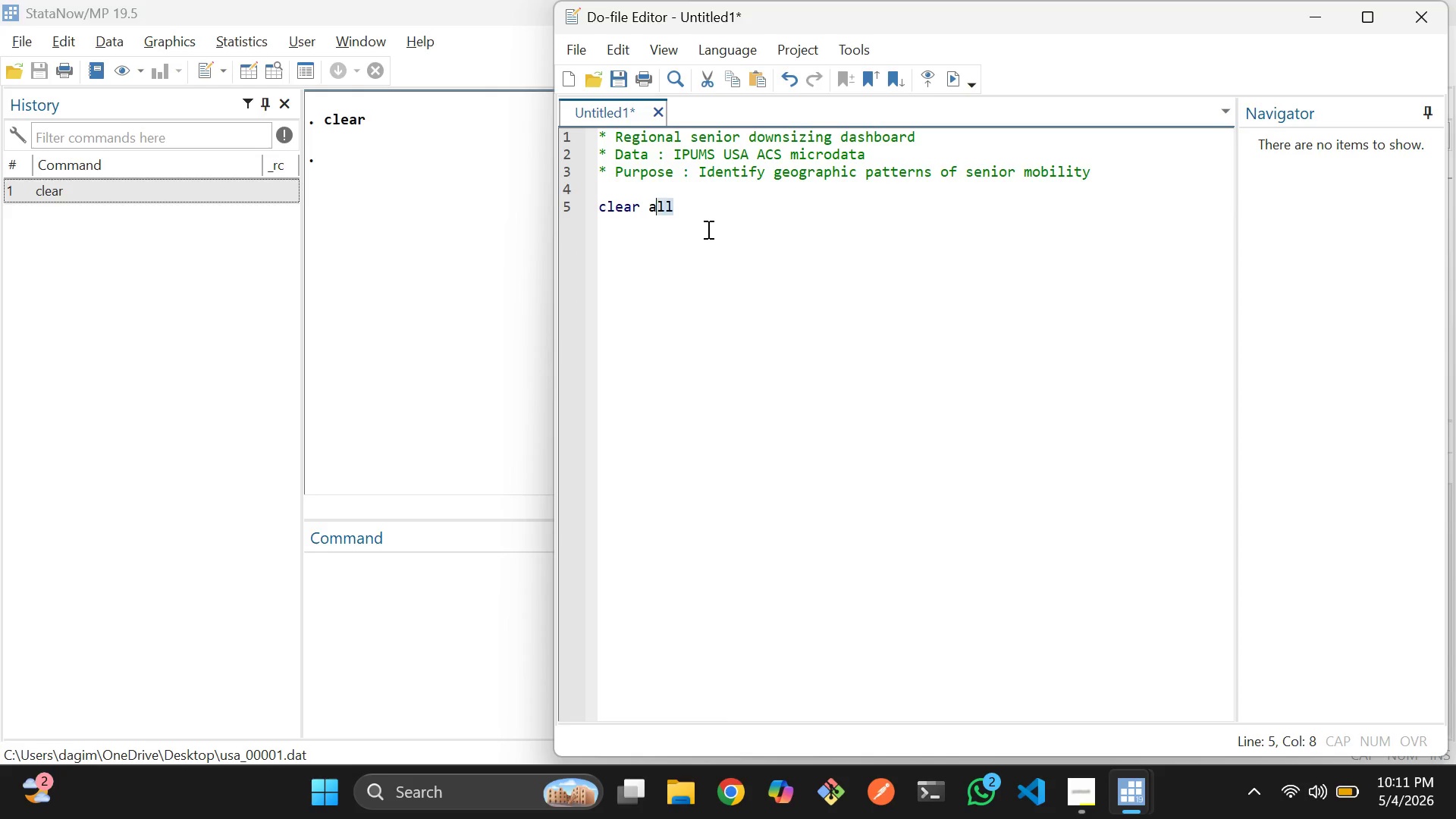 
key(Shift+ArrowLeft)
 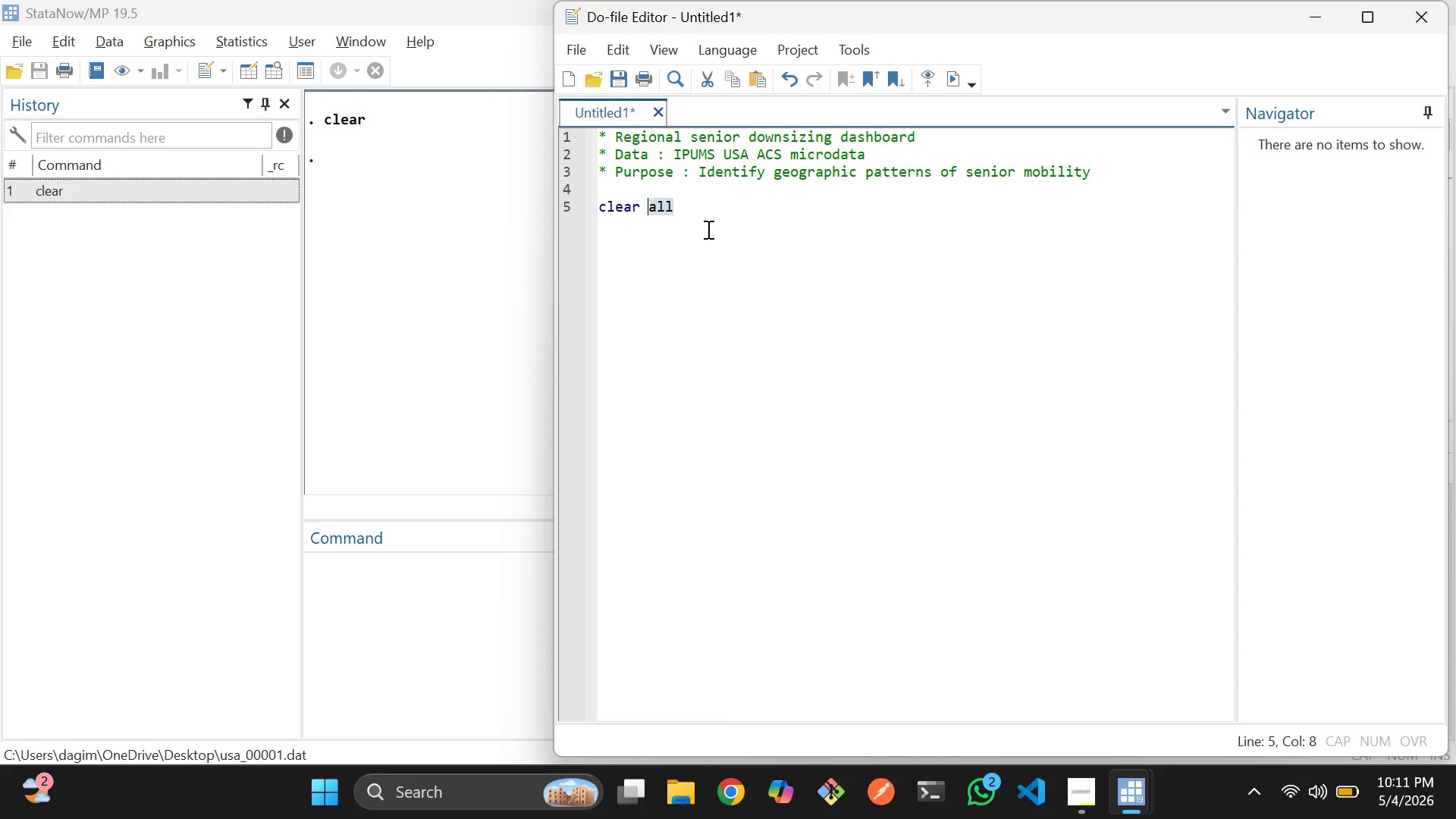 
key(Shift+ArrowLeft)
 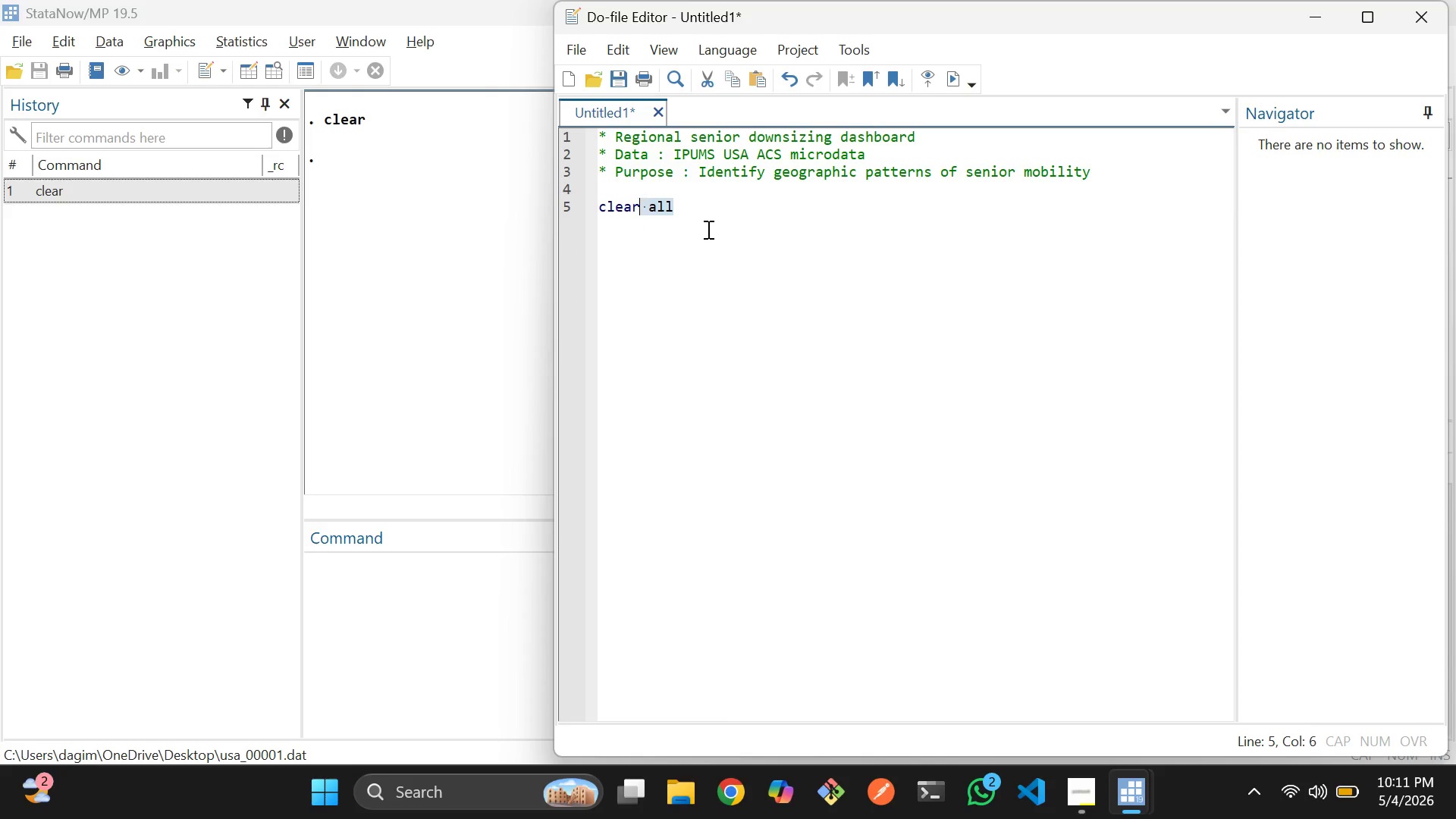 
key(Shift+ArrowLeft)
 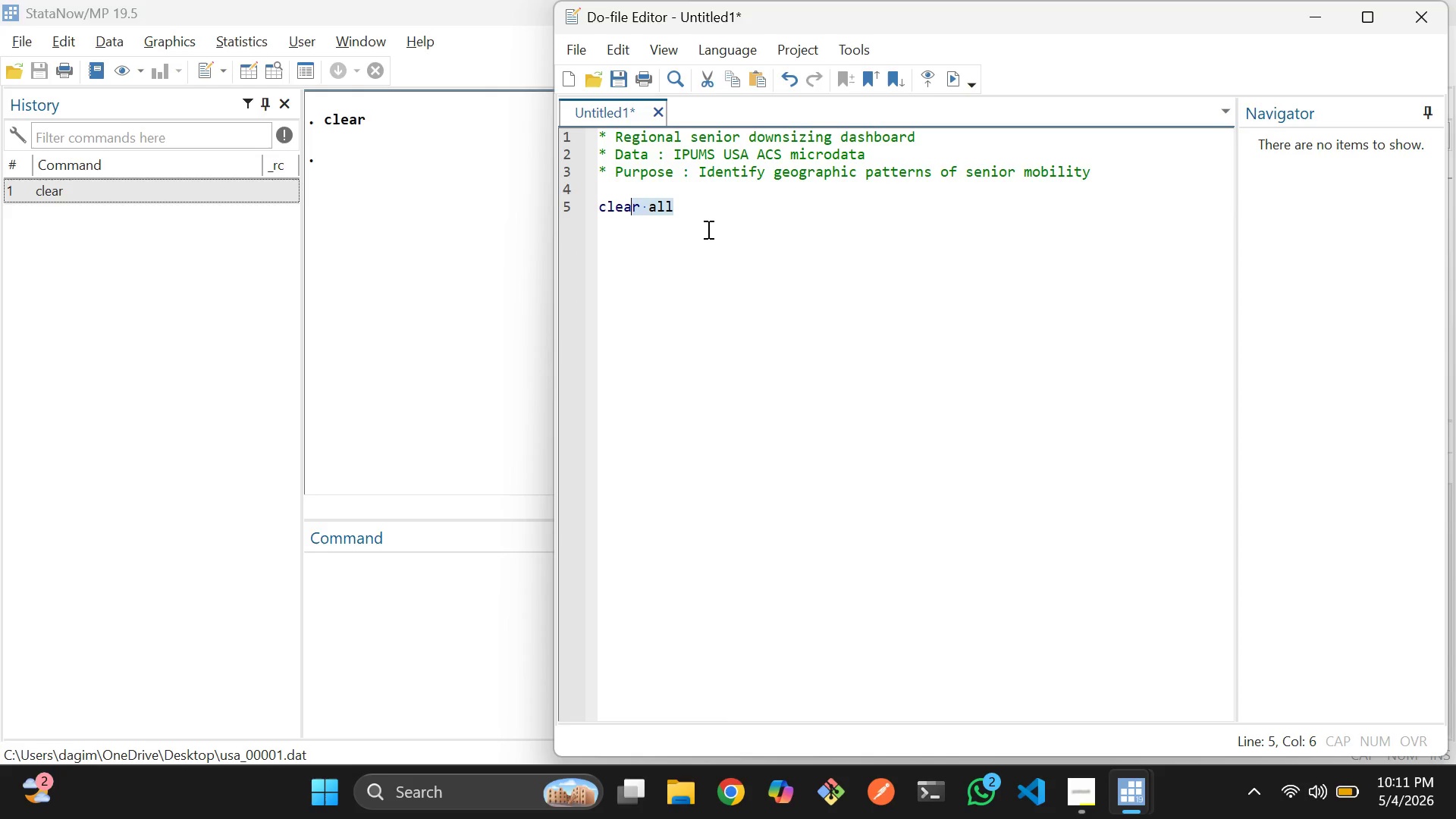 
key(Shift+ArrowLeft)
 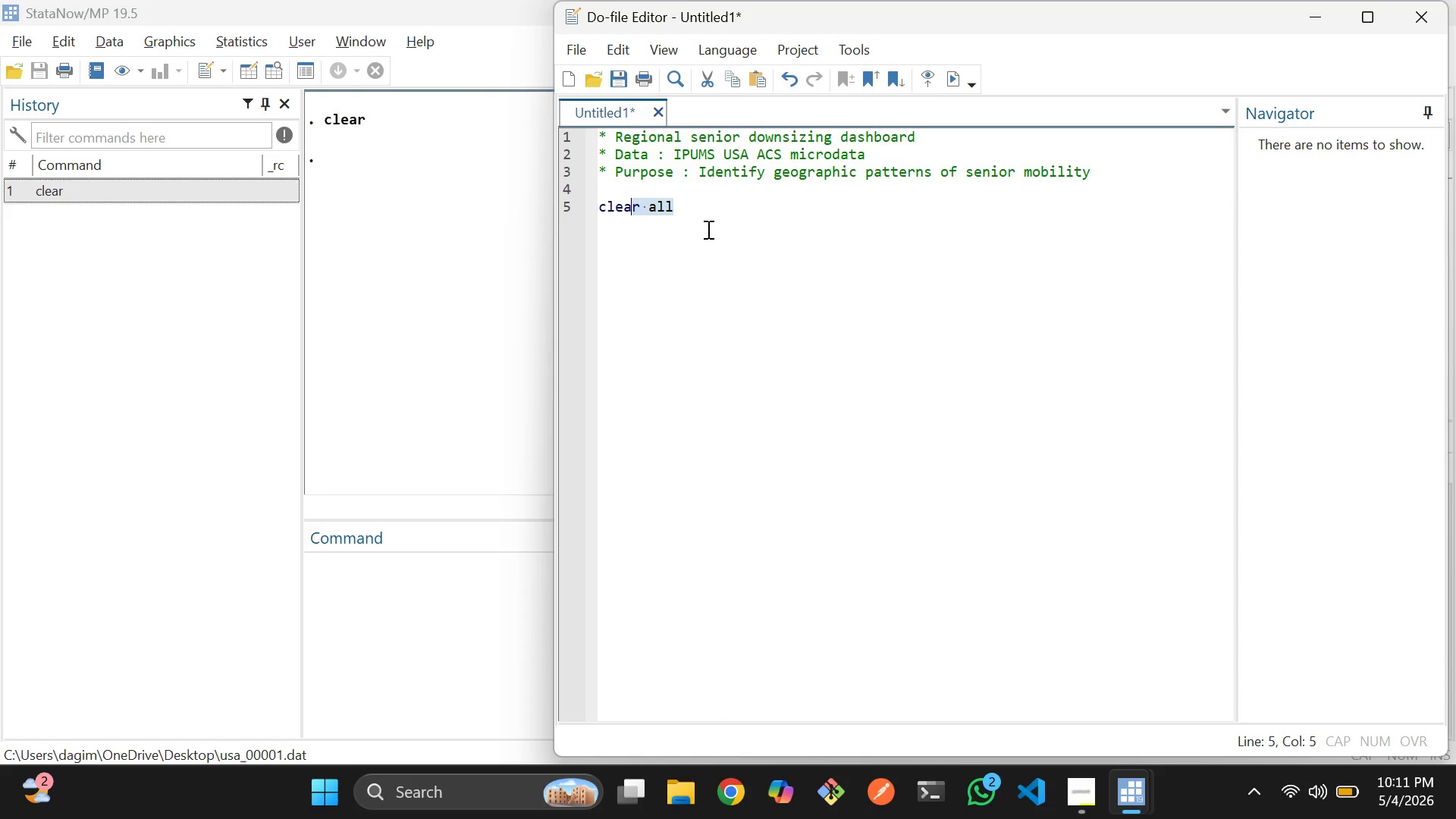 
key(Shift+ArrowLeft)
 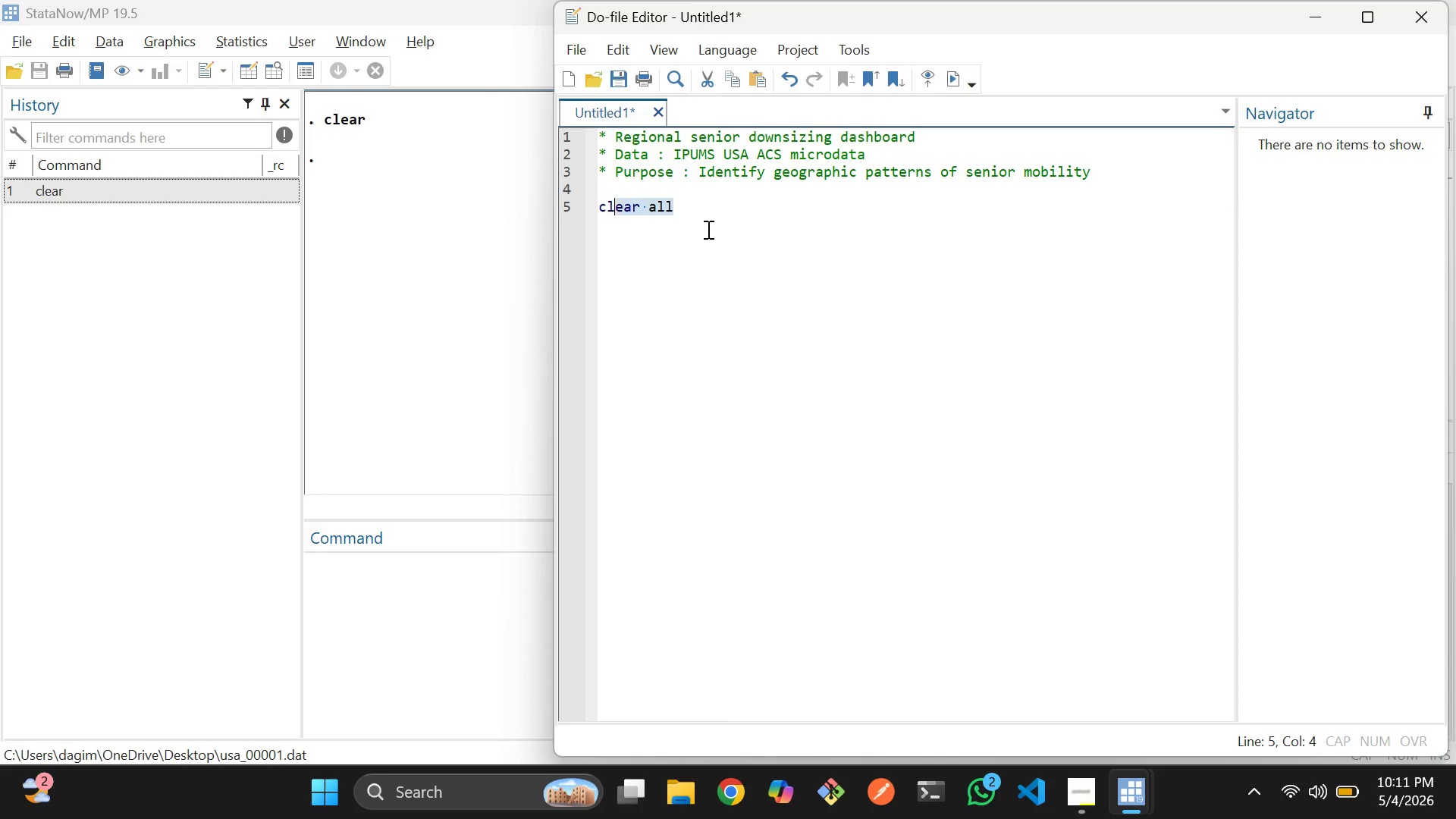 
key(Shift+ArrowLeft)
 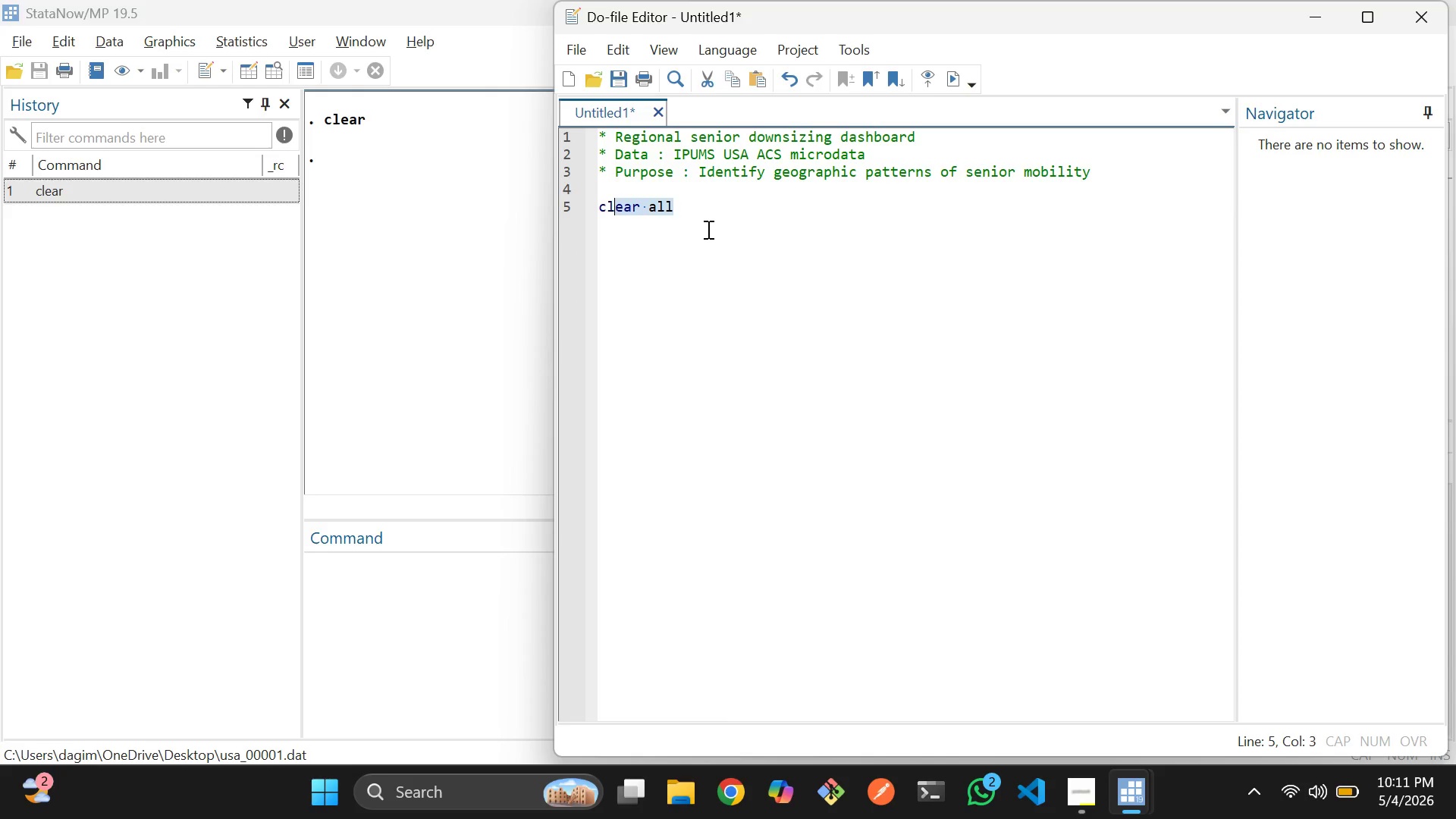 
key(Shift+ArrowLeft)
 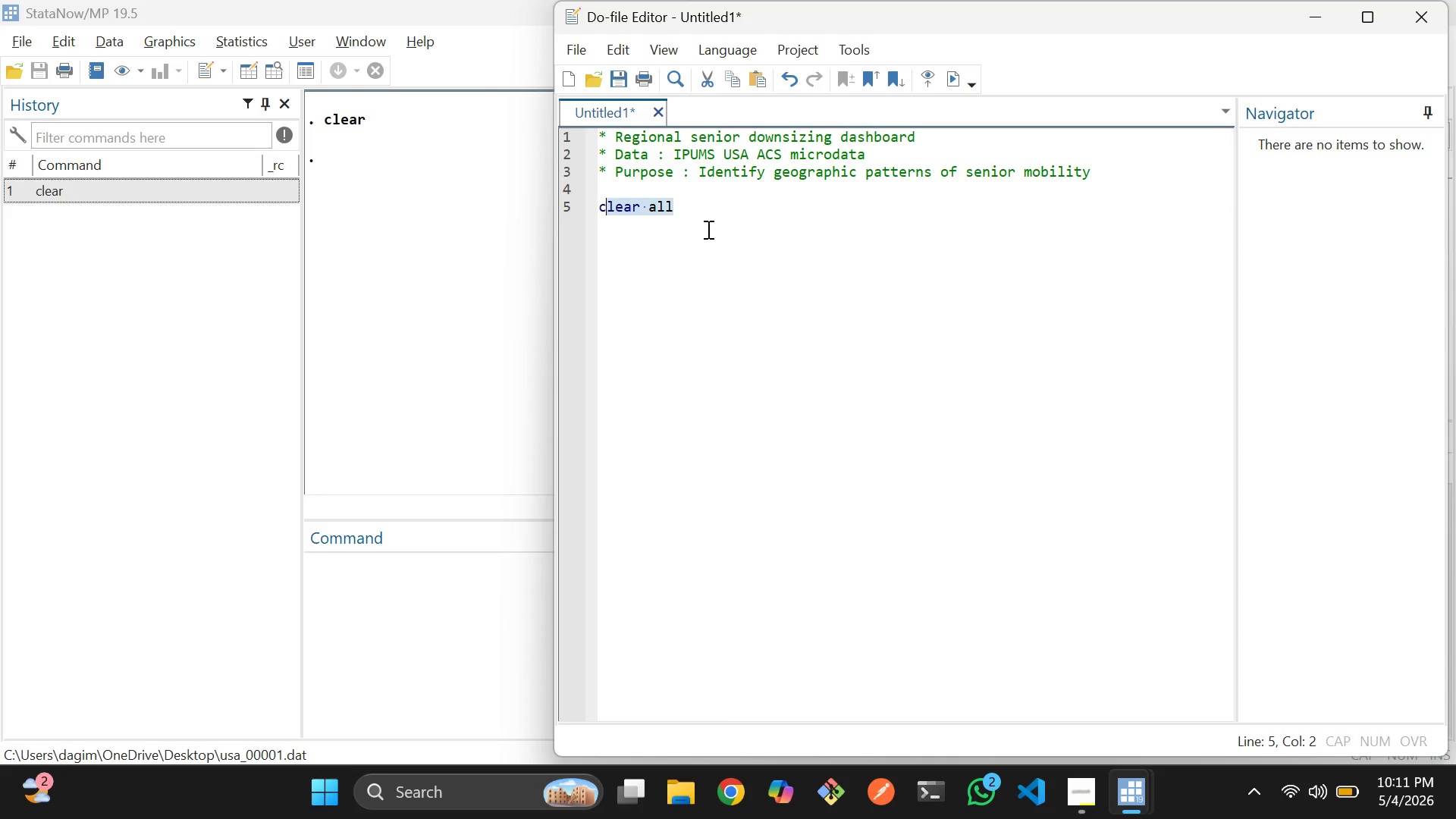 
key(Shift+ArrowLeft)
 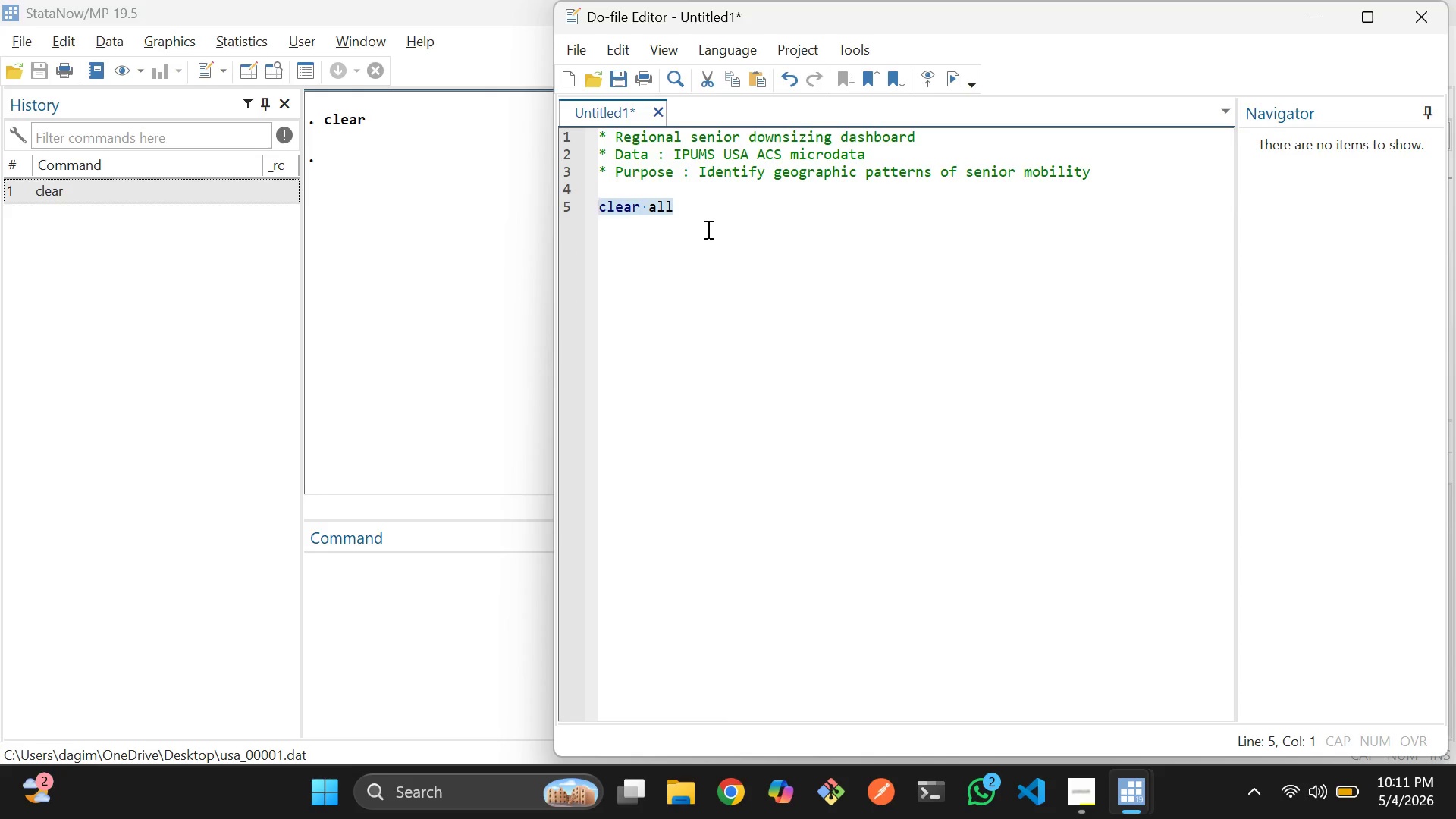 
key(Control+D)
 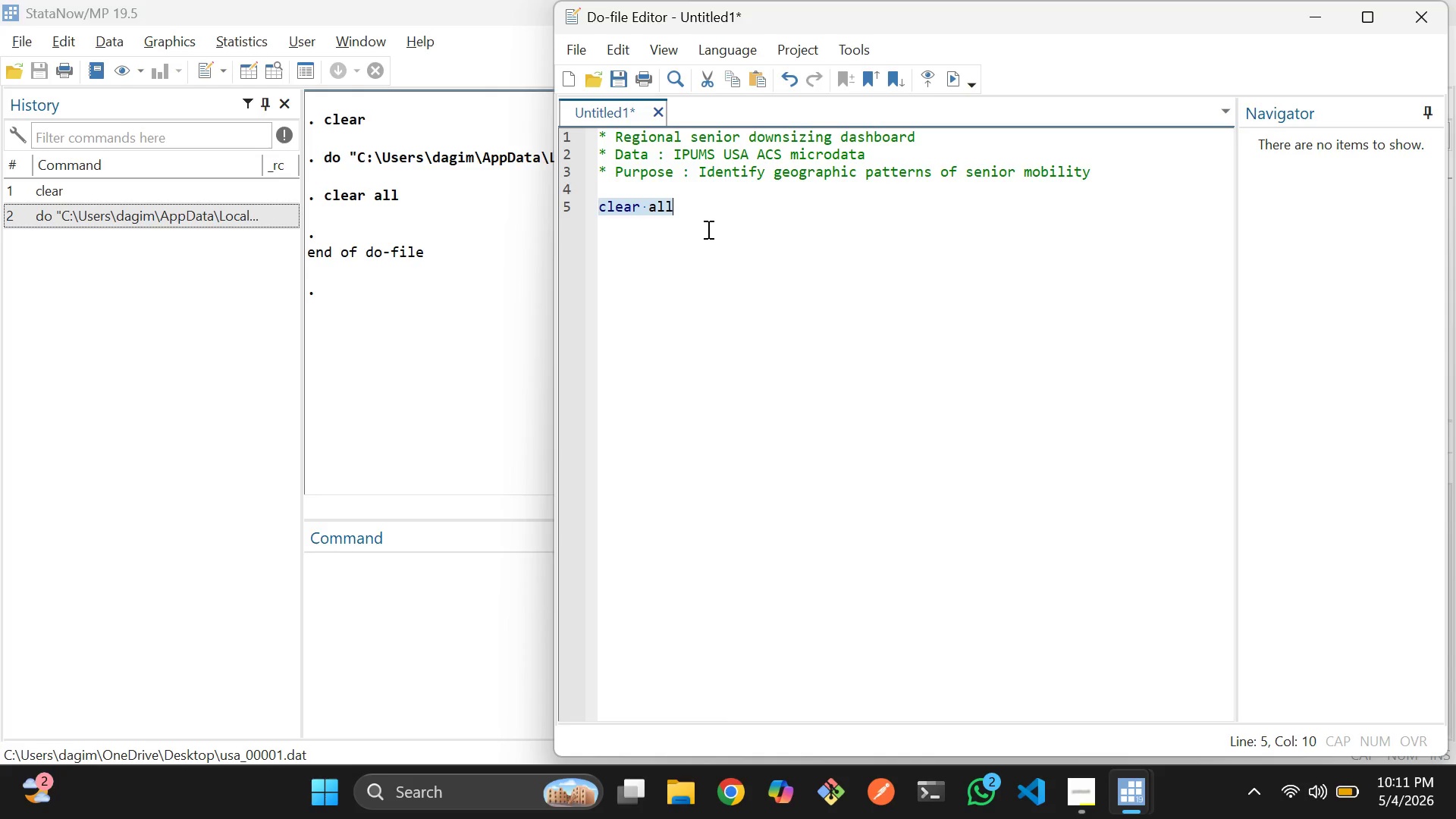 
key(ArrowRight)
 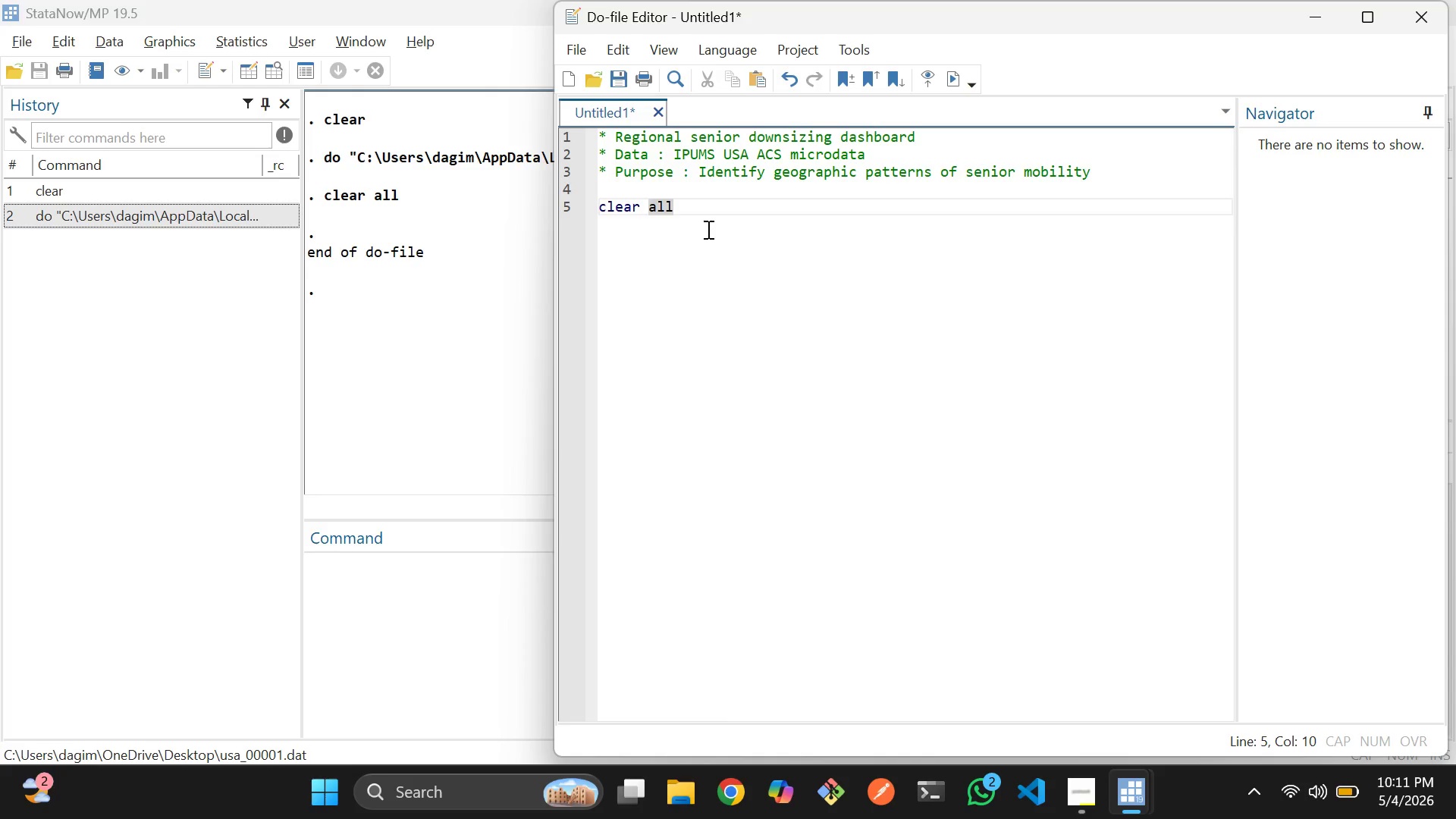 
key(Enter)
 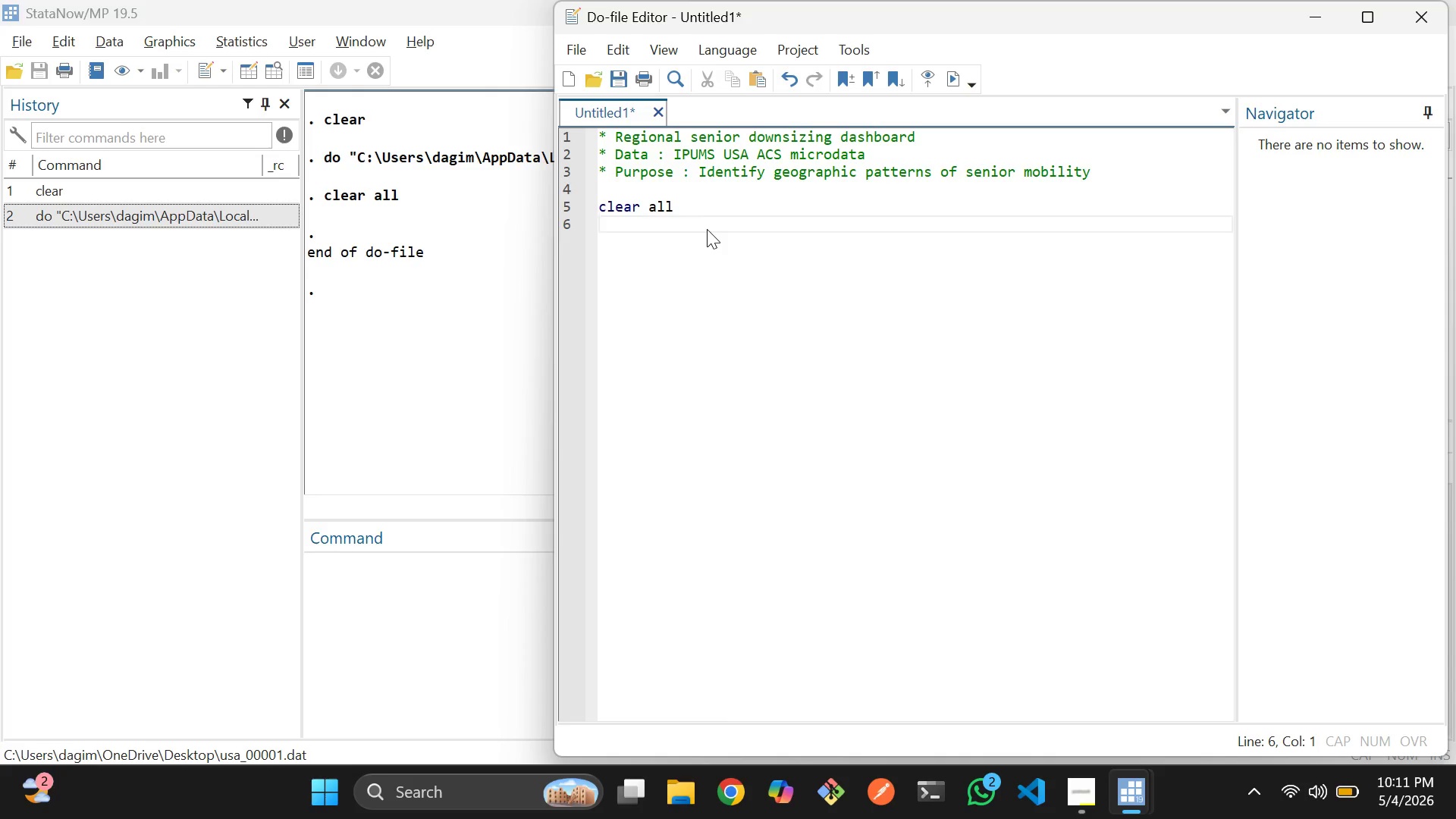 
type(set more off)
 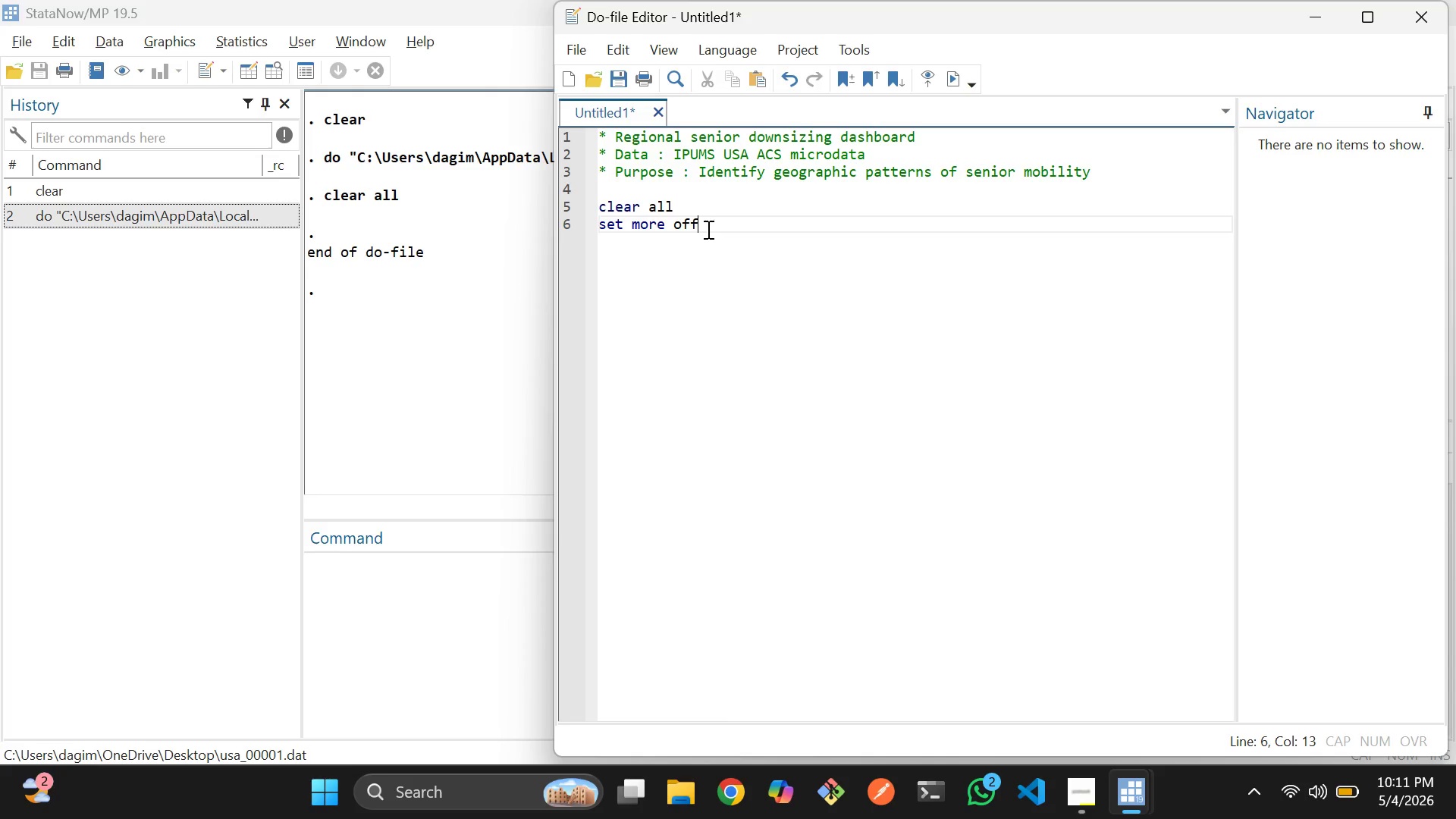 
key(Shift+ArrowLeft)
 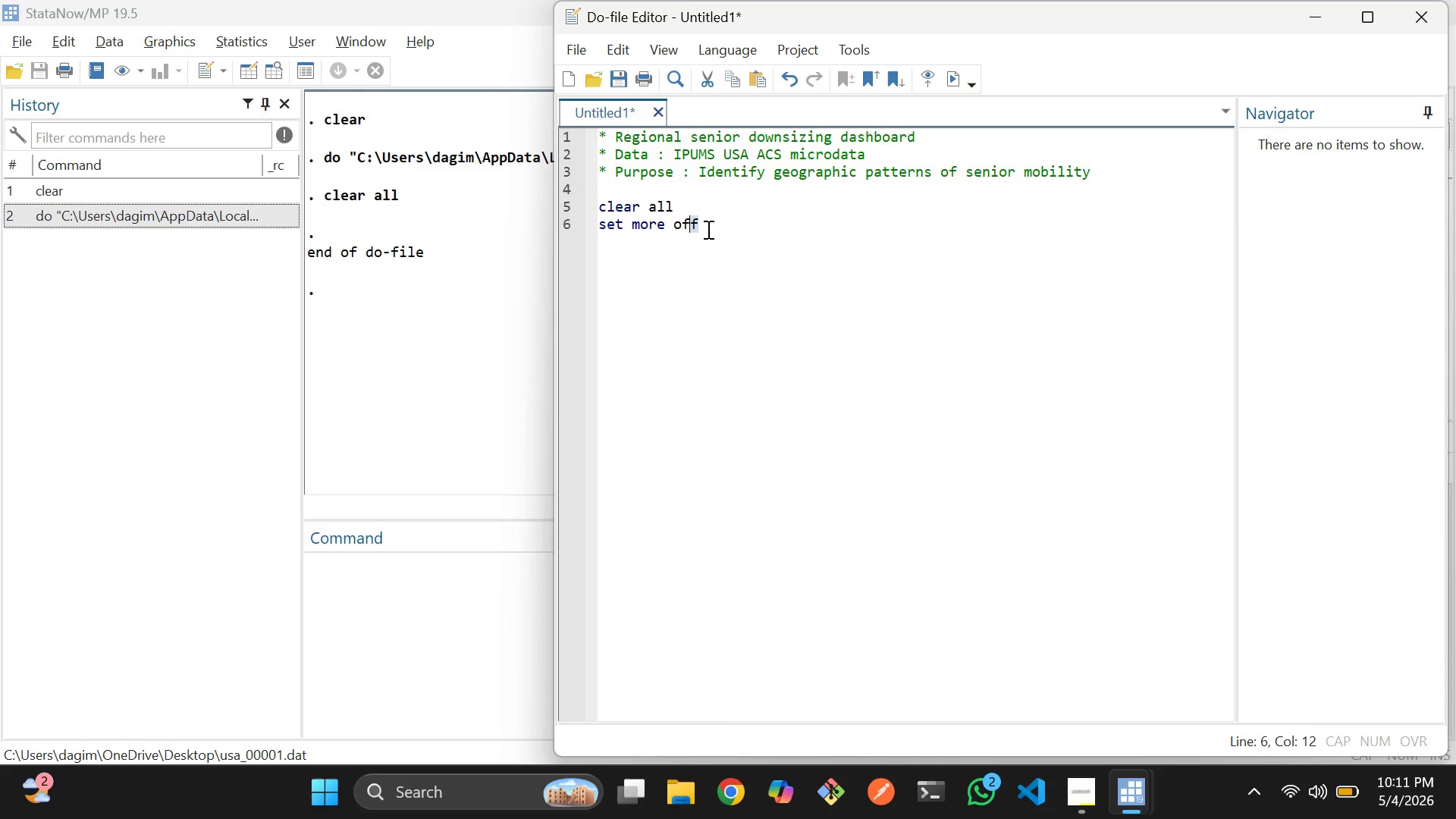 
key(Shift+ArrowLeft)
 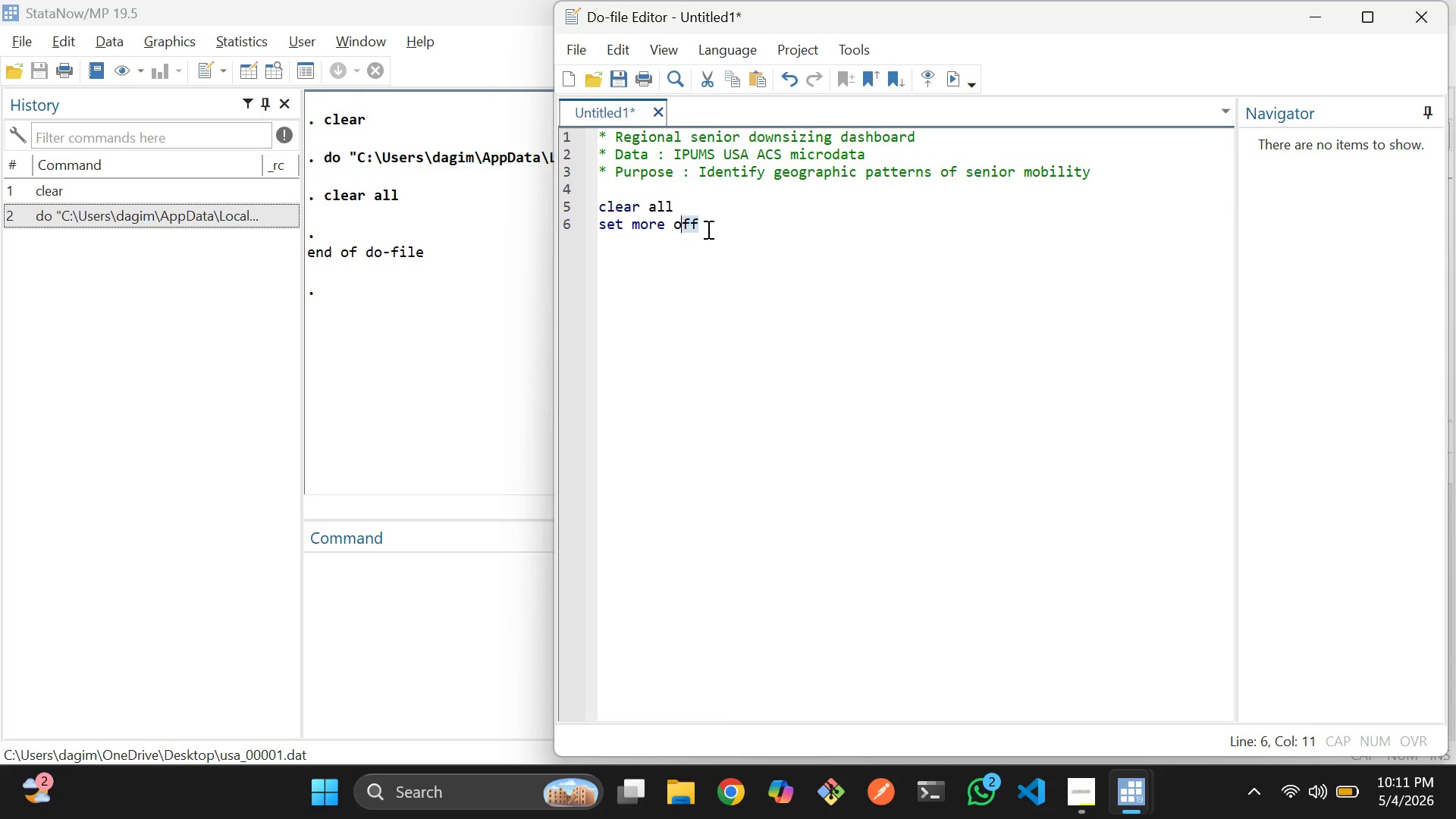 
key(Shift+ArrowLeft)
 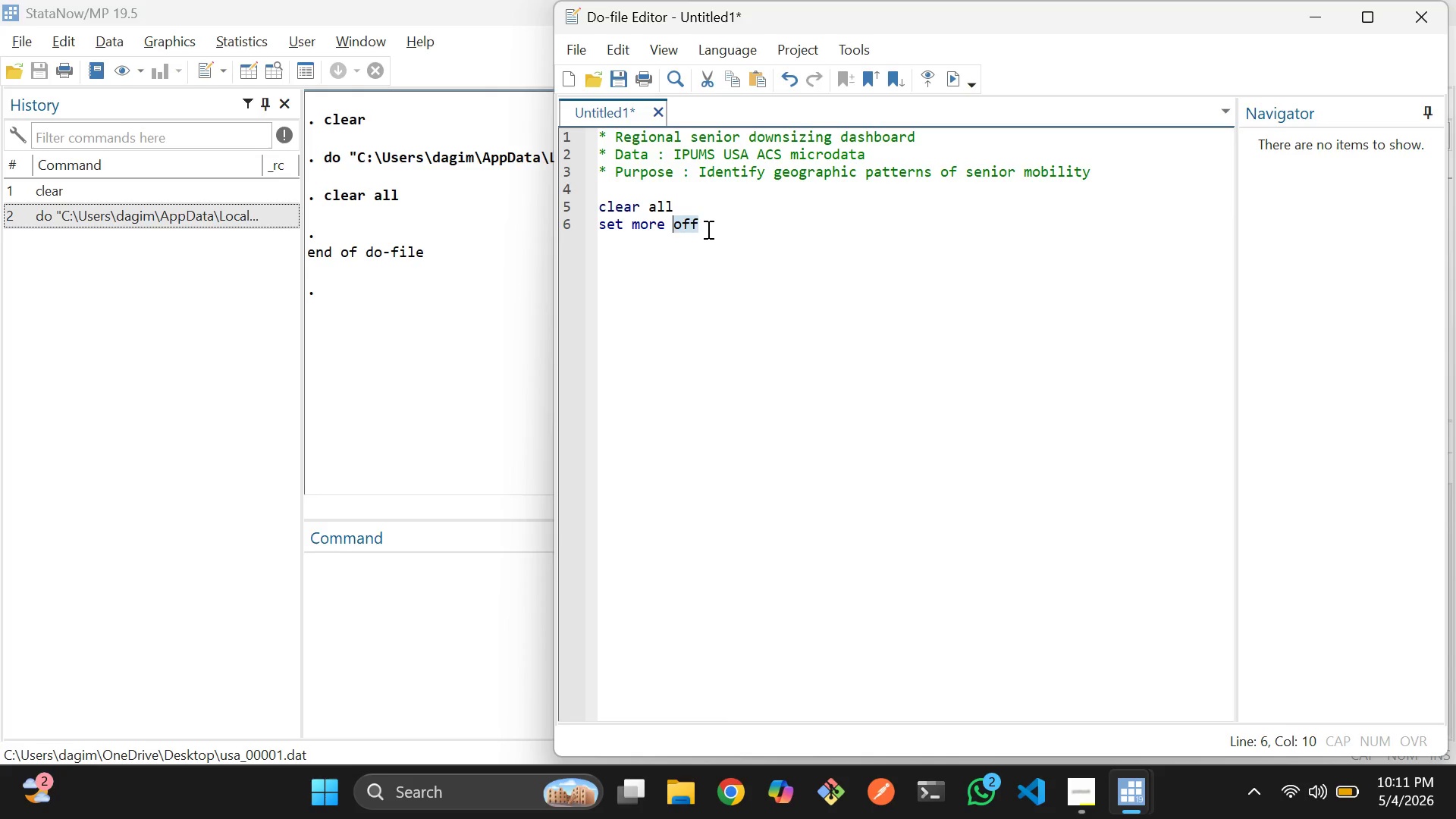 
key(Shift+ArrowLeft)
 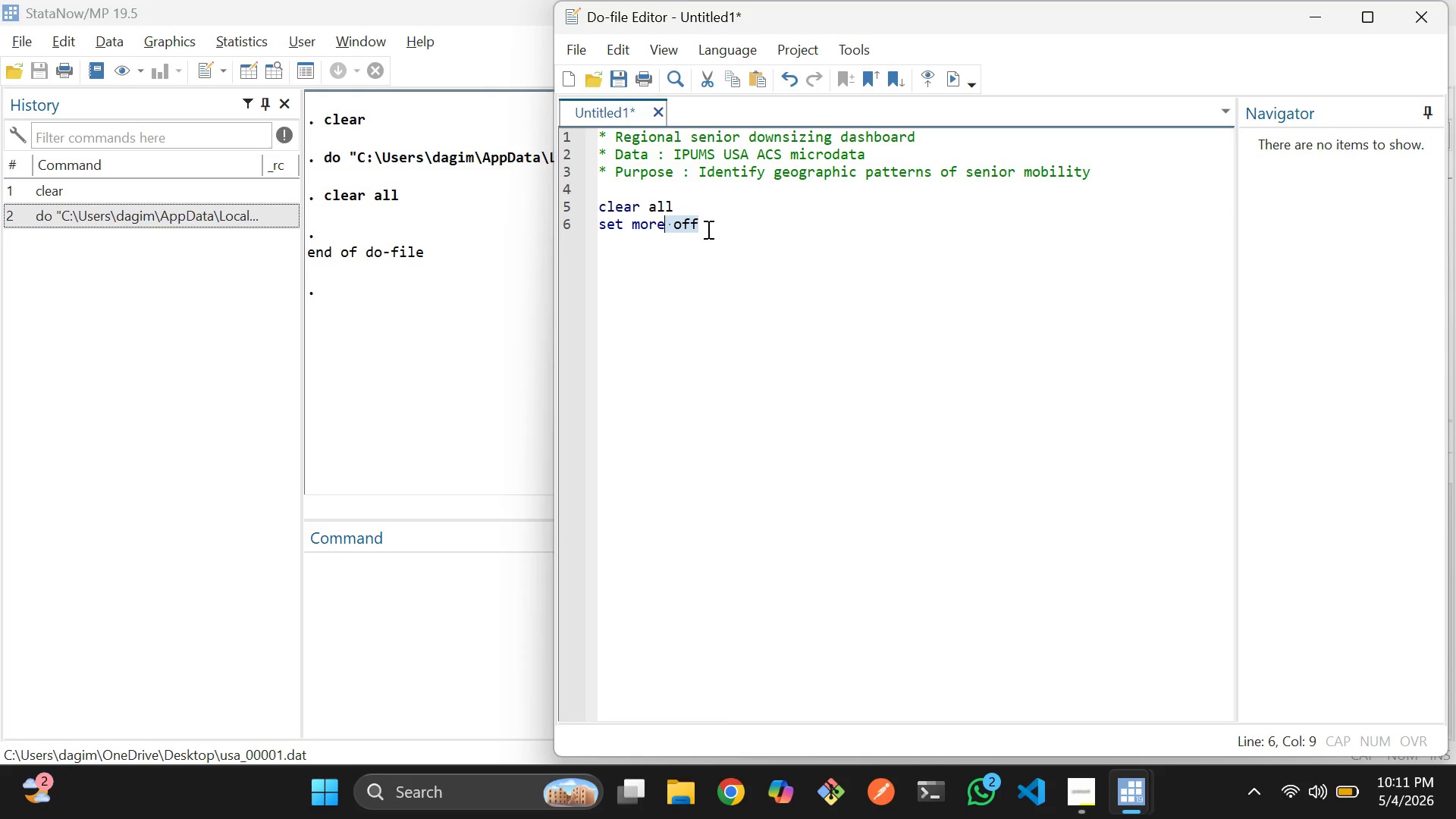 
key(Shift+ArrowLeft)
 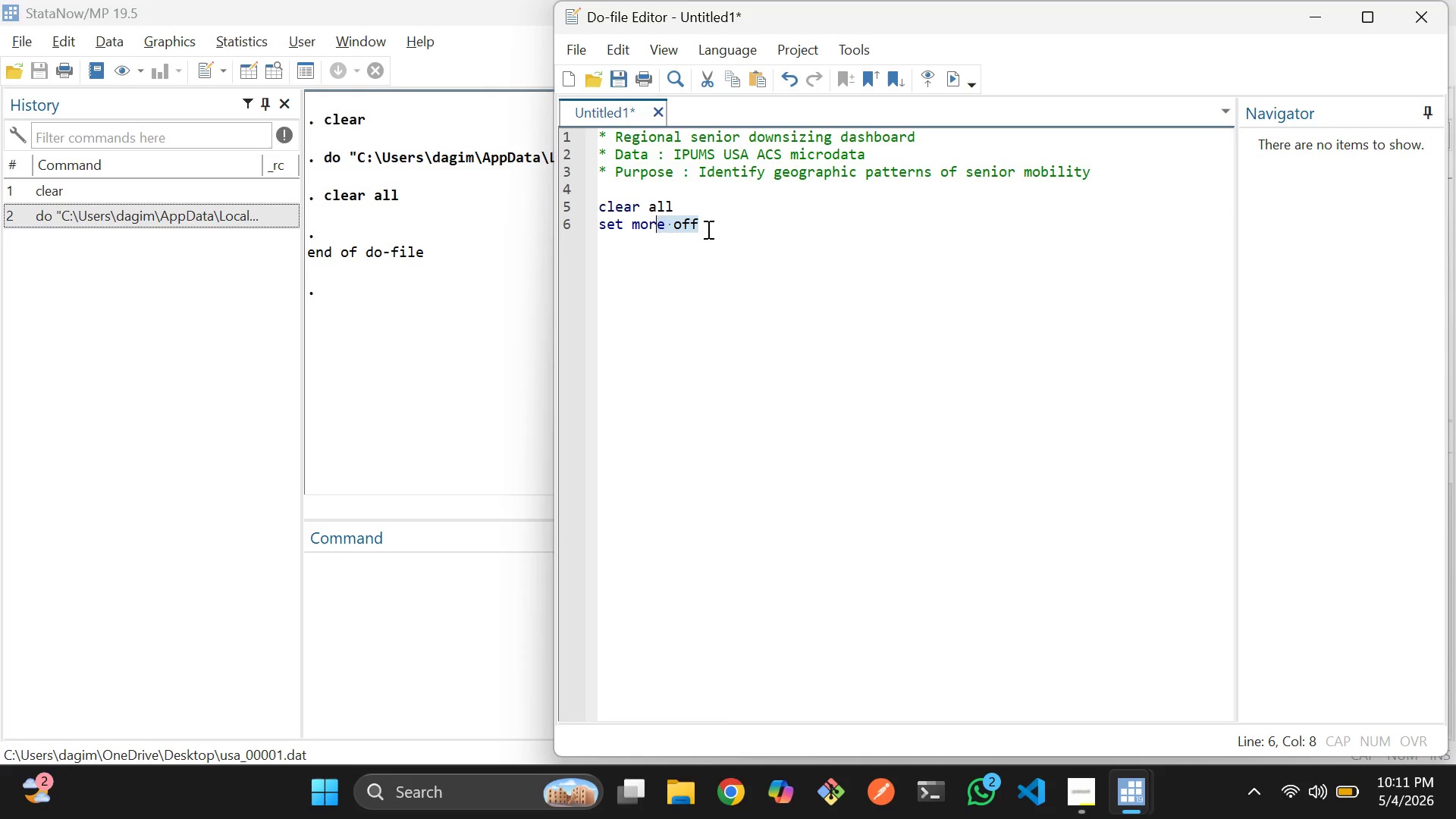 
key(Shift+ArrowLeft)
 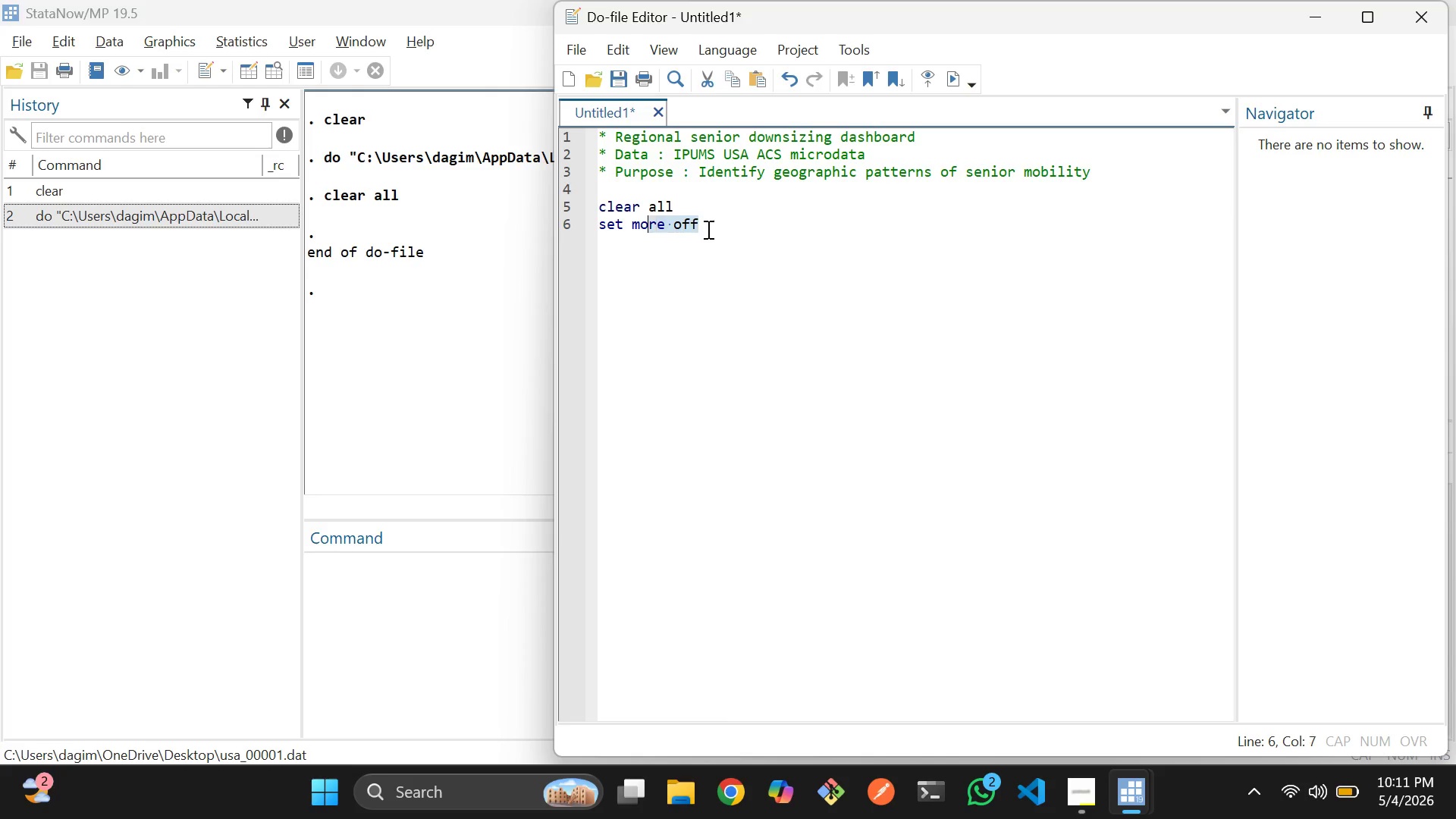 
key(Shift+ArrowLeft)
 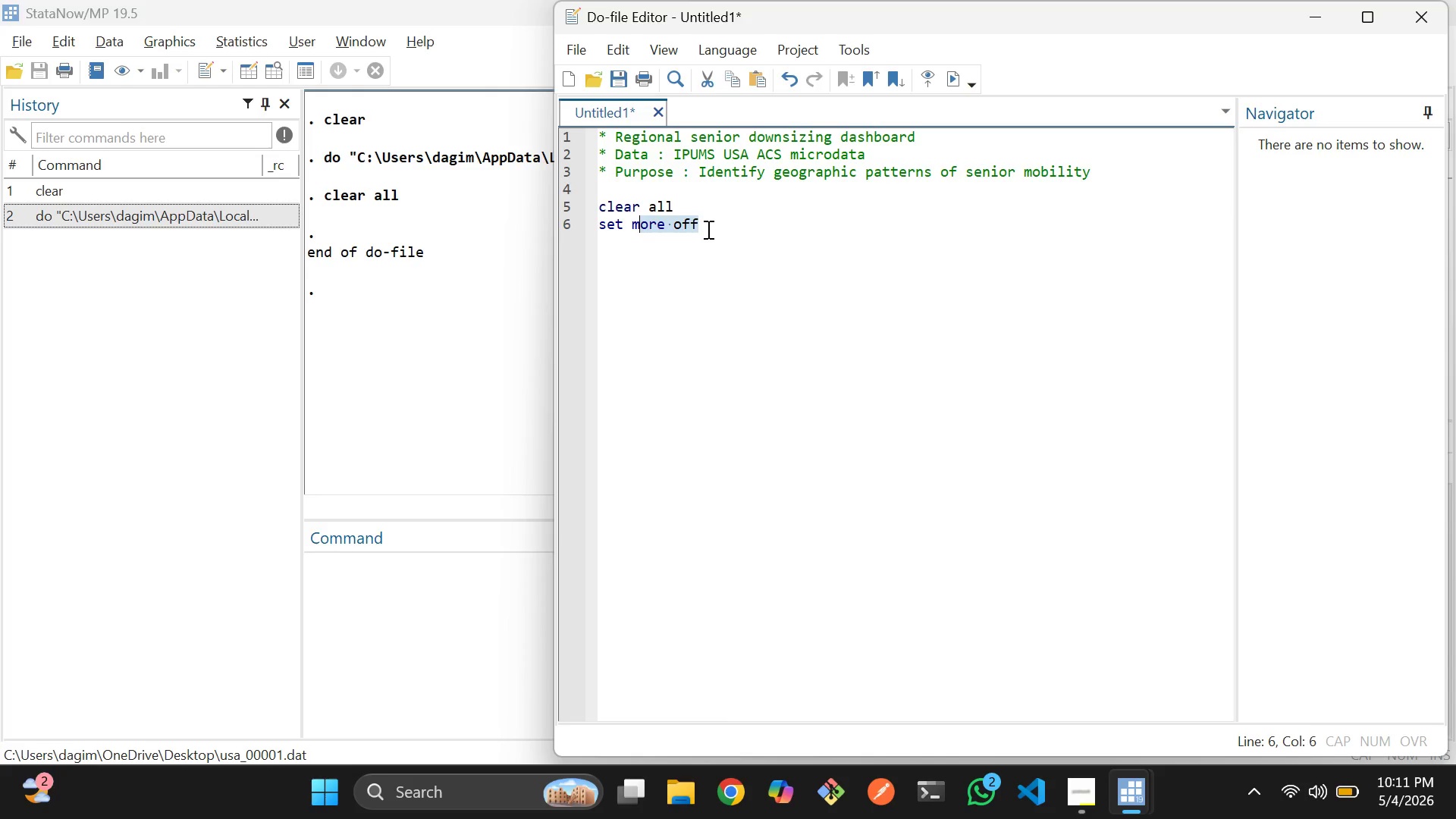 
key(Shift+ArrowLeft)
 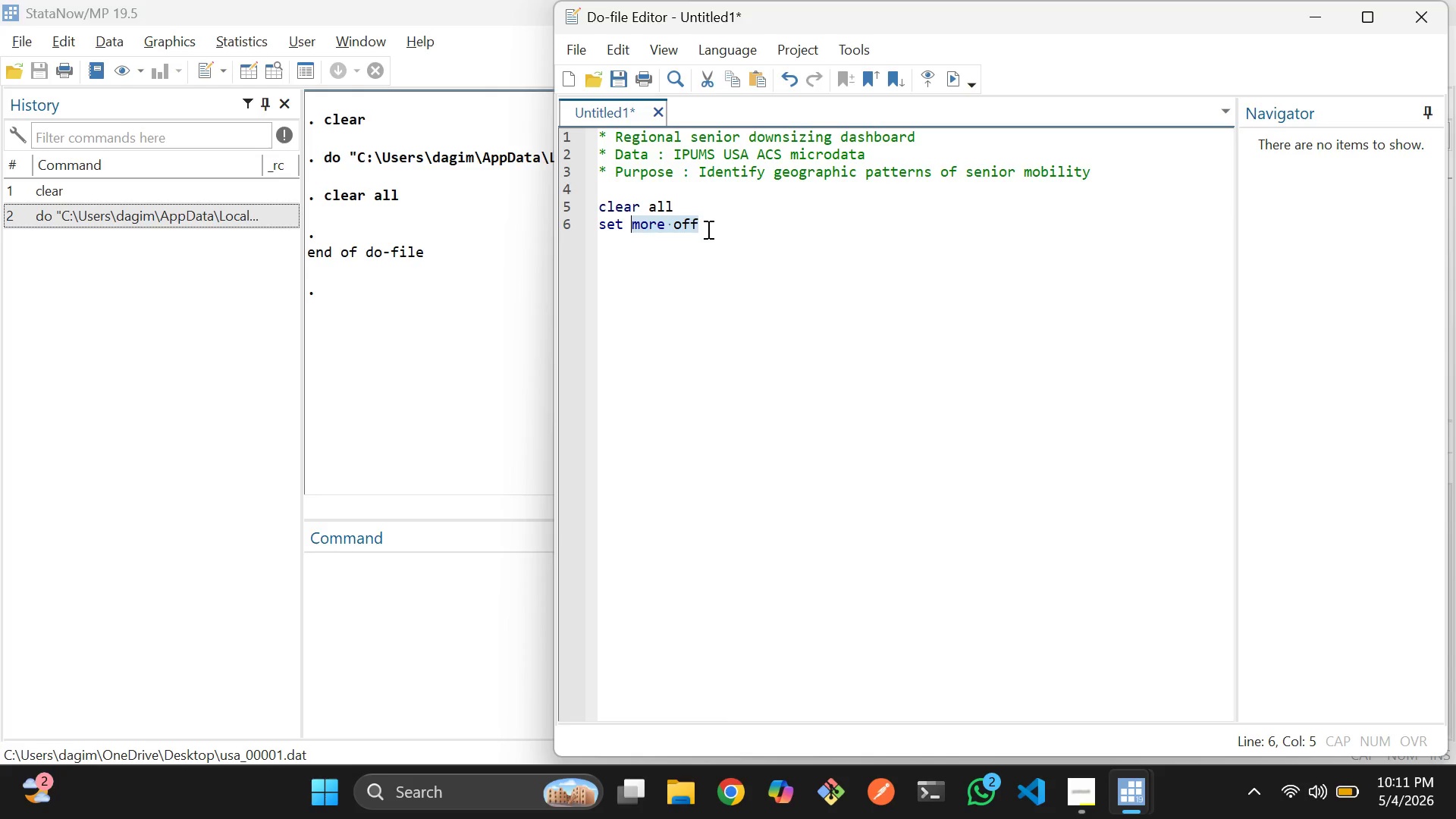 
key(Shift+ArrowLeft)
 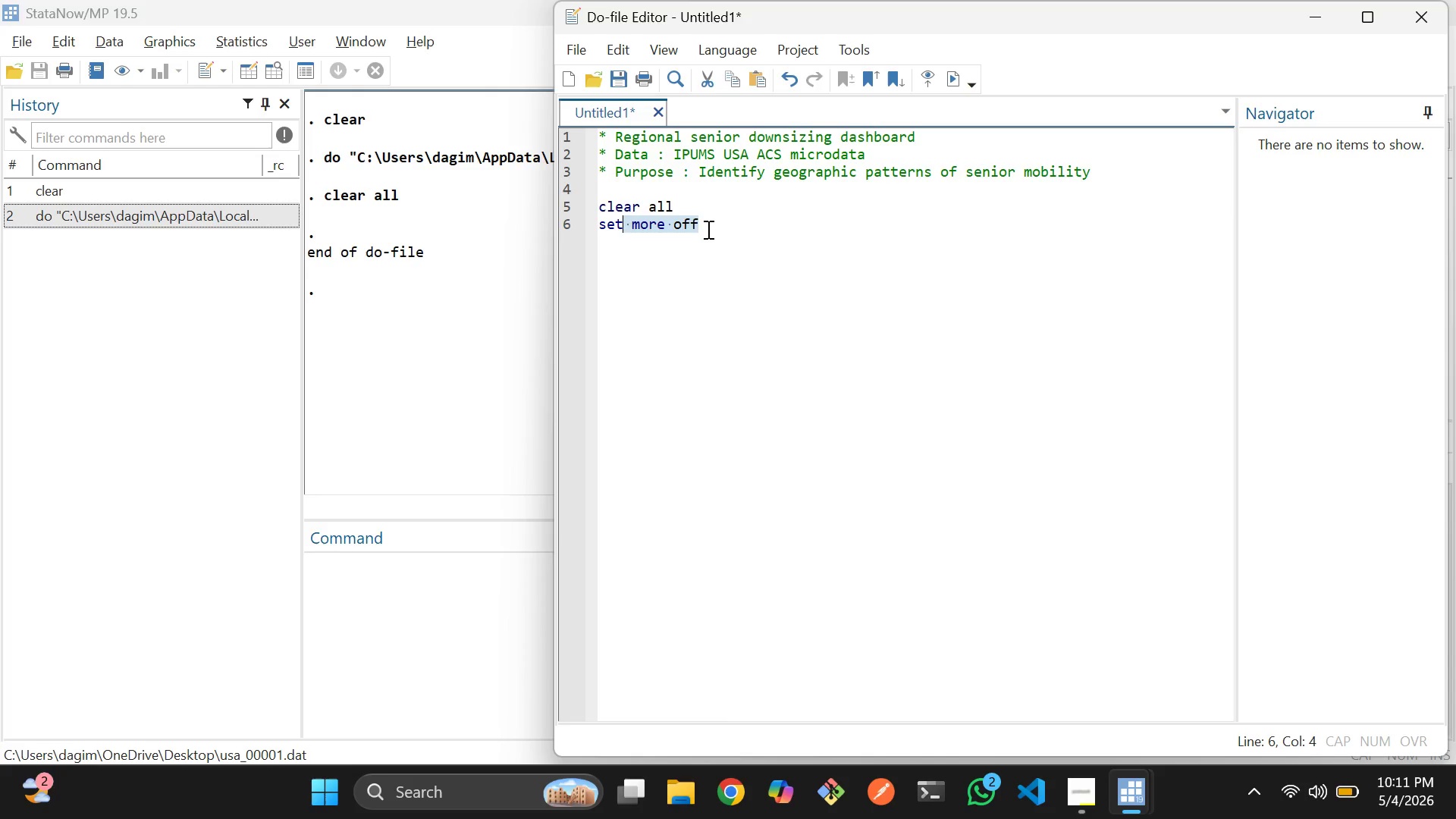 
key(Shift+ArrowLeft)
 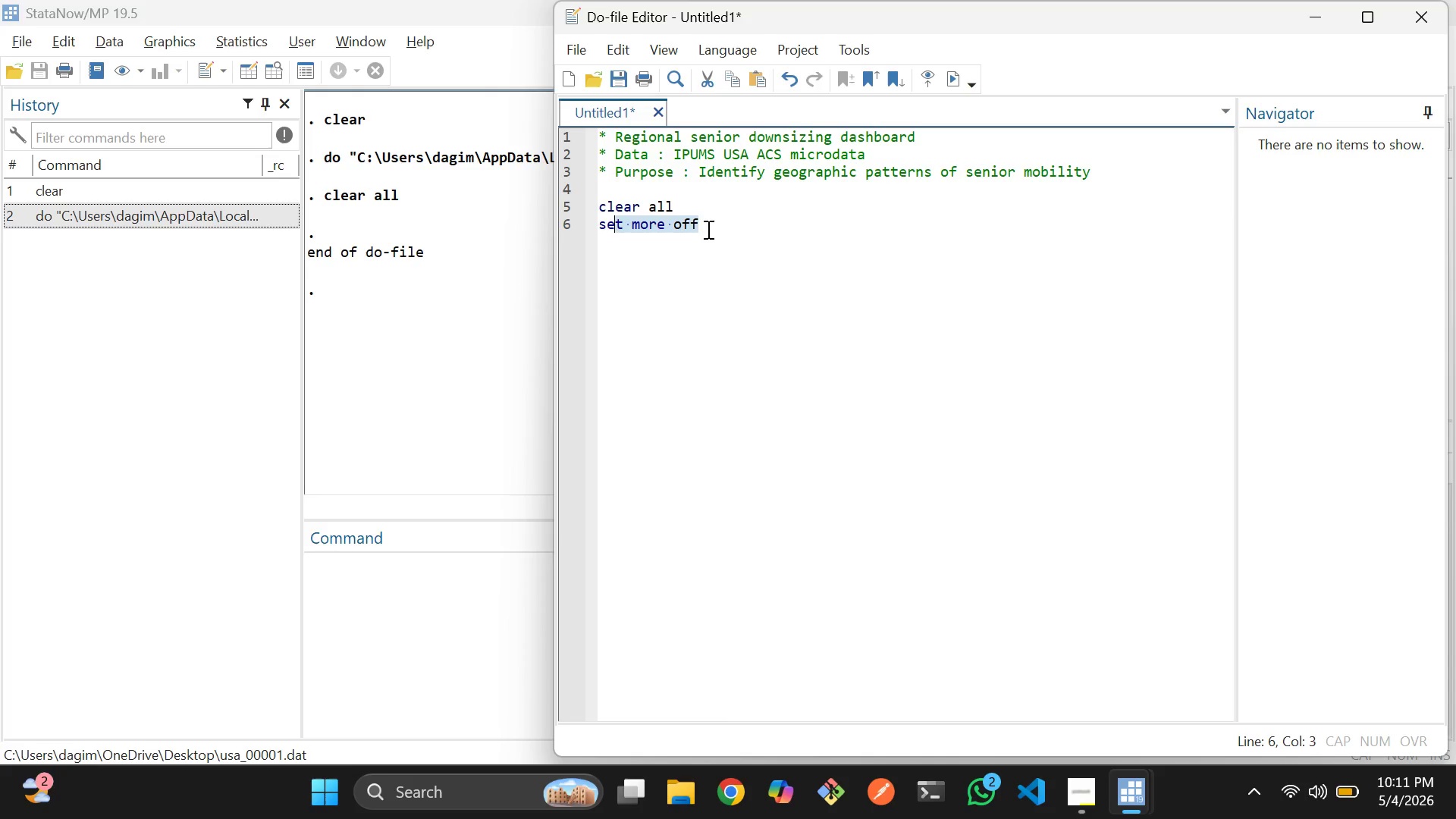 
key(Shift+ArrowLeft)
 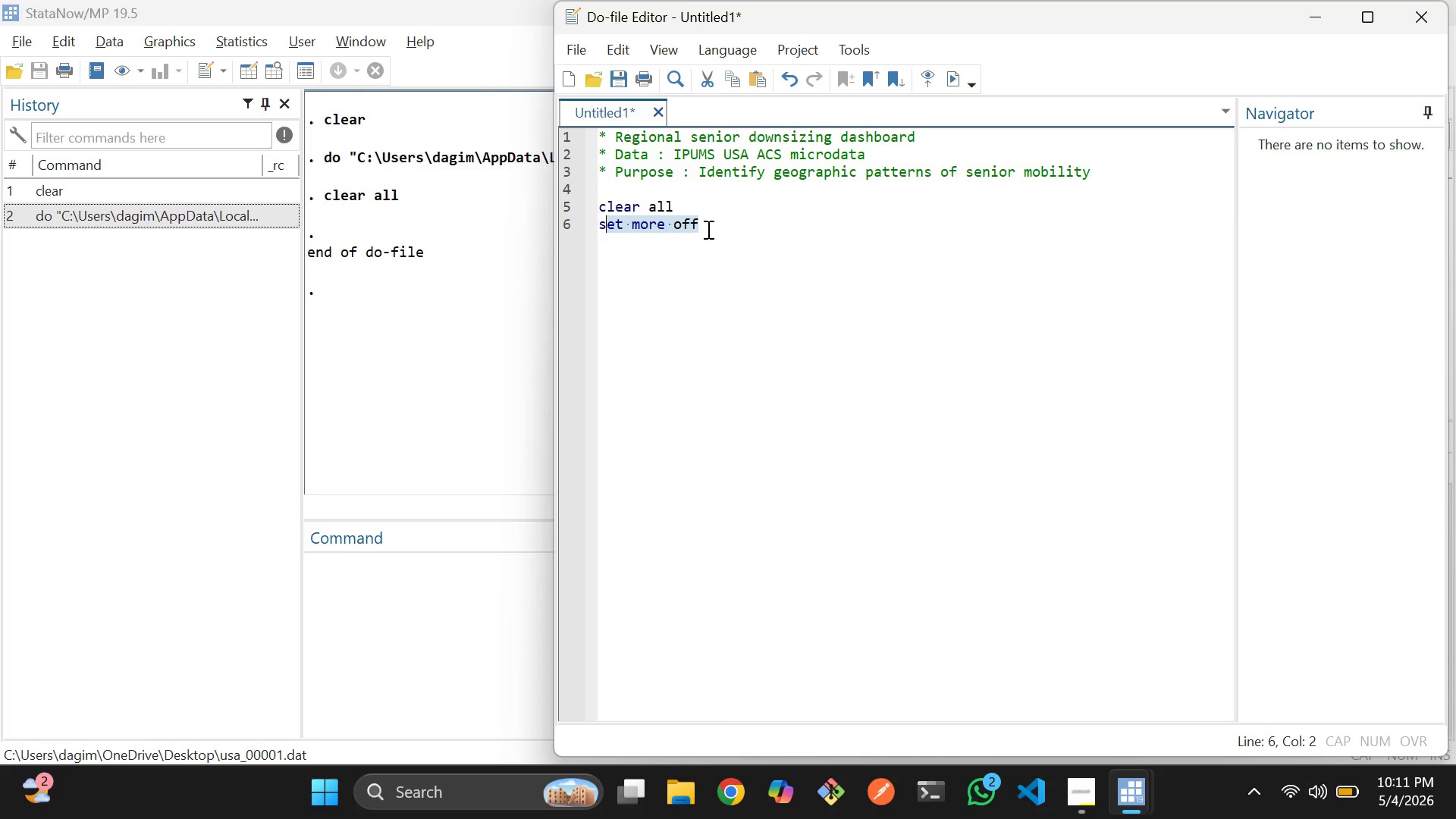 
key(Shift+ArrowLeft)
 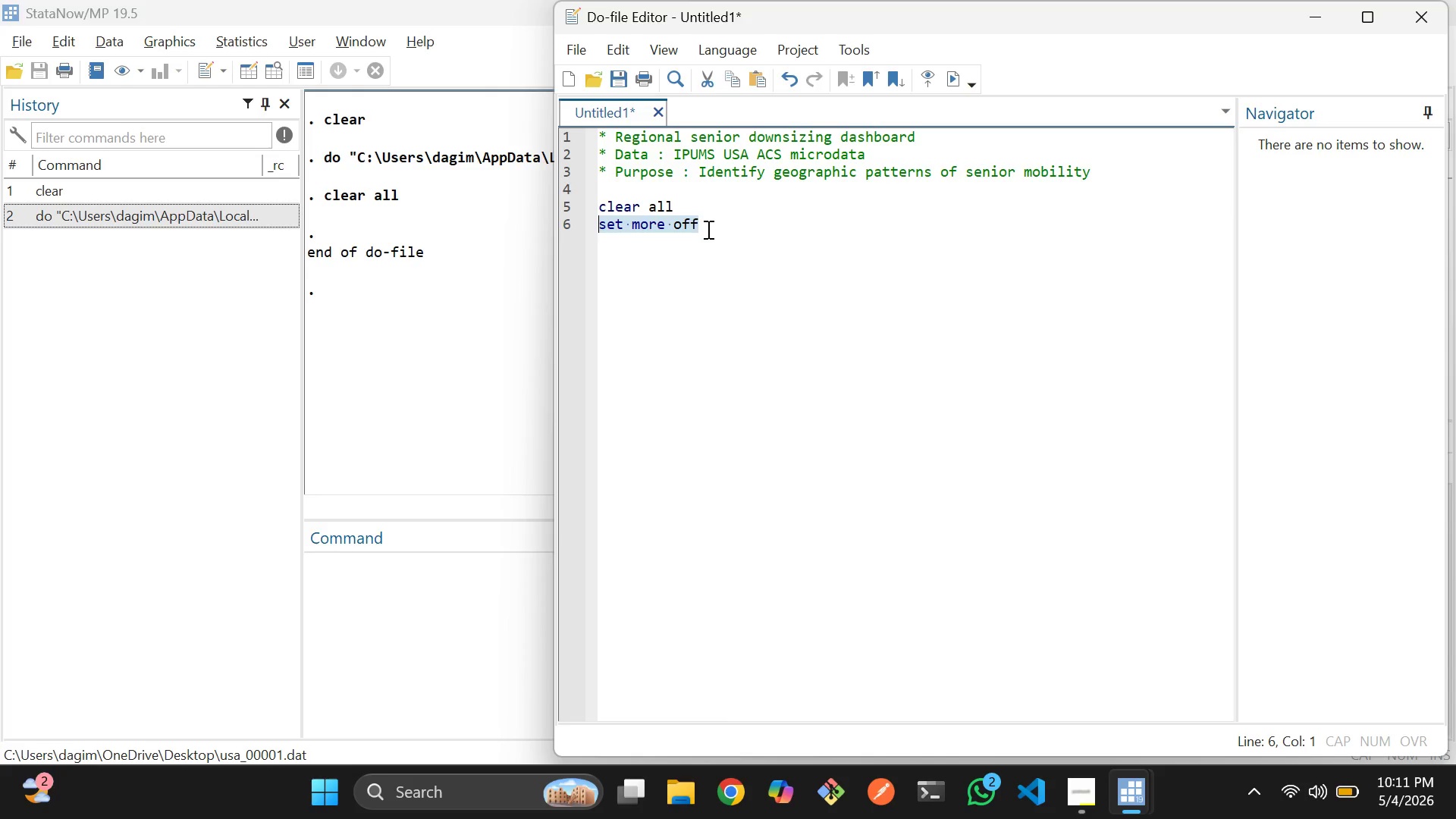 
key(Control+D)
 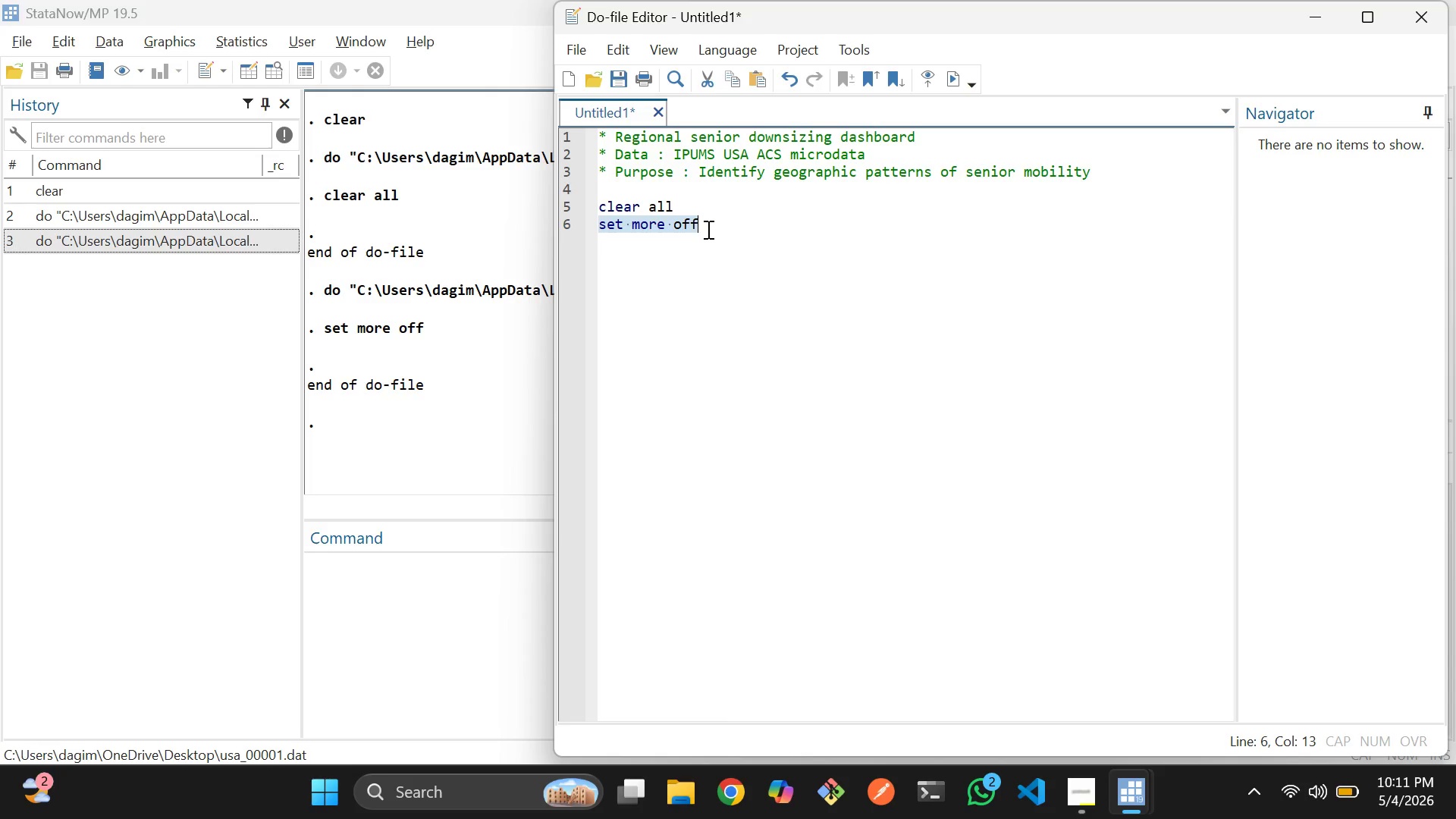 
key(ArrowRight)
 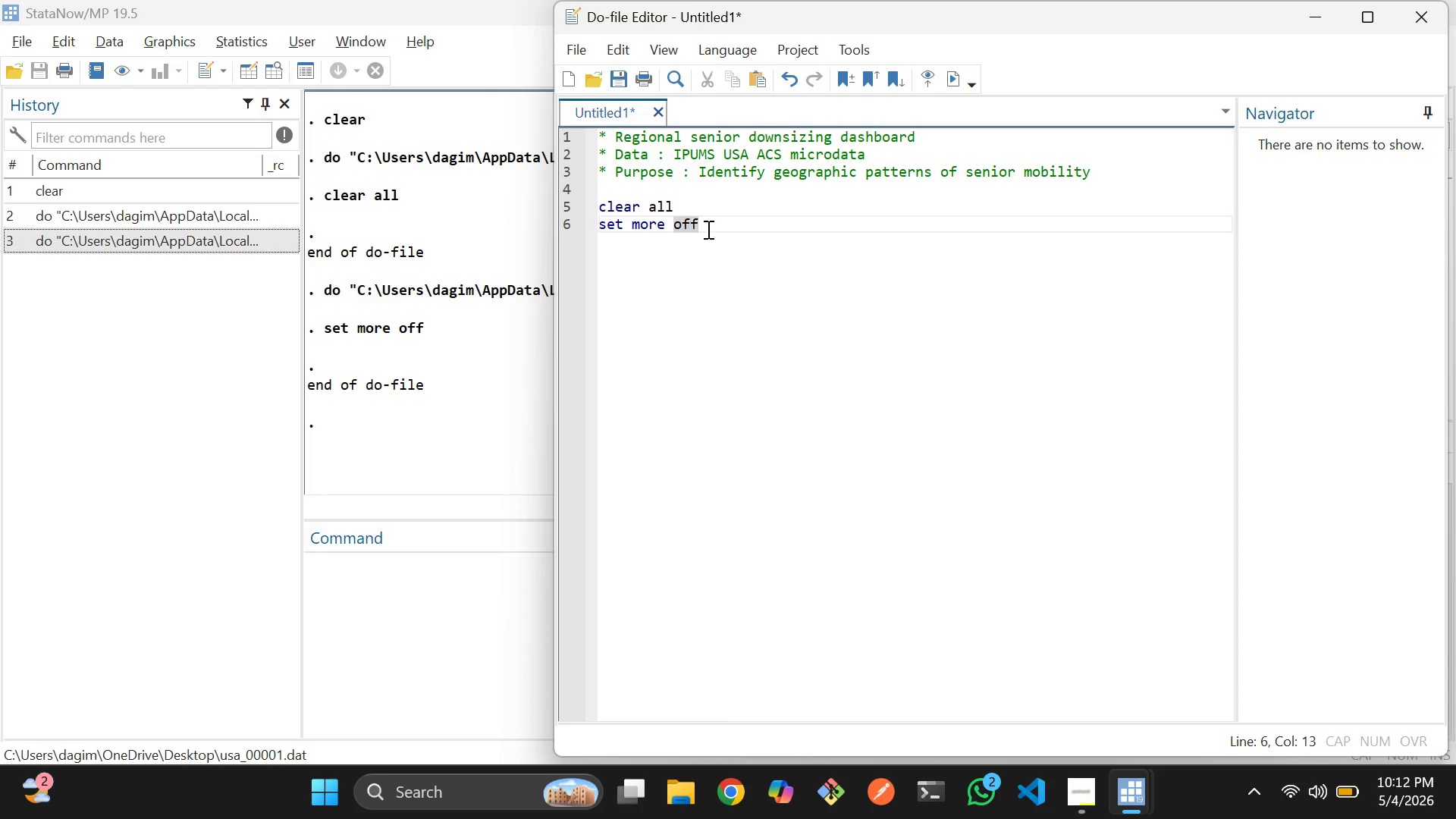 
key(Enter)
 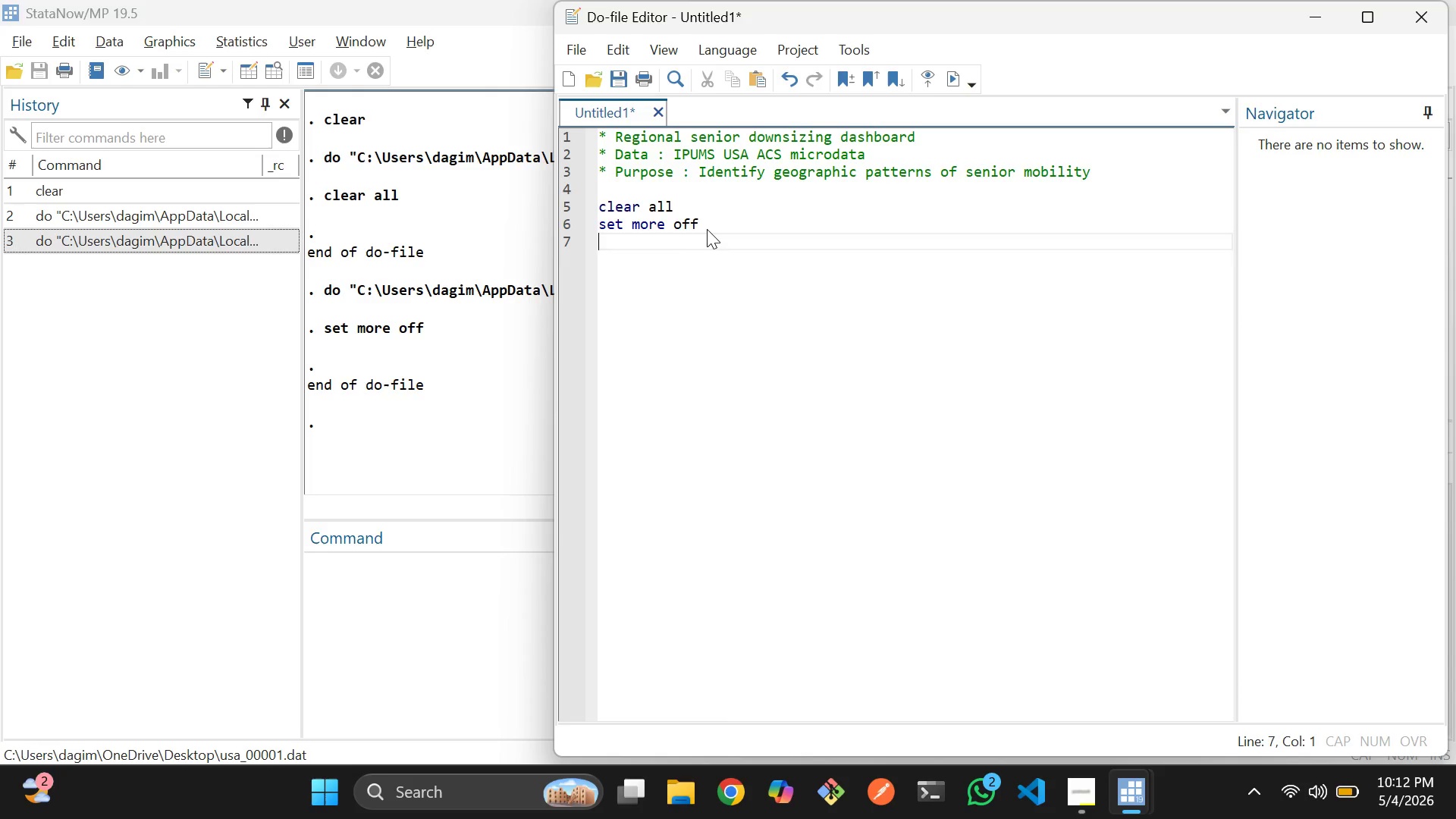 
key(Enter)
 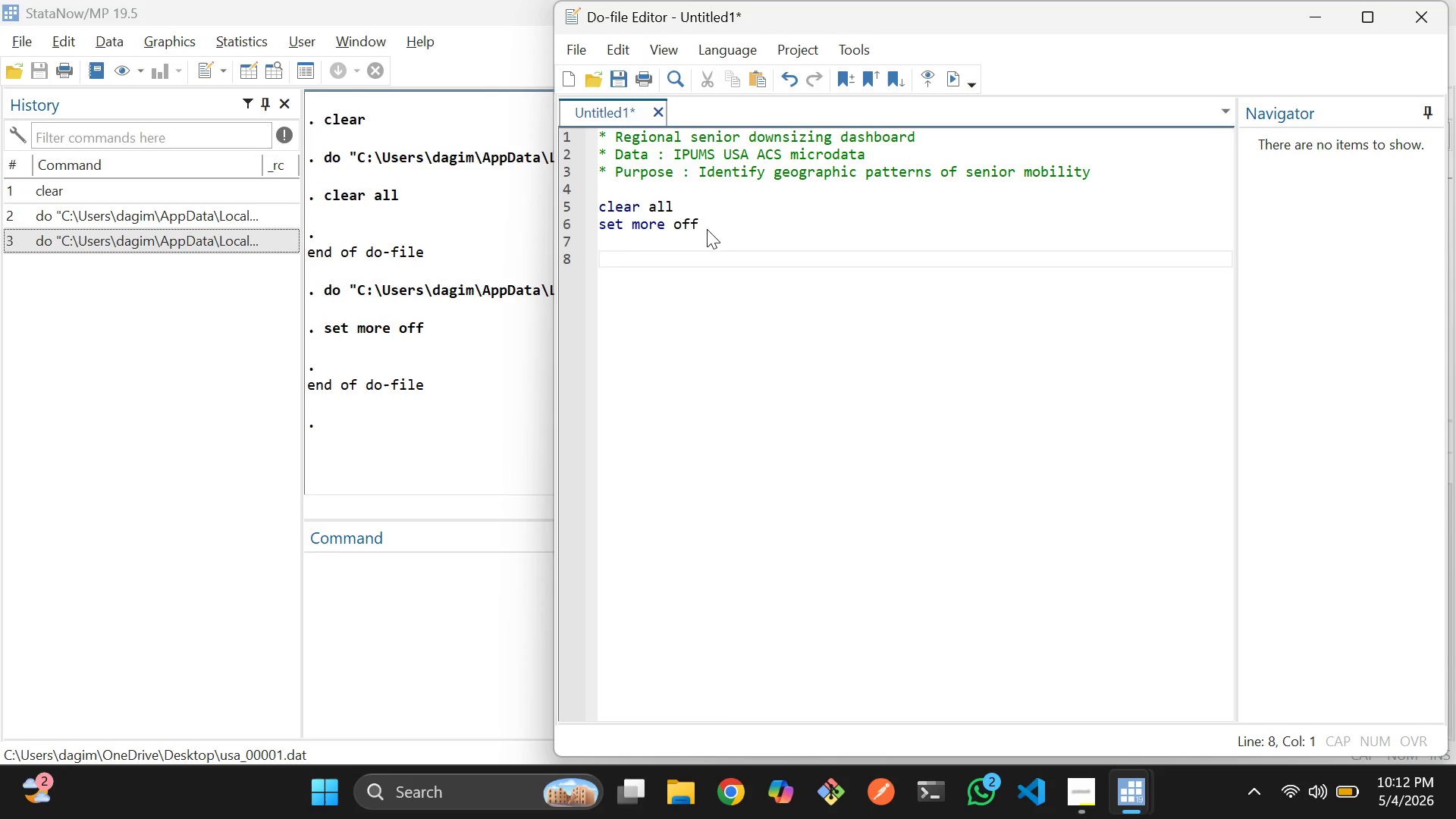 
wait(7.44)
 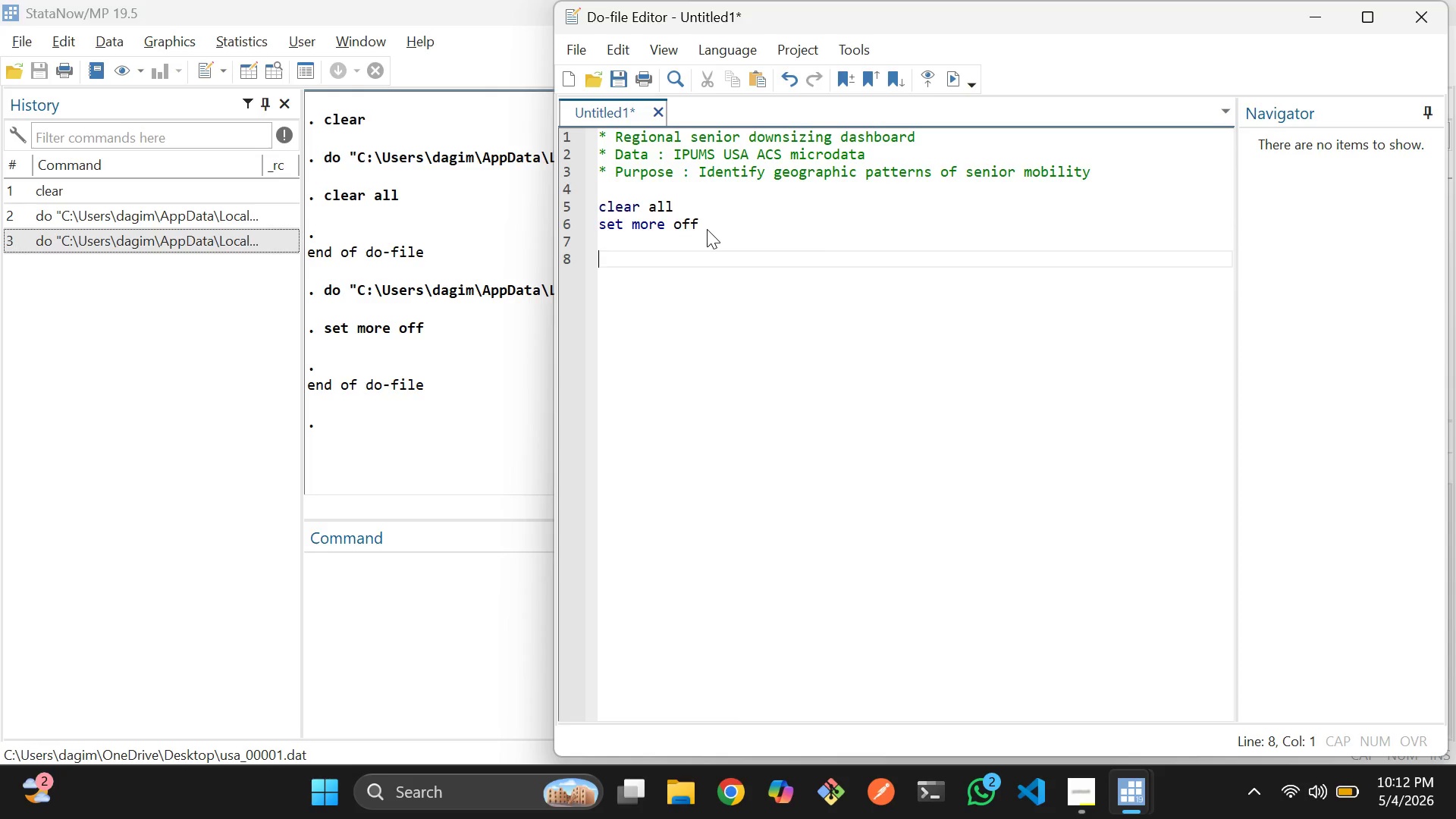 
type(*!)
key(Backspace)
type( 1. Set we)
key(Backspace)
 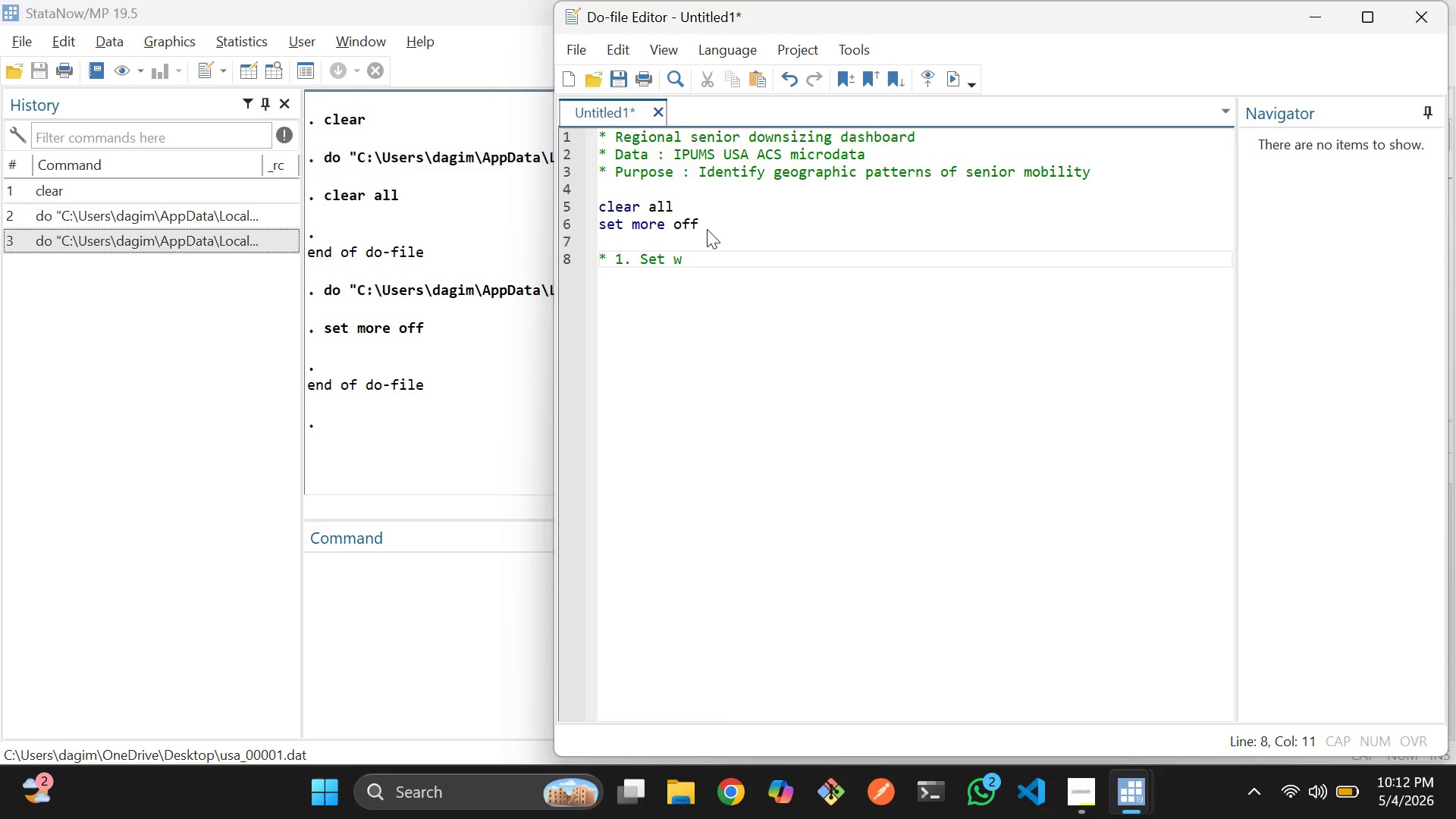 
wait(6.23)
 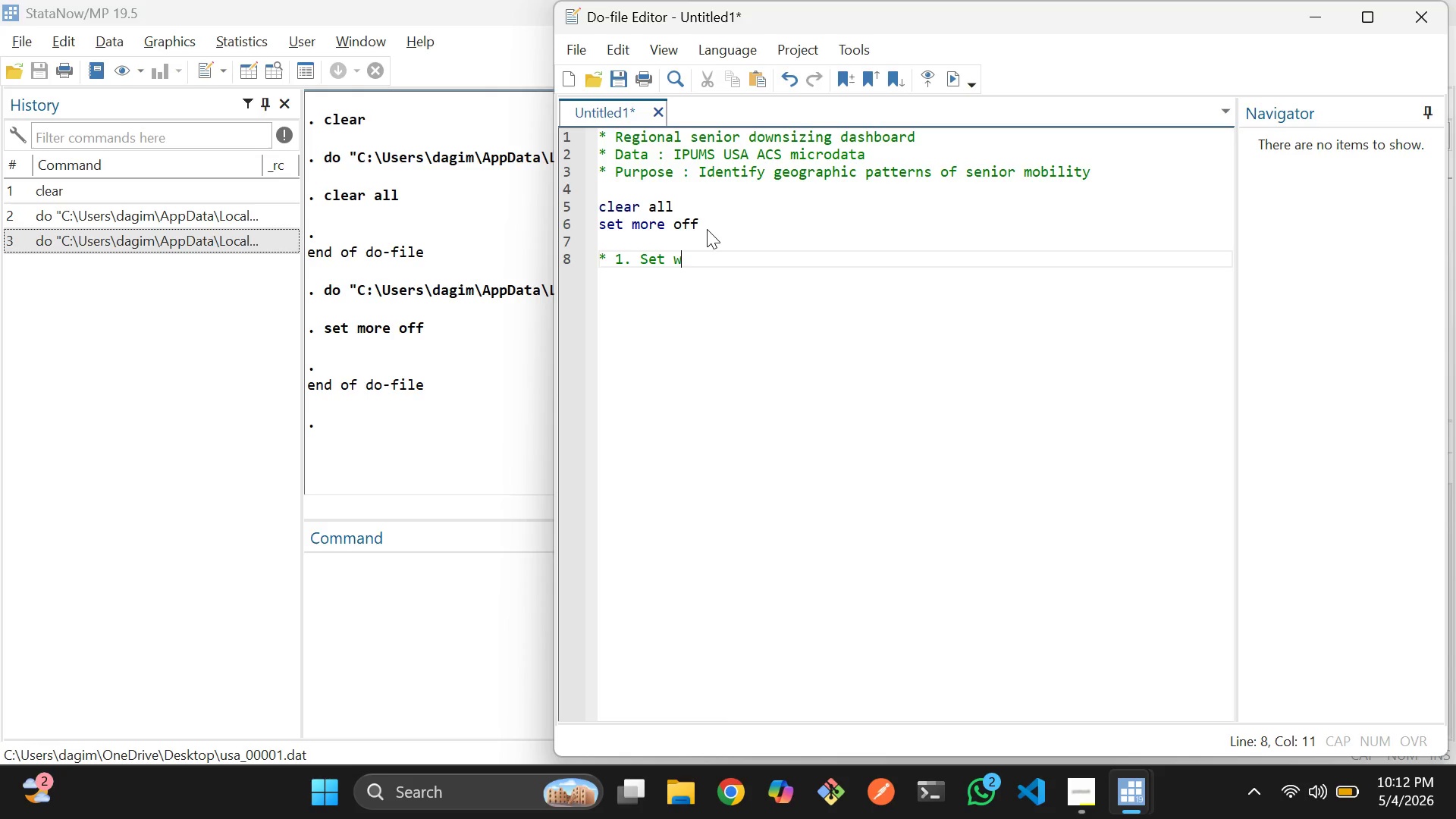 
key(Backspace)
key(Backspace)
key(Backspace)
key(Backspace)
key(Backspace)
type(Load data in the working directory)
 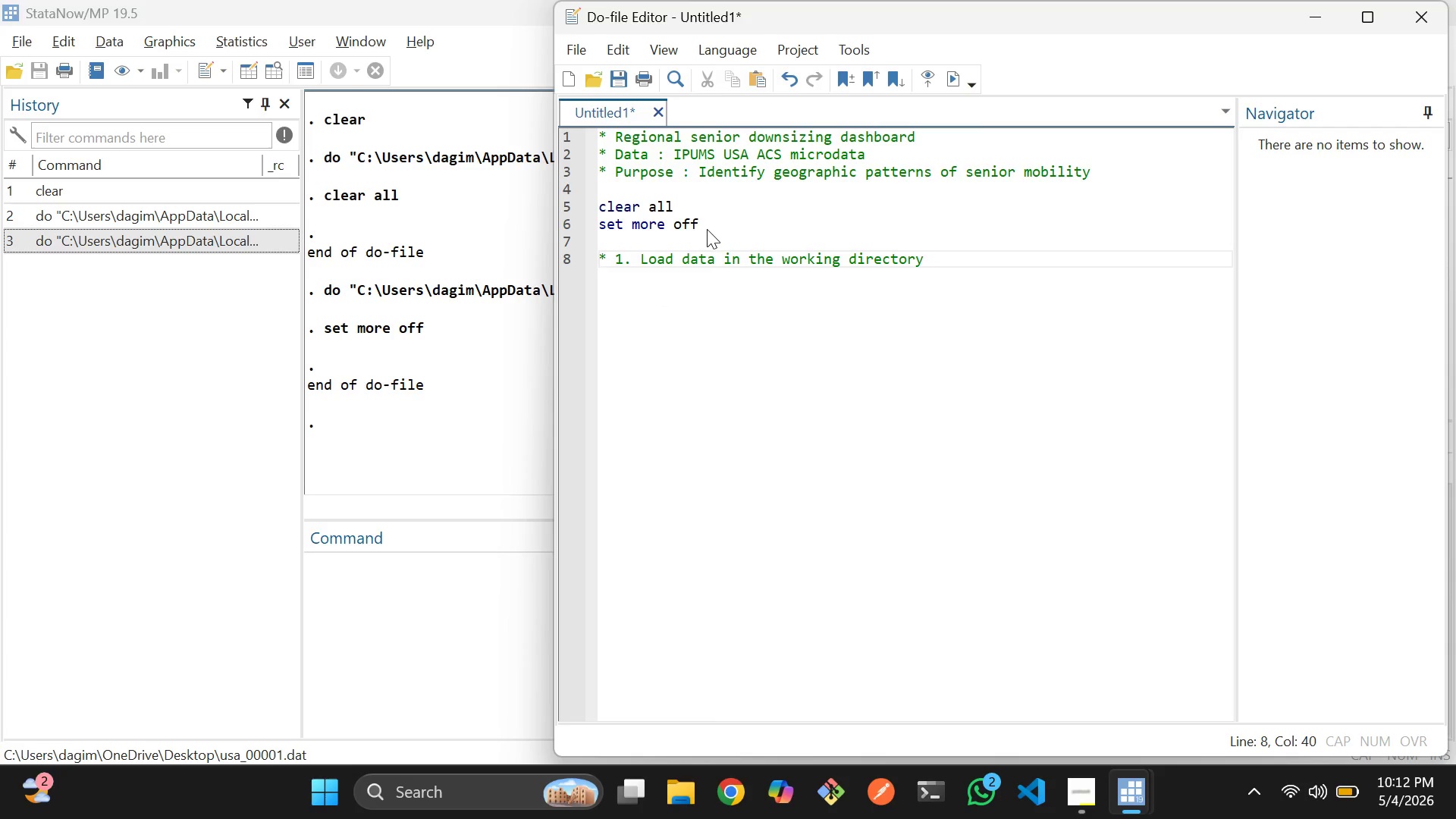 
key(Enter)
 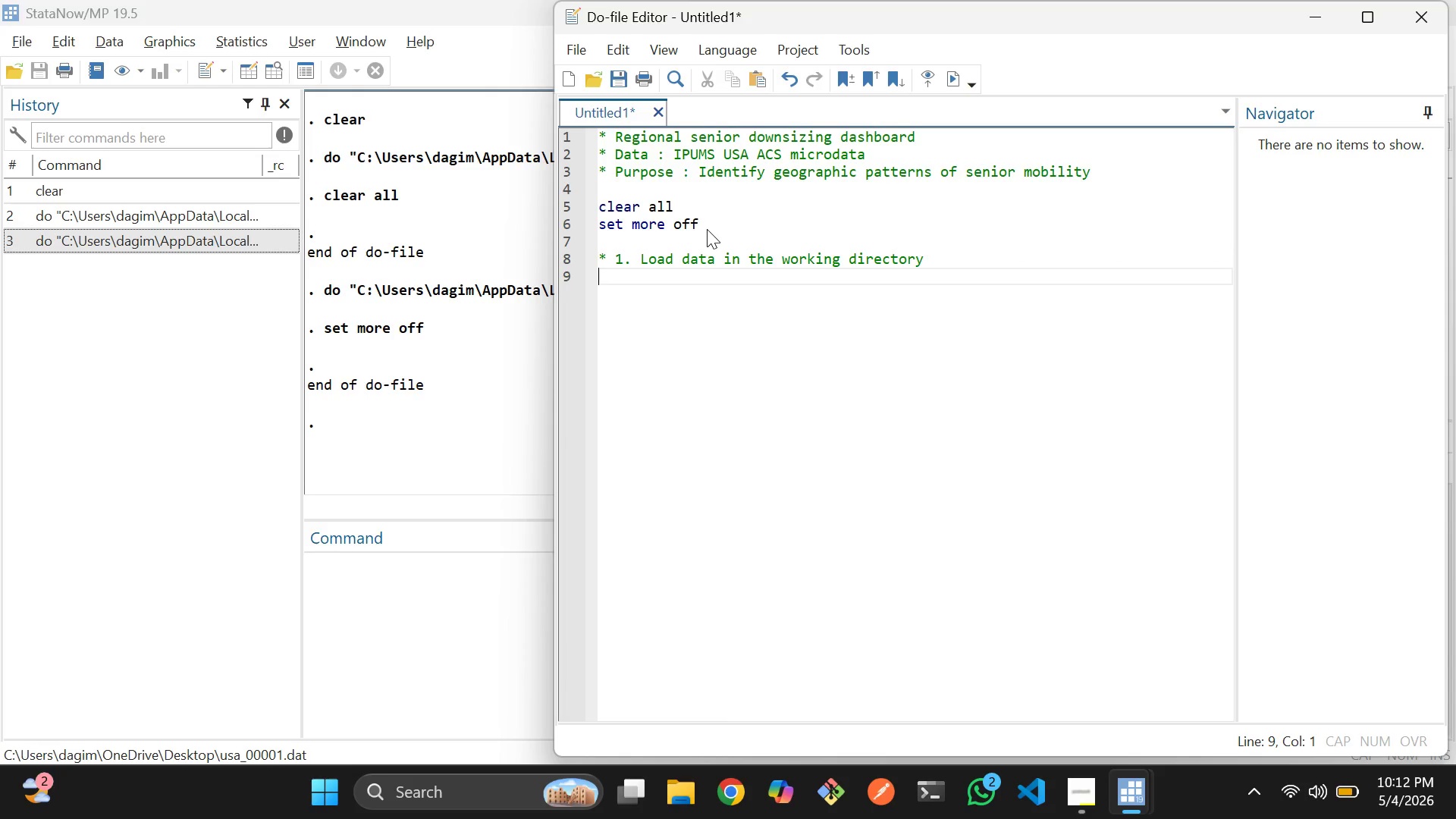 
key(Enter)
 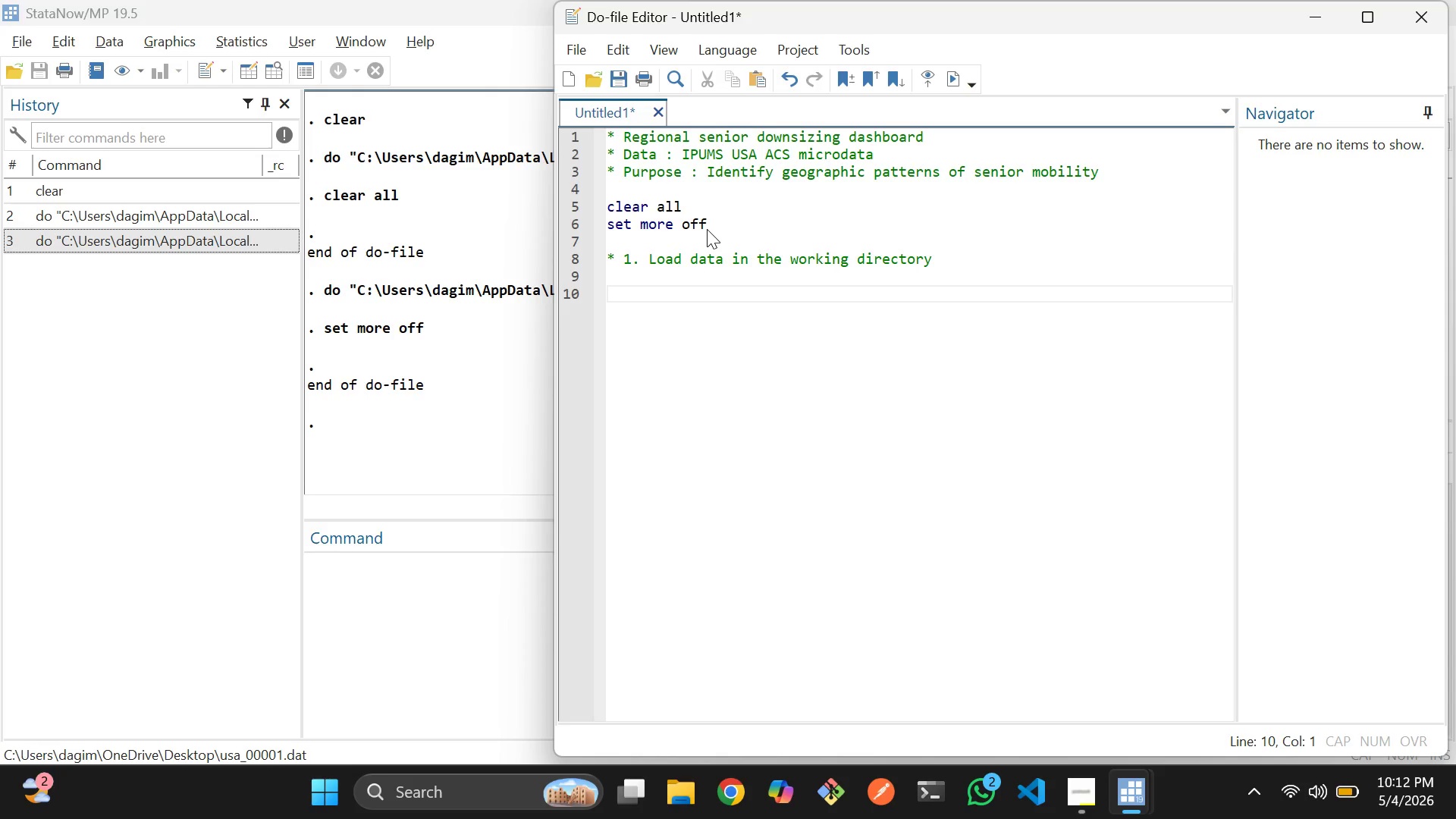 
type(use)
 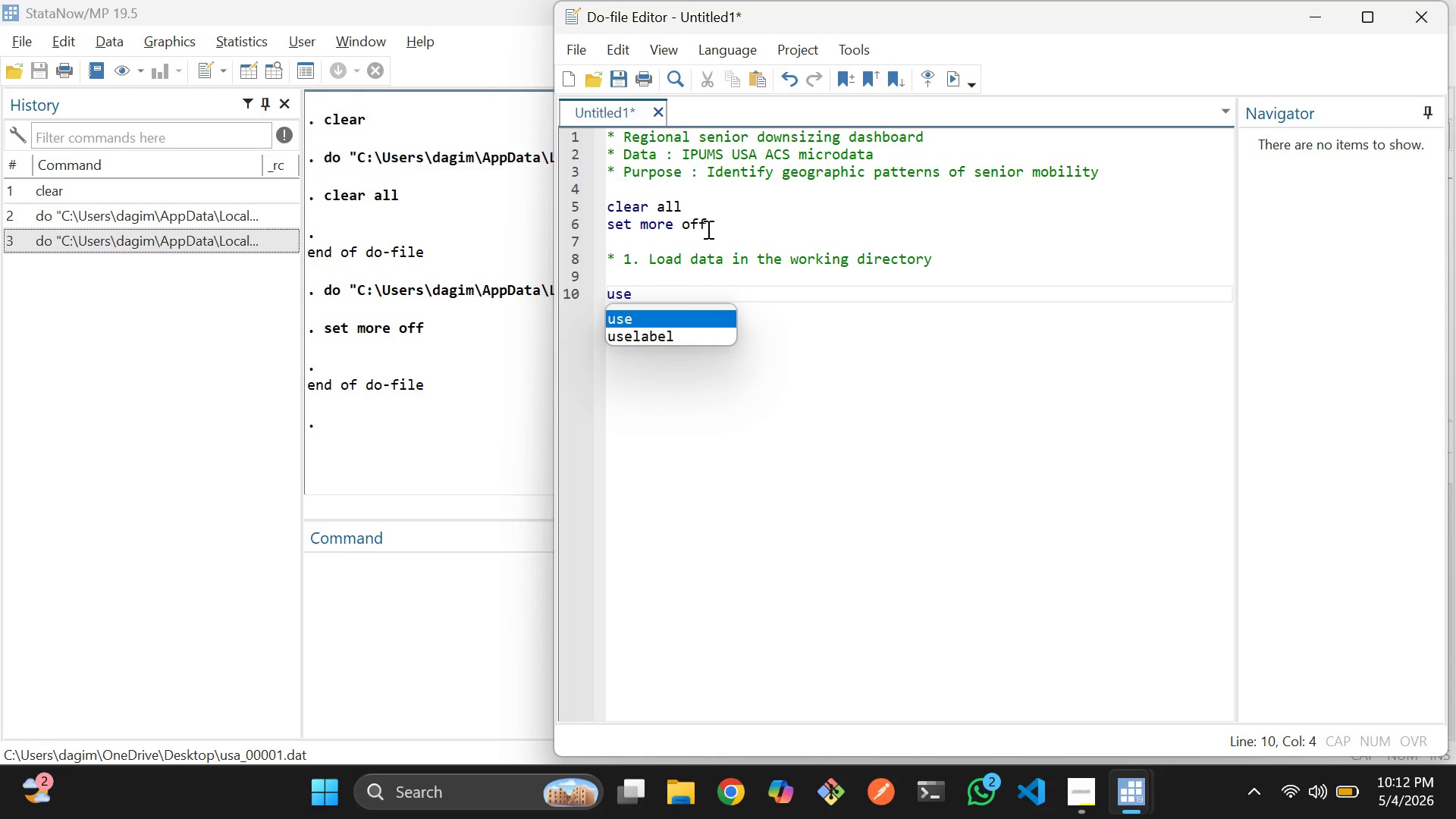 
wait(7.81)
 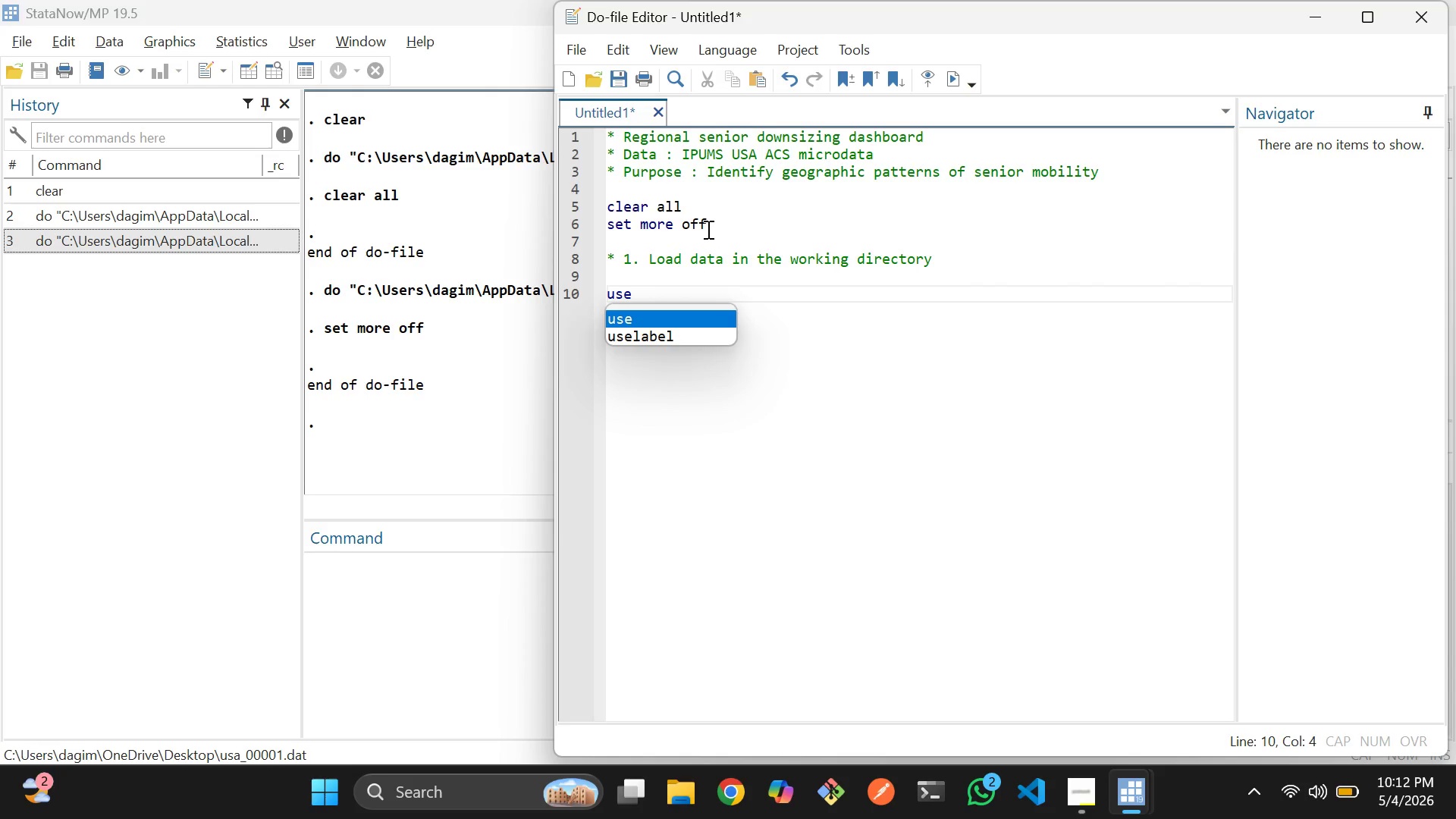 
type( "usa)
 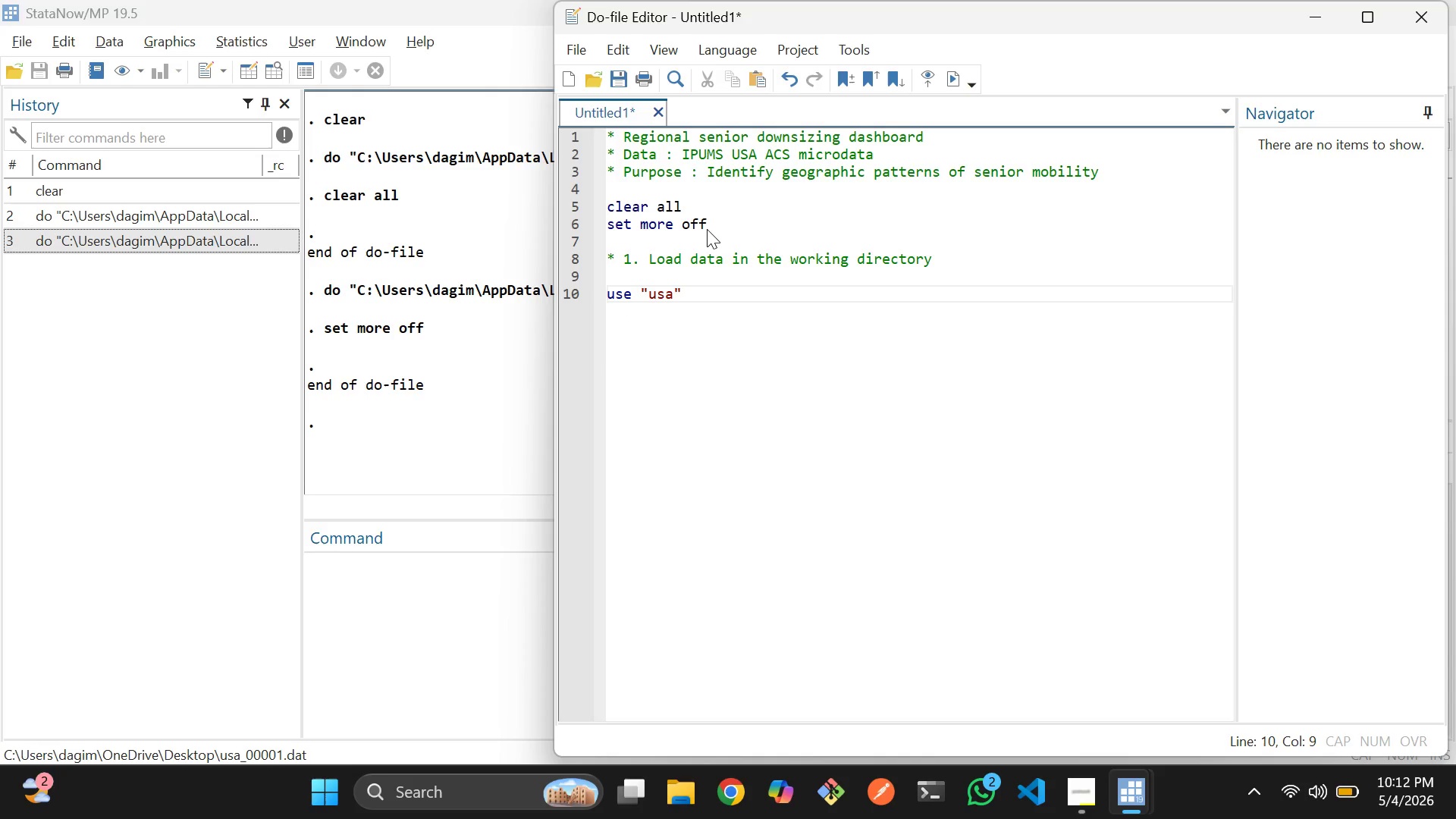 
wait(91.7)
 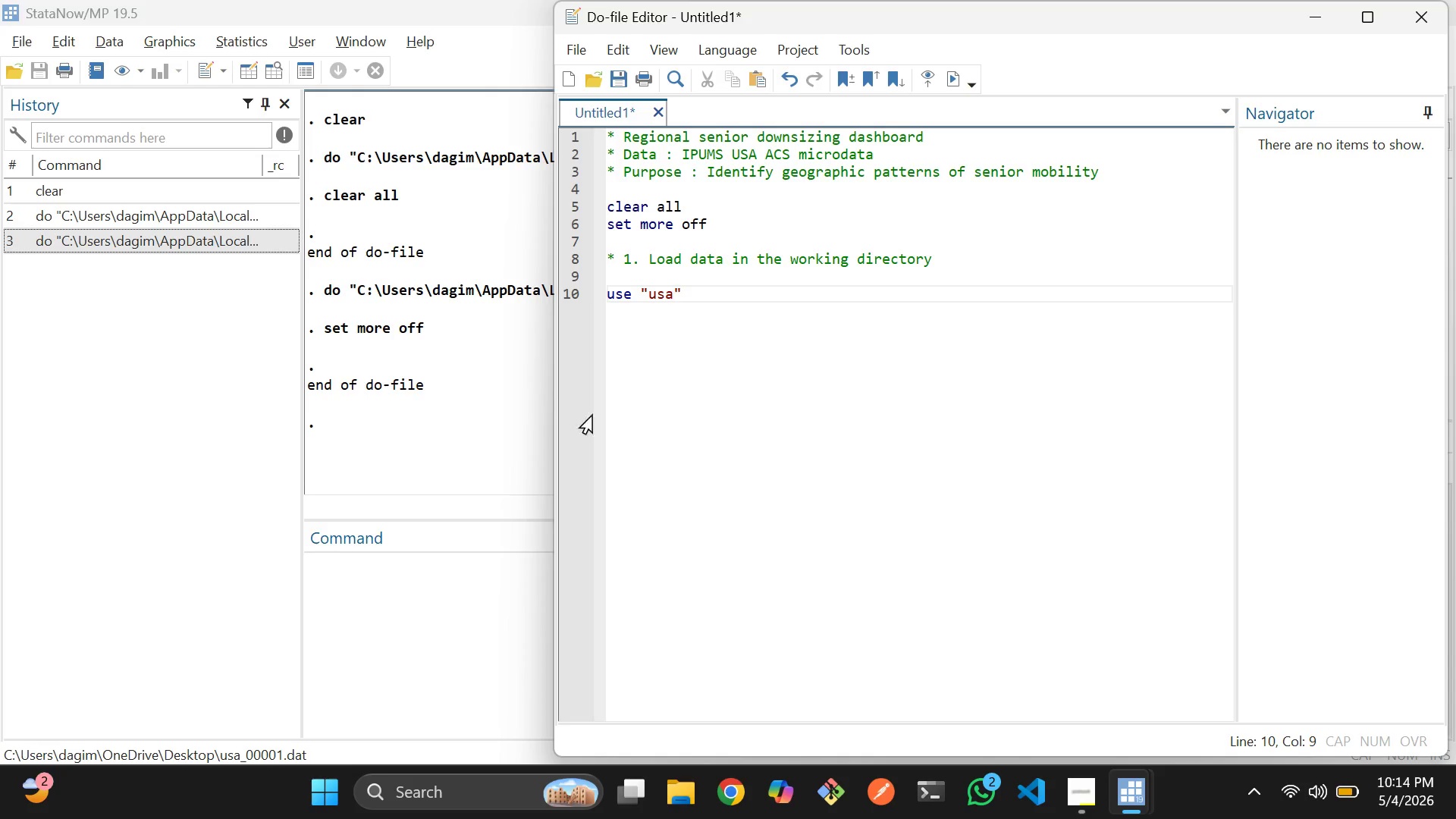 
left_click([466, 588])
 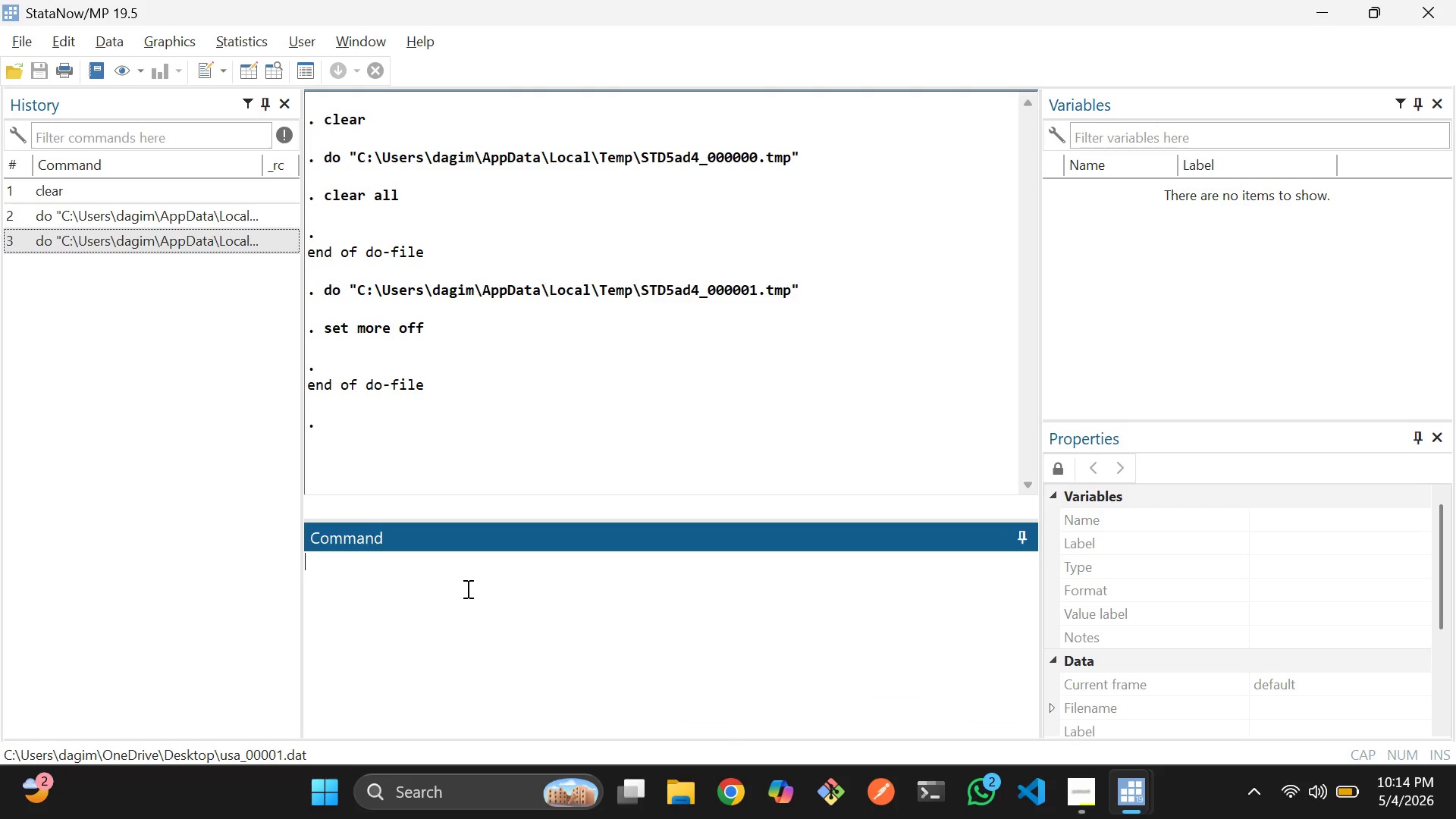 
type(dir)
 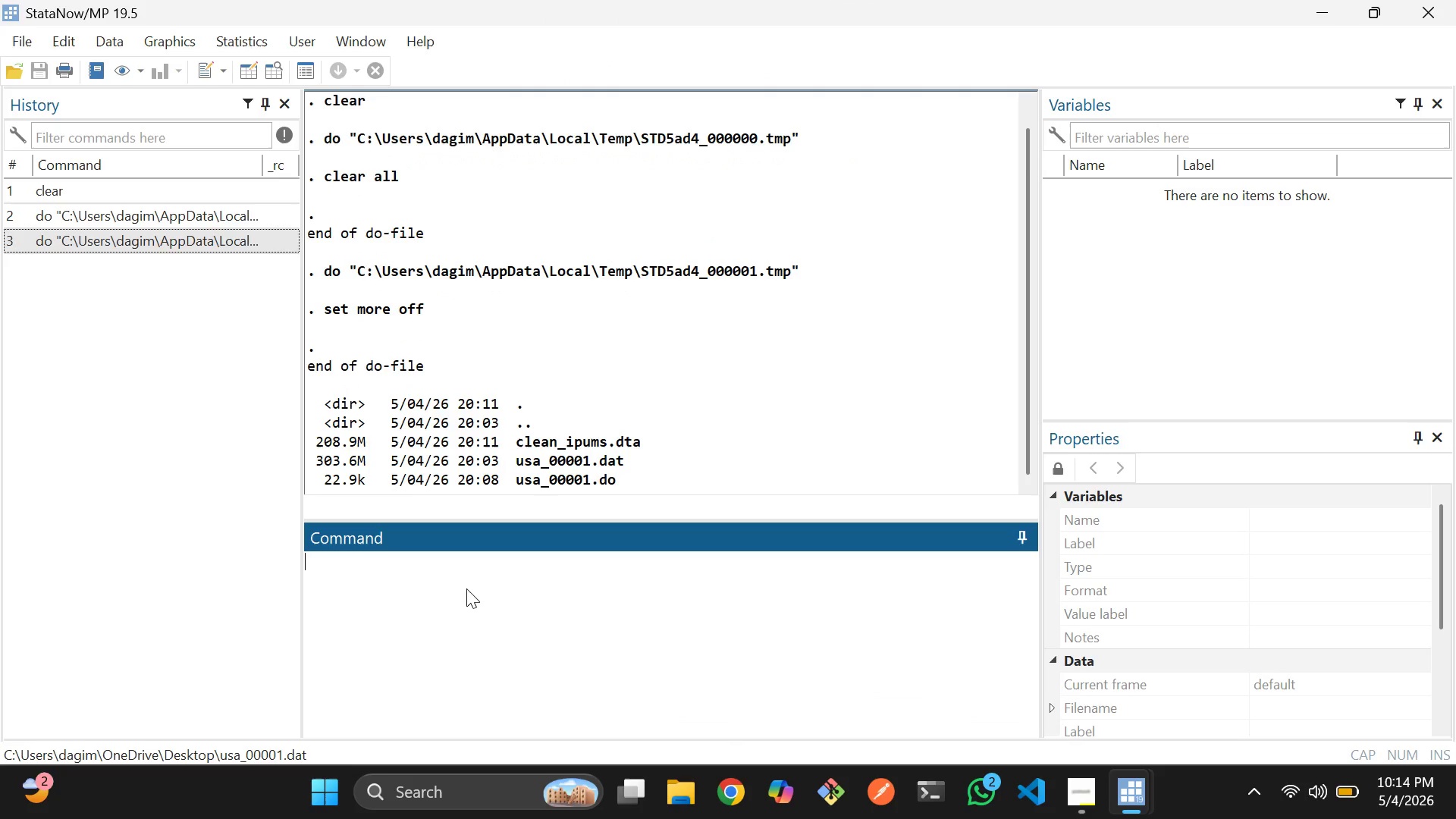 
key(Enter)
 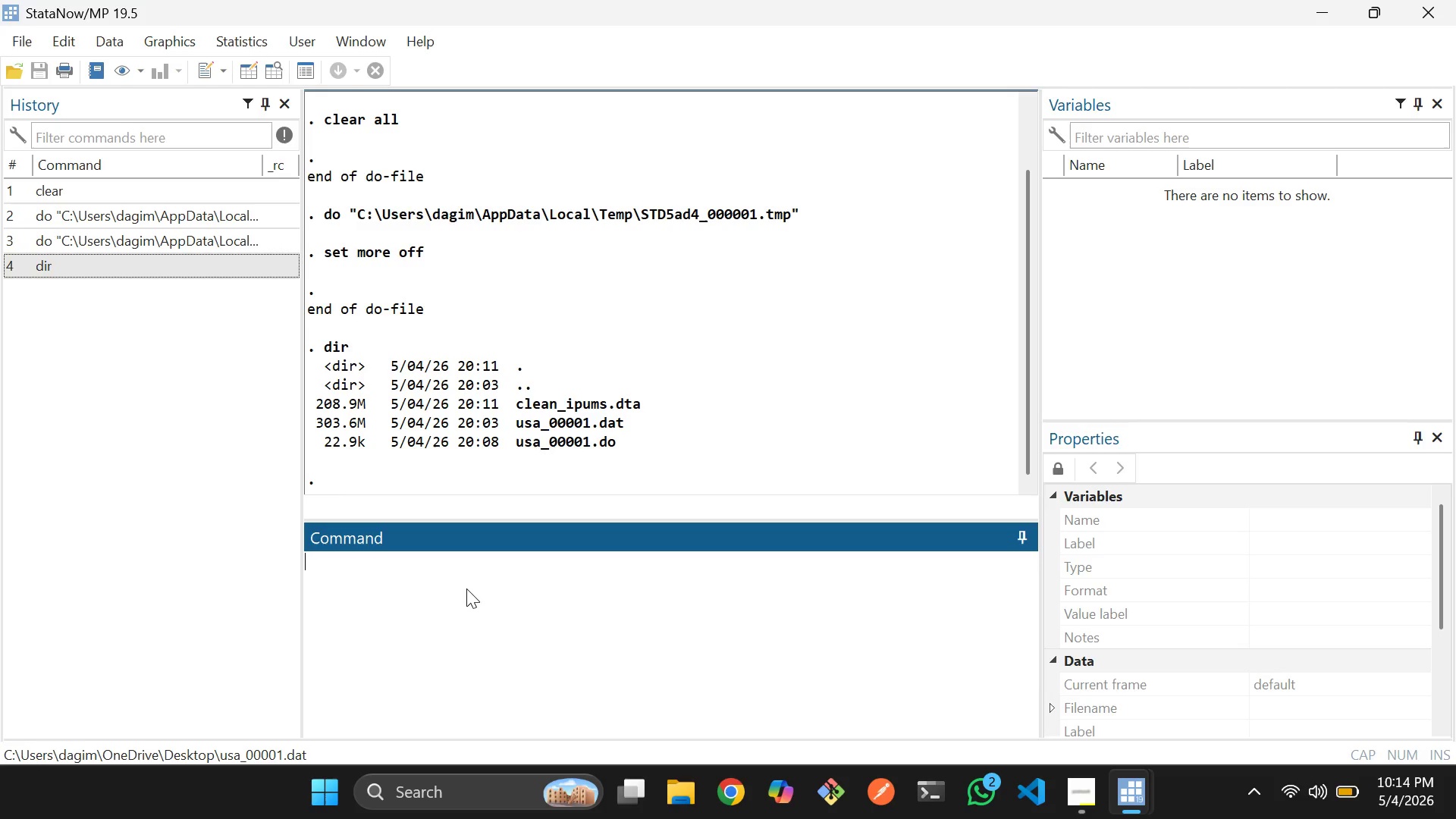 
key(Alt+AltLeft)
 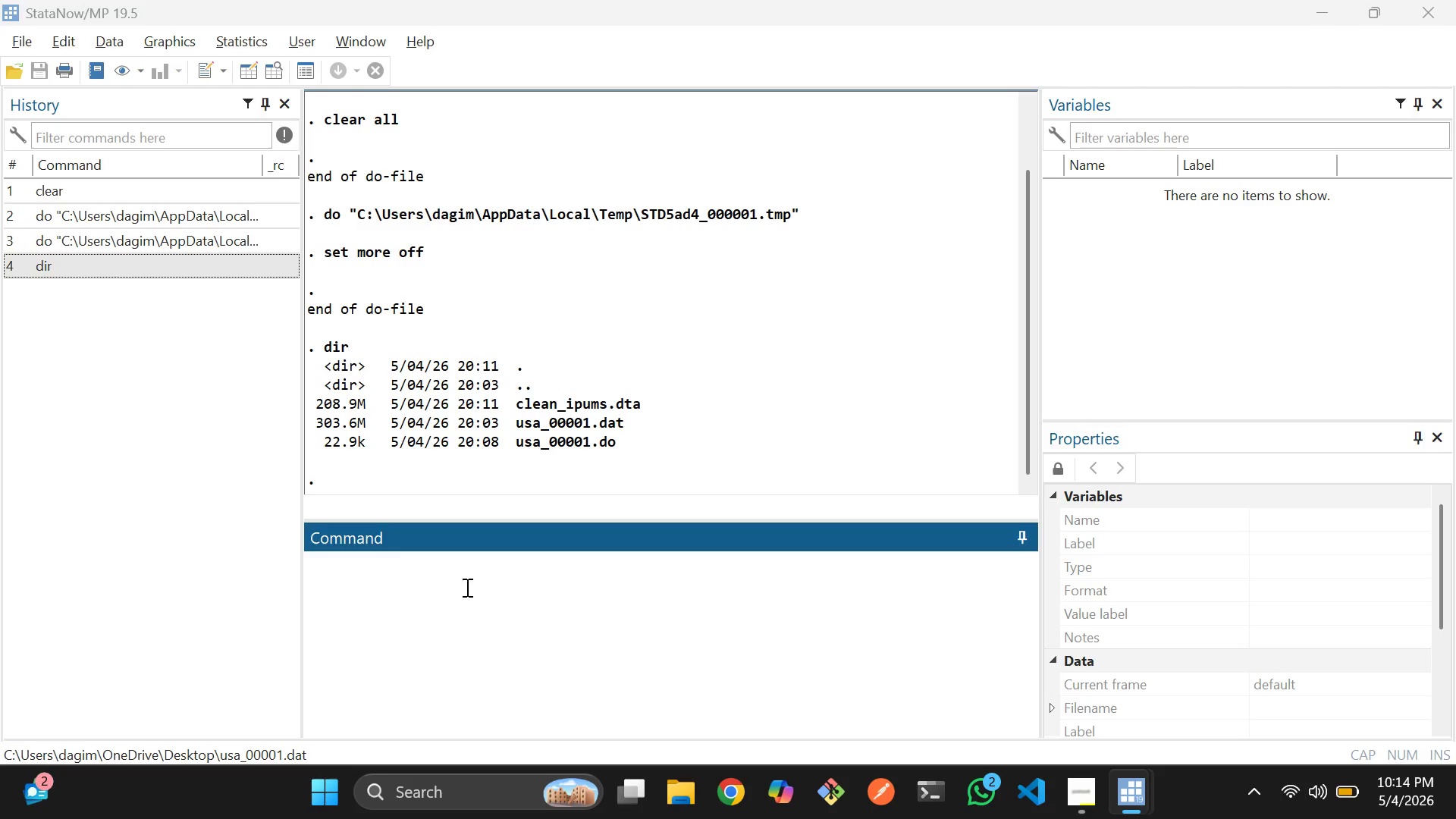 
key(Alt+Tab)
 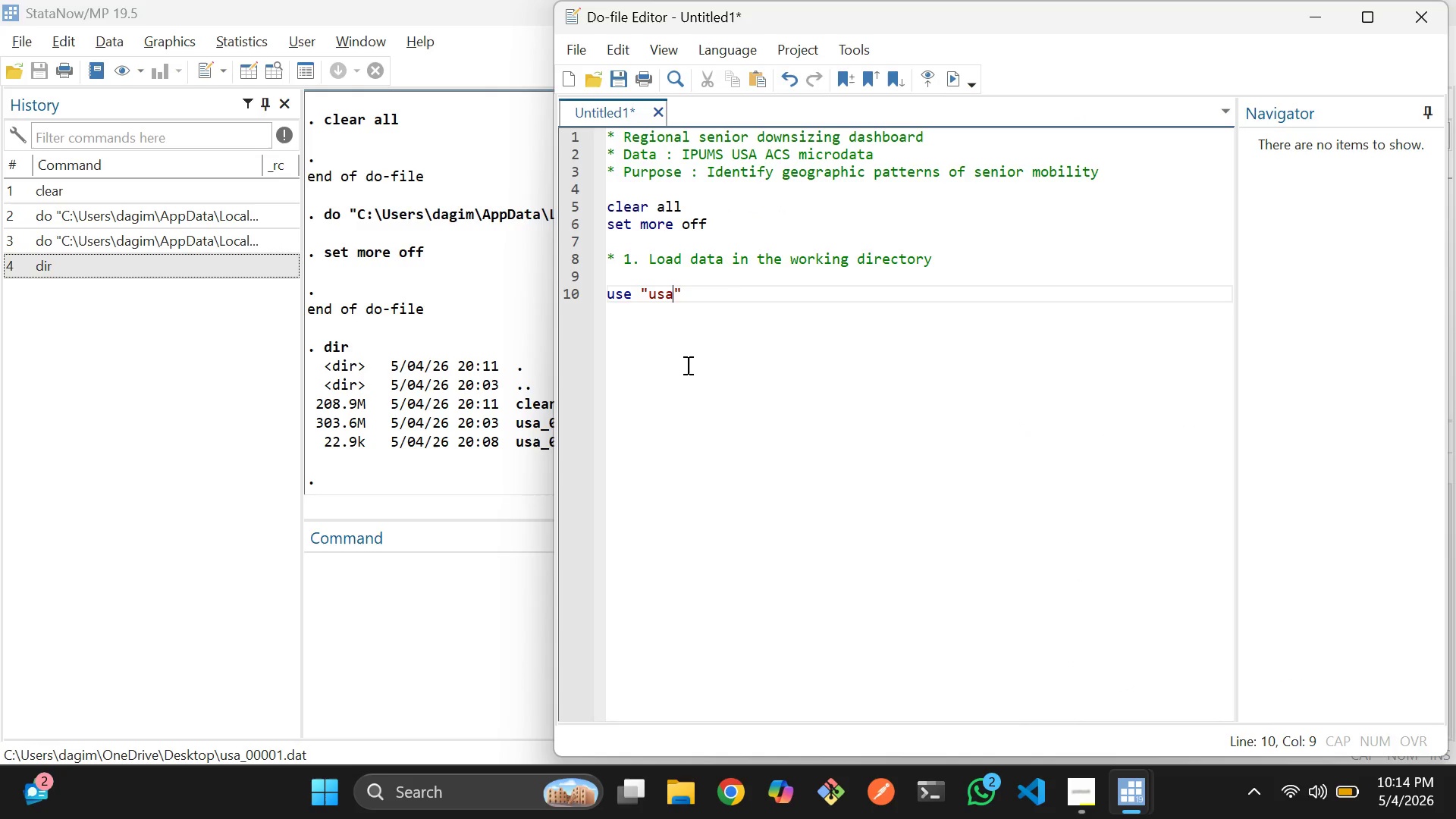 
key(Backspace)
key(Backspace)
key(Backspace)
type(clea)
 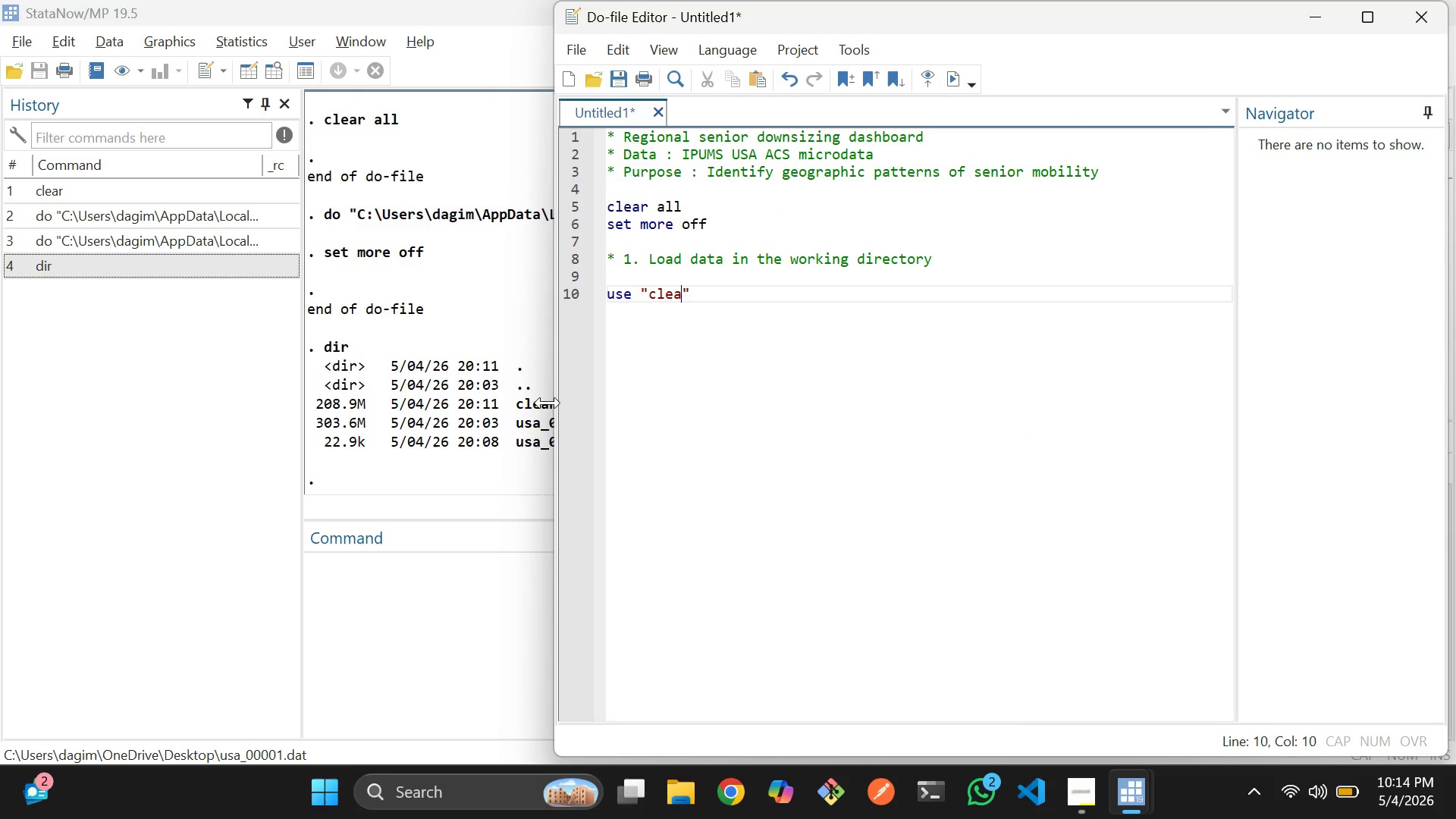 
left_click_drag(start_coordinate=[553, 398], to_coordinate=[783, 403])
 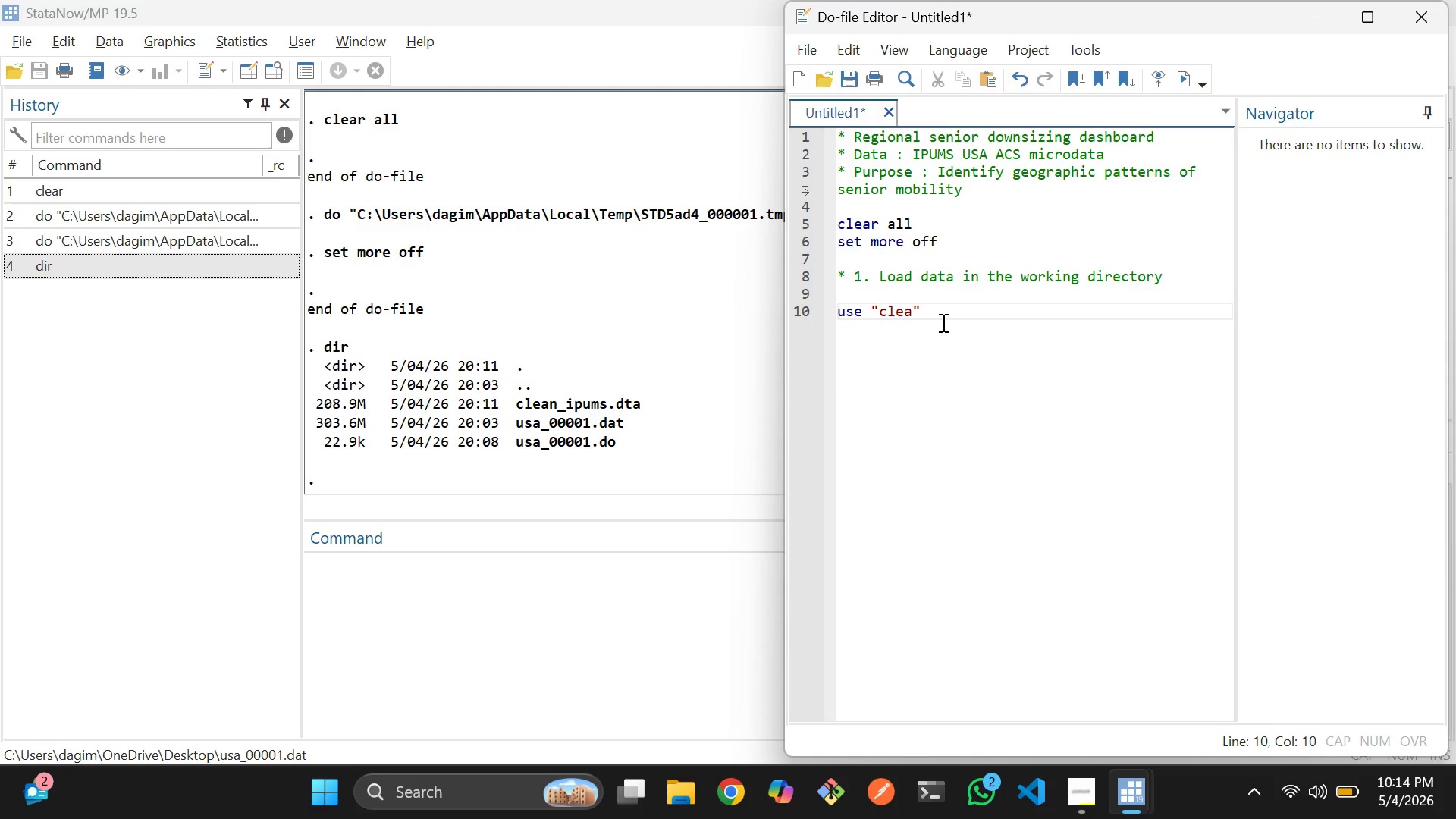 
type(n_ipums.dta)
 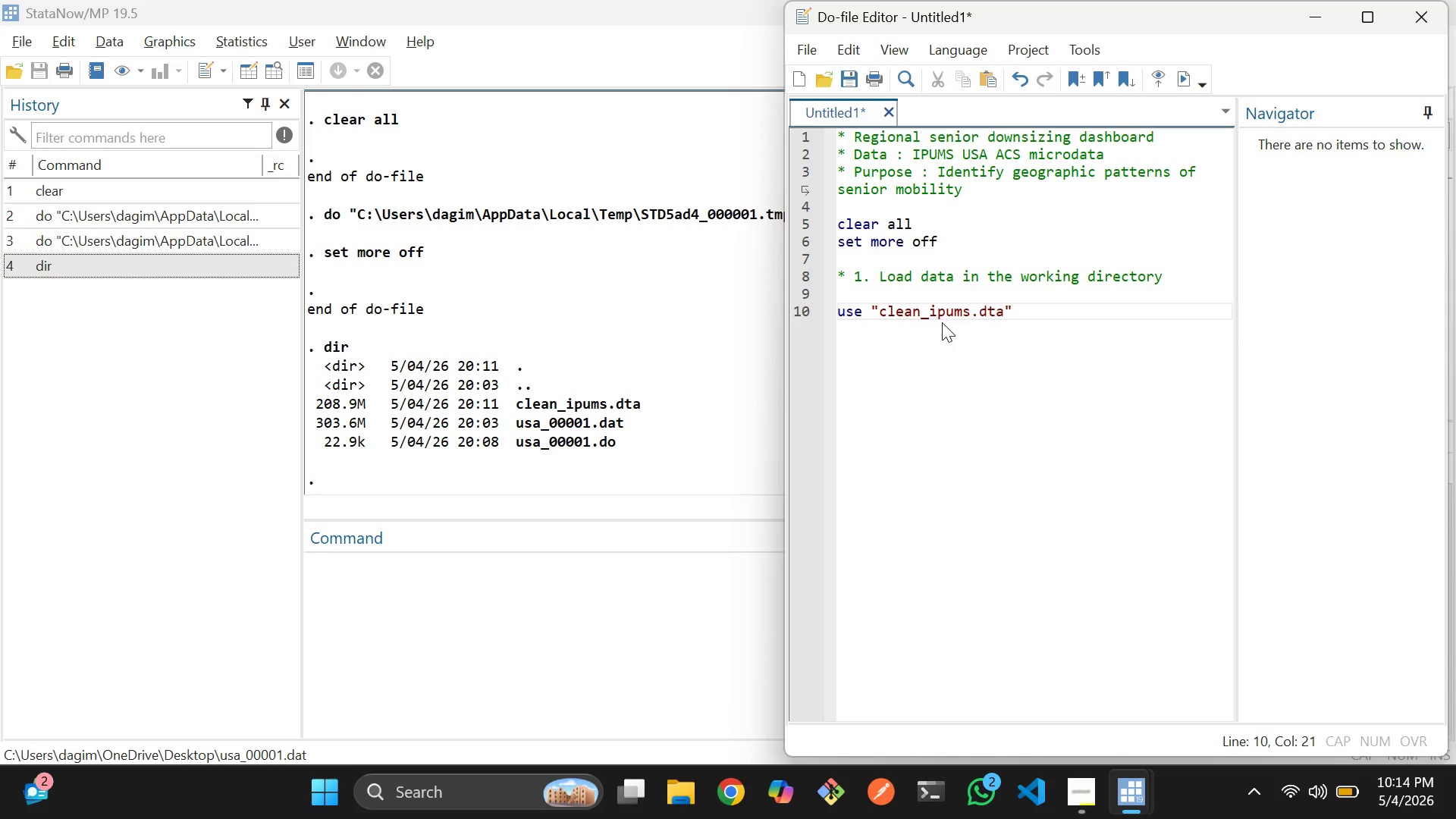 
key(ArrowRight)
 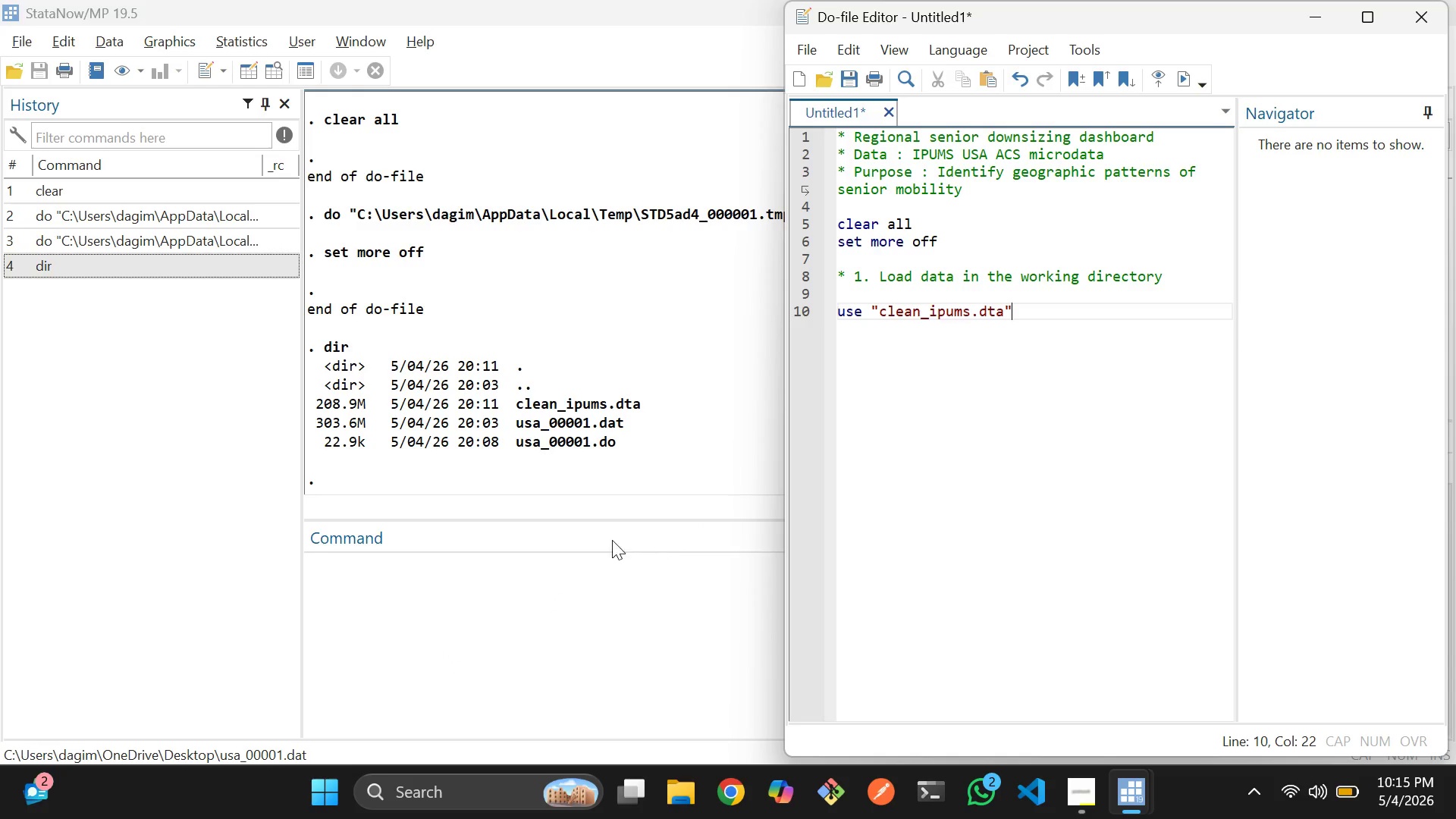 
wait(20.14)
 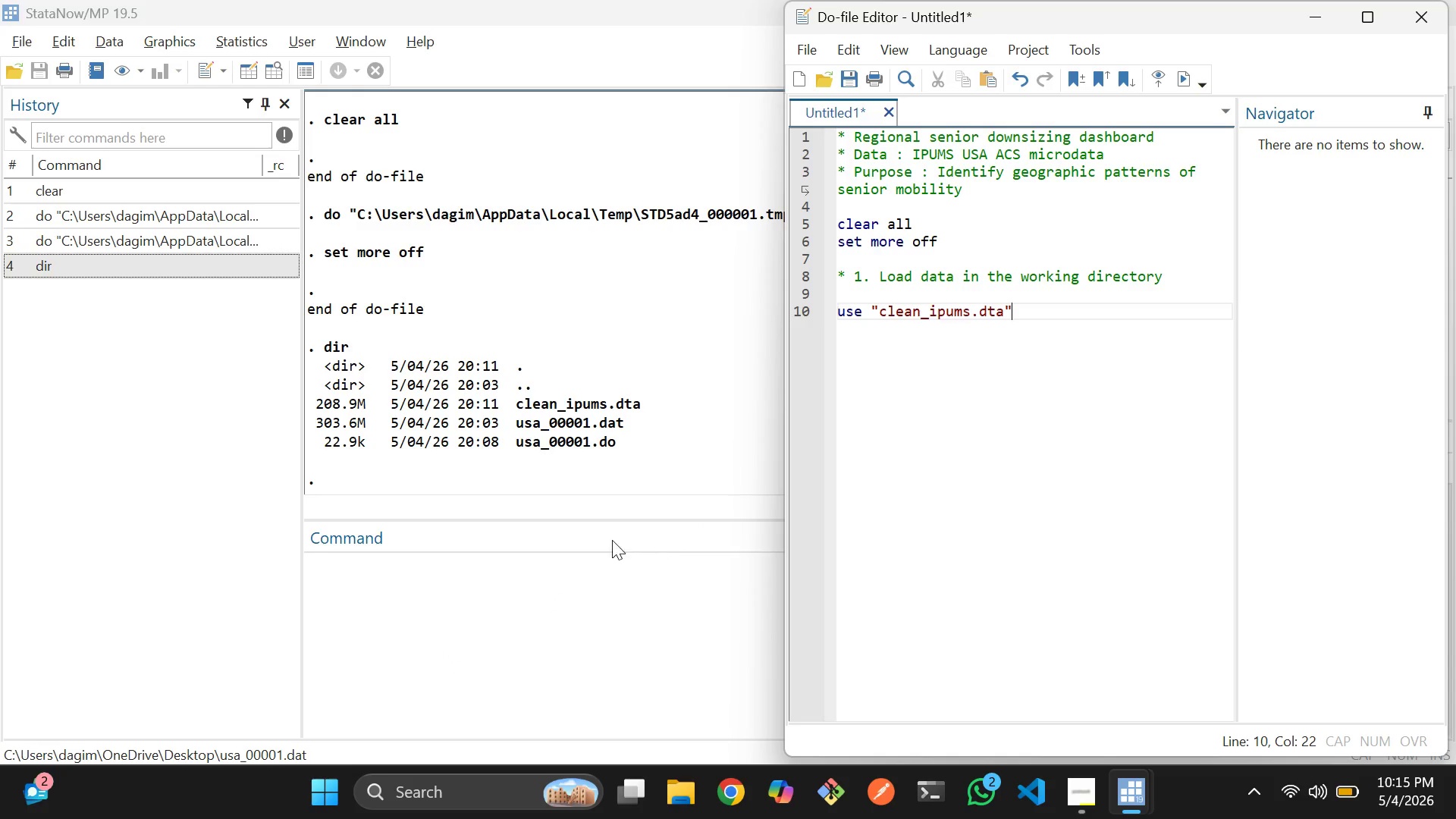 
type(, clear)
 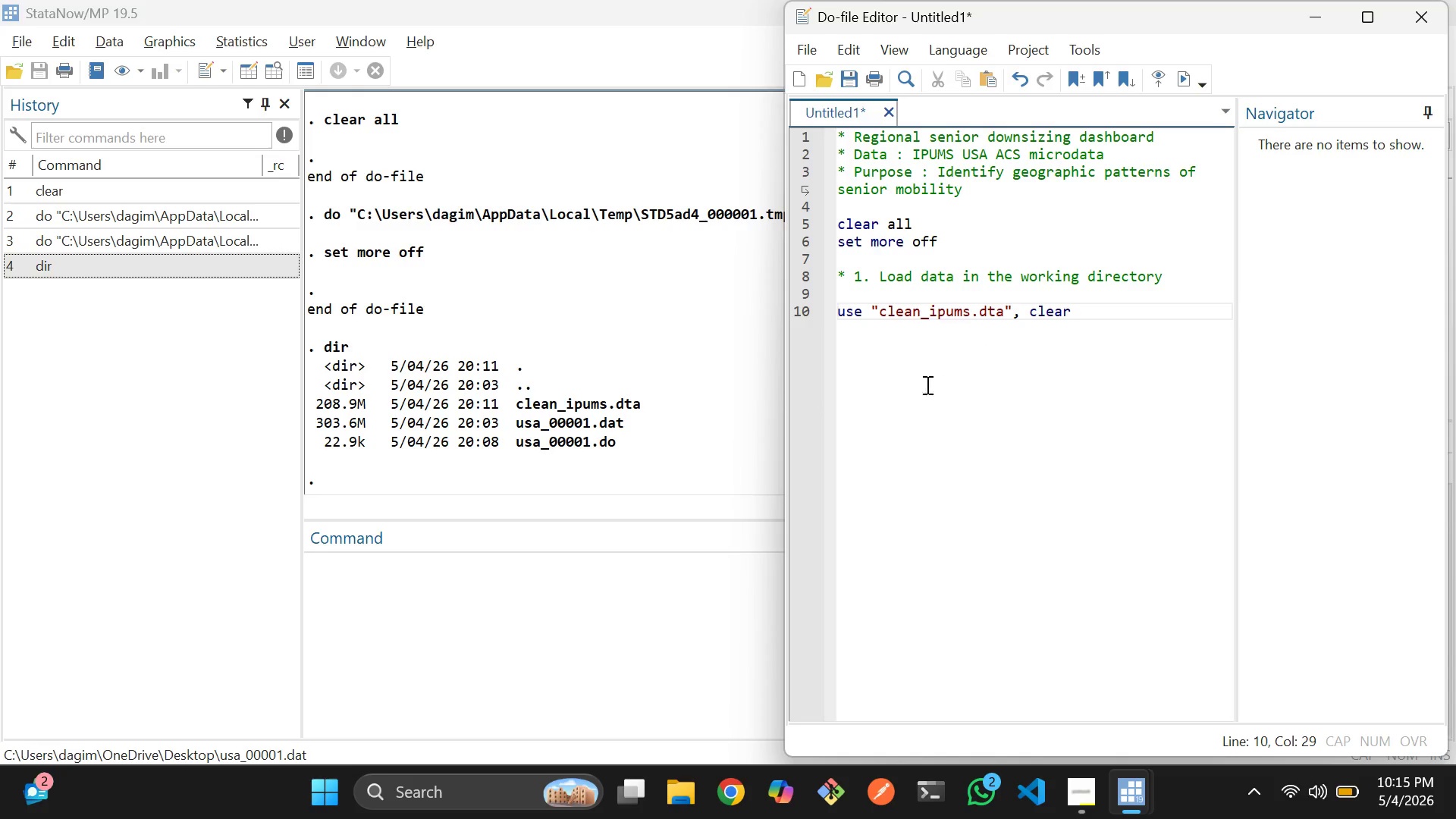 
wait(16.47)
 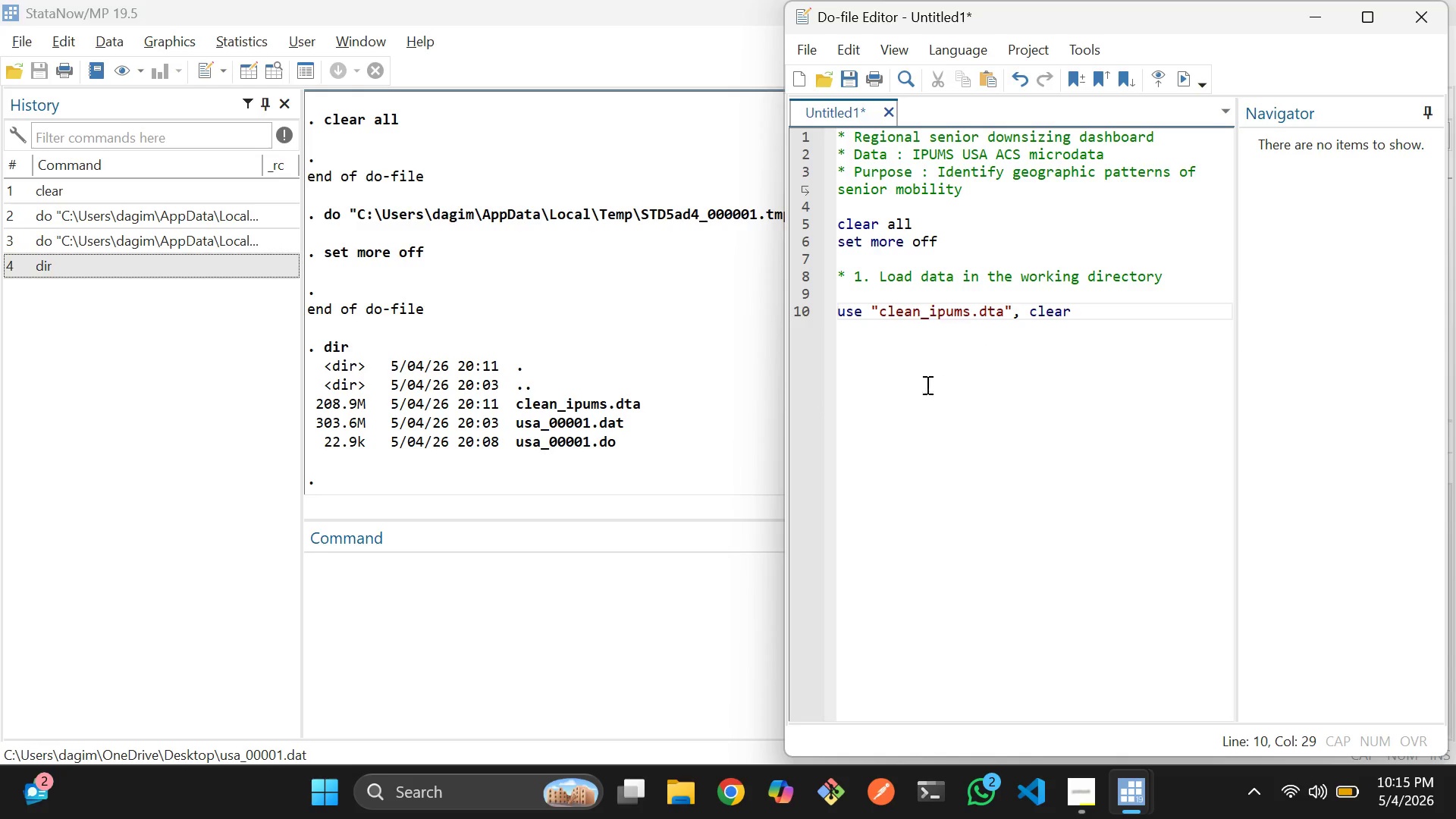 
left_click([1128, 356])
 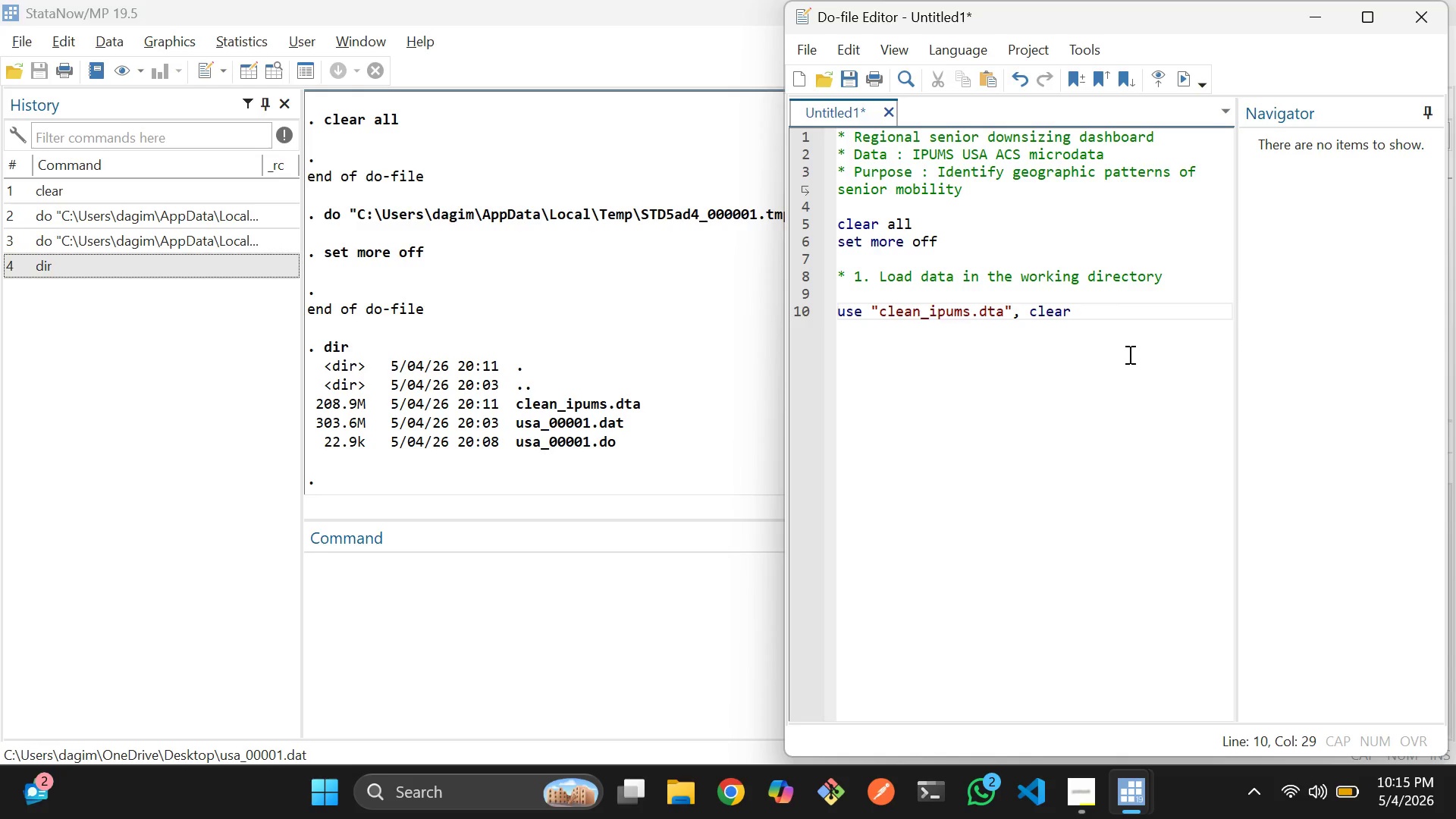 
key(Shift+ArrowLeft)
 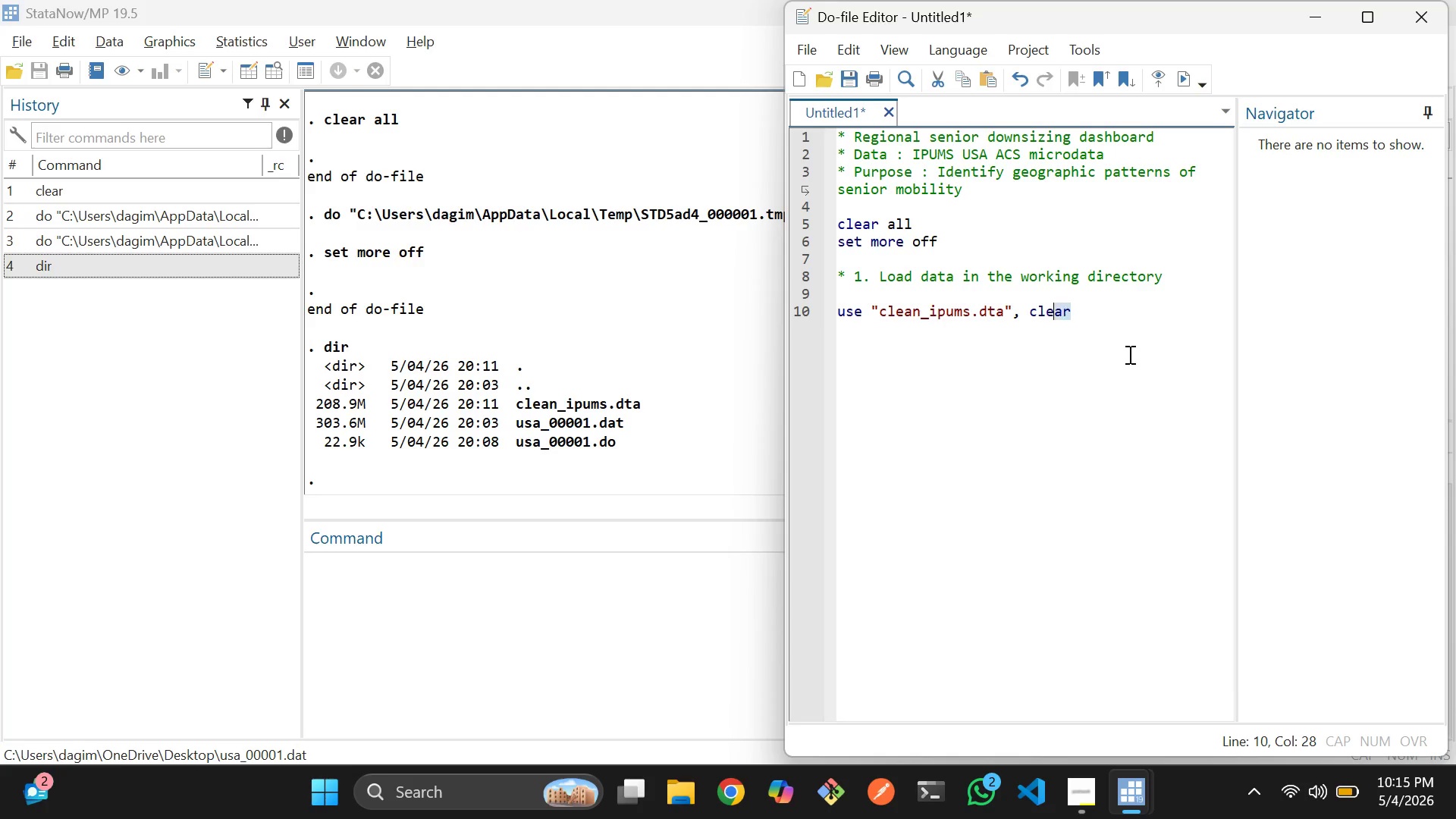 
hold_key(key=ArrowLeft, duration=1.27)
 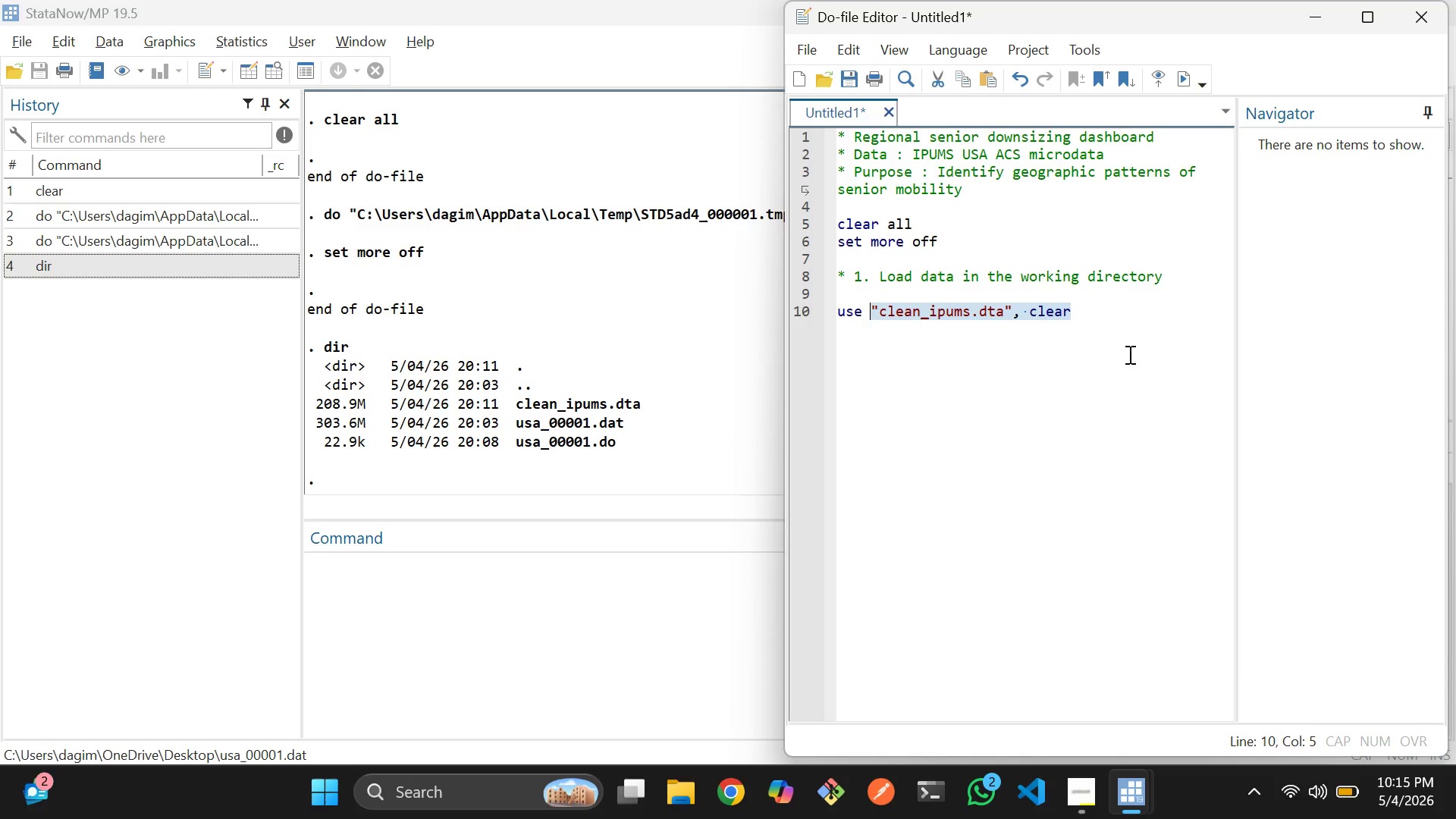 
key(Shift+ArrowLeft)
 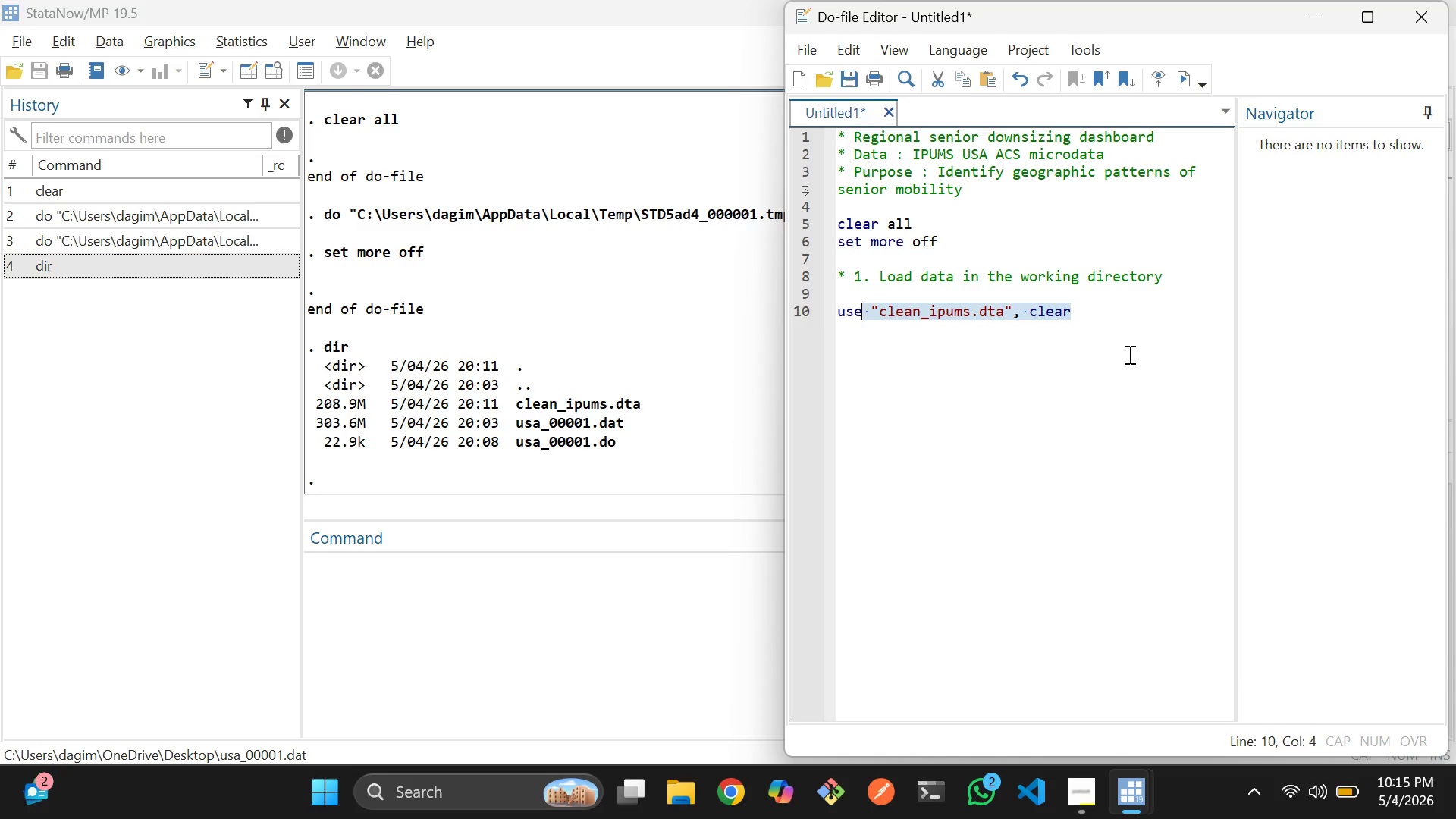 
key(Shift+ArrowLeft)
 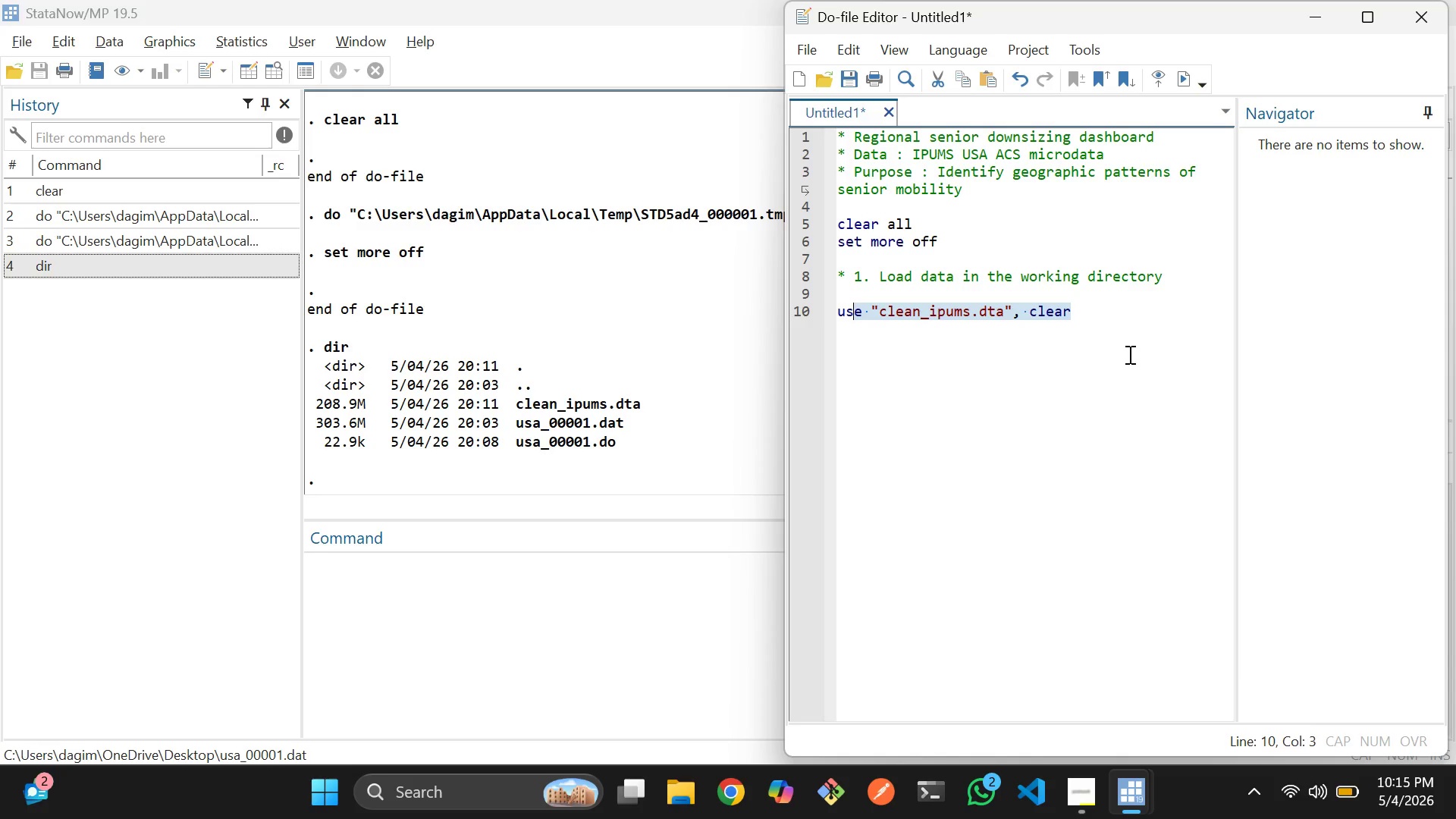 
key(Shift+ArrowLeft)
 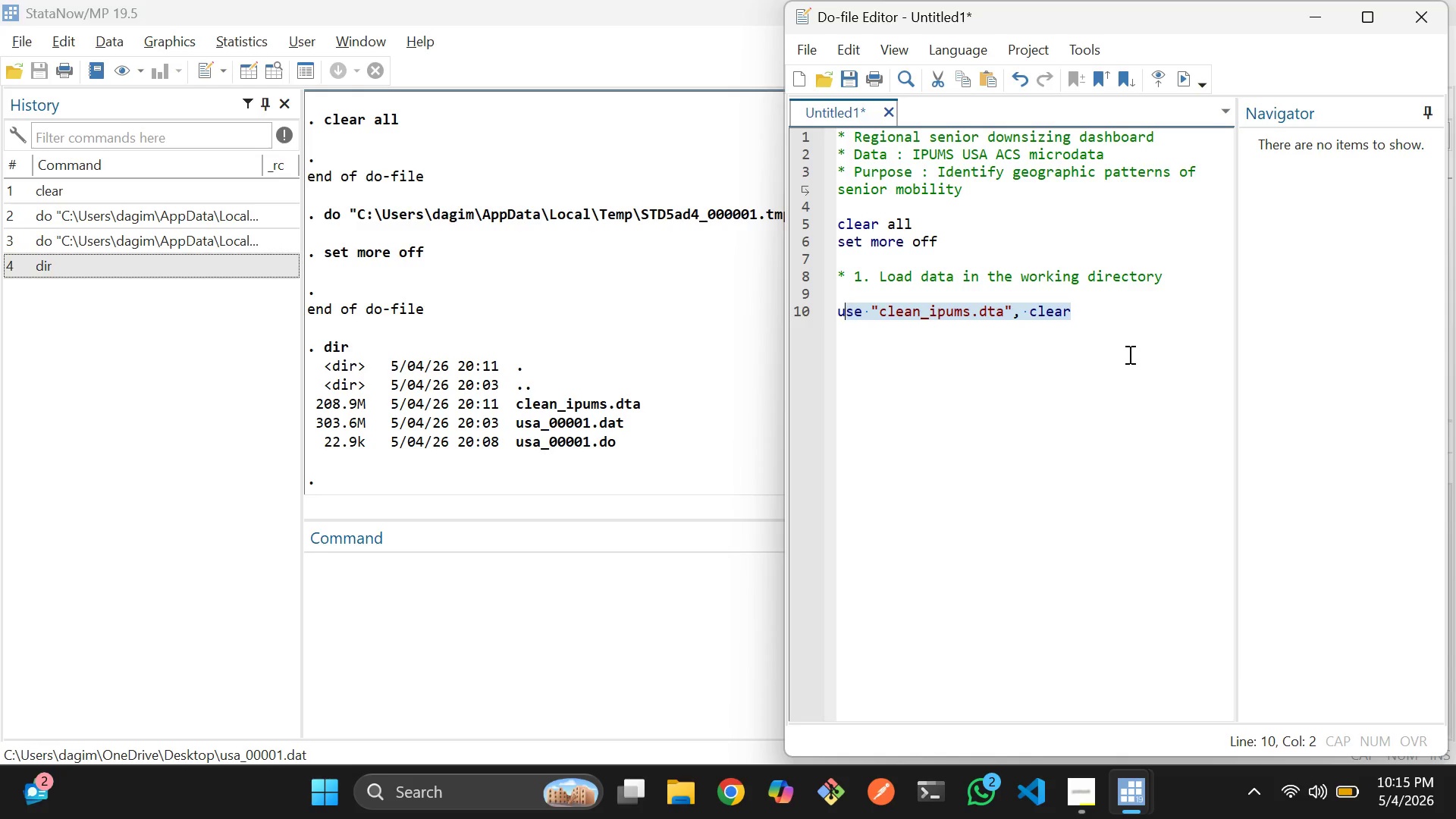 
key(Shift+ArrowLeft)
 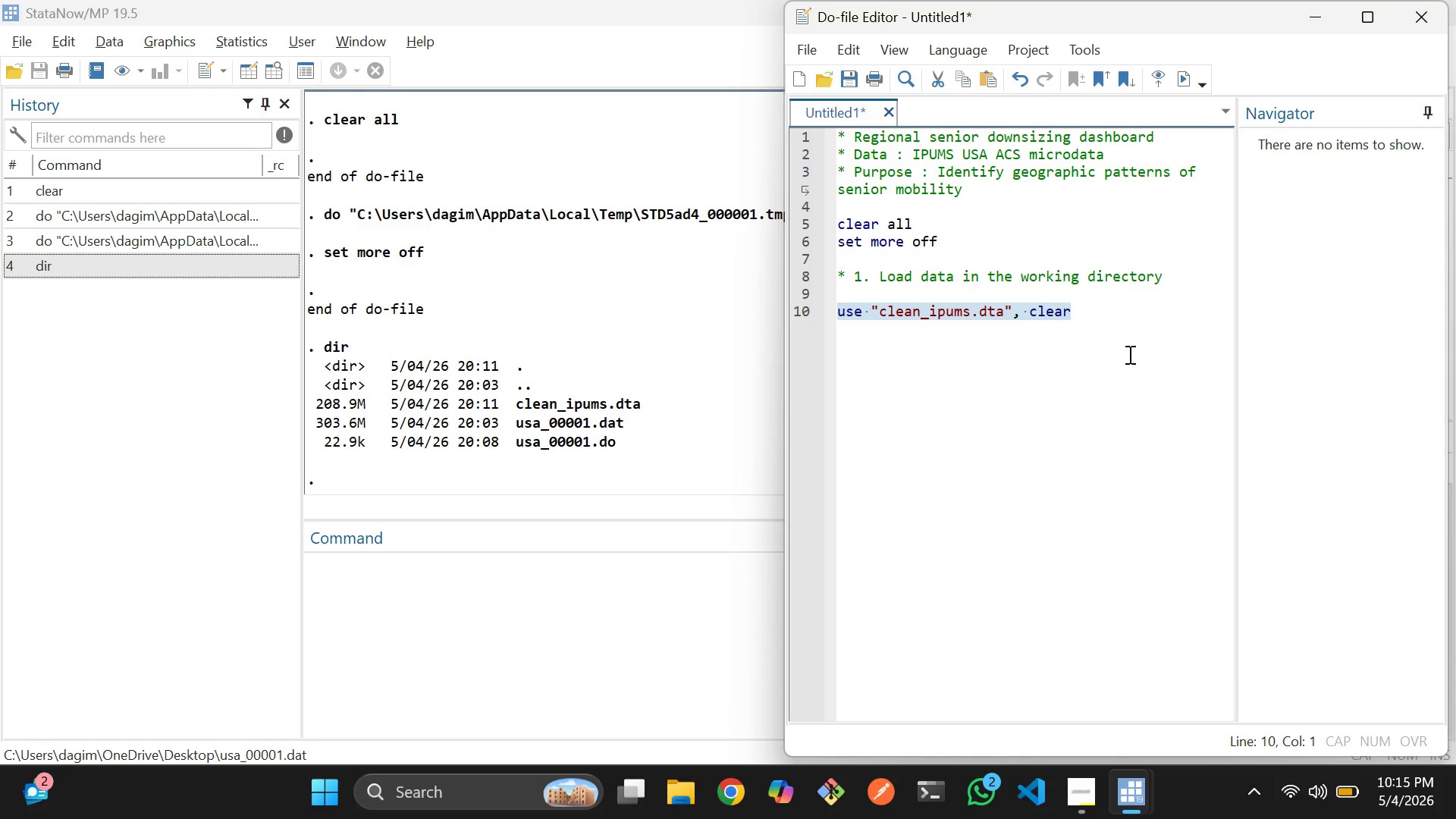 
key(Control+D)
 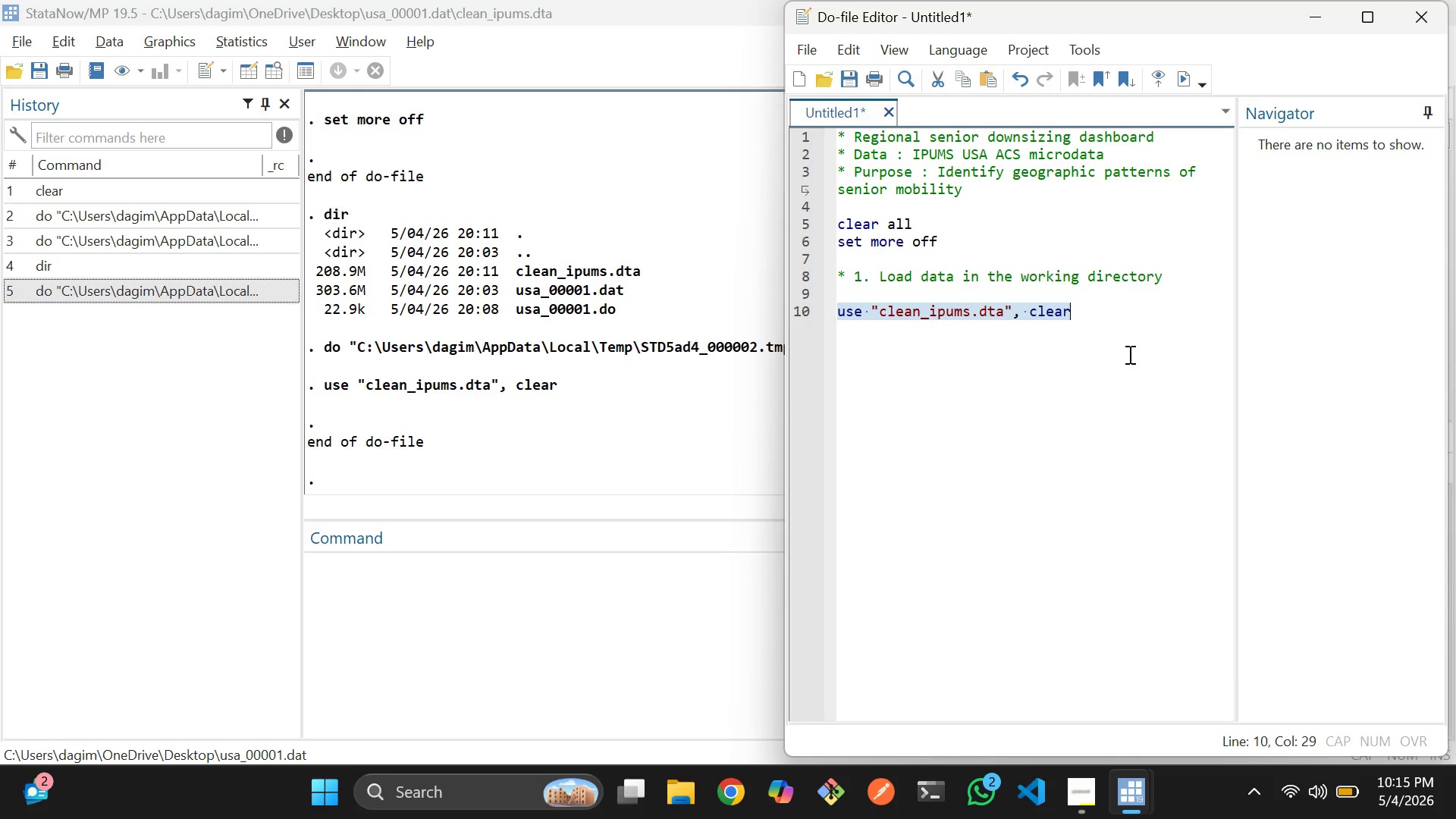 
key(ArrowRight)
 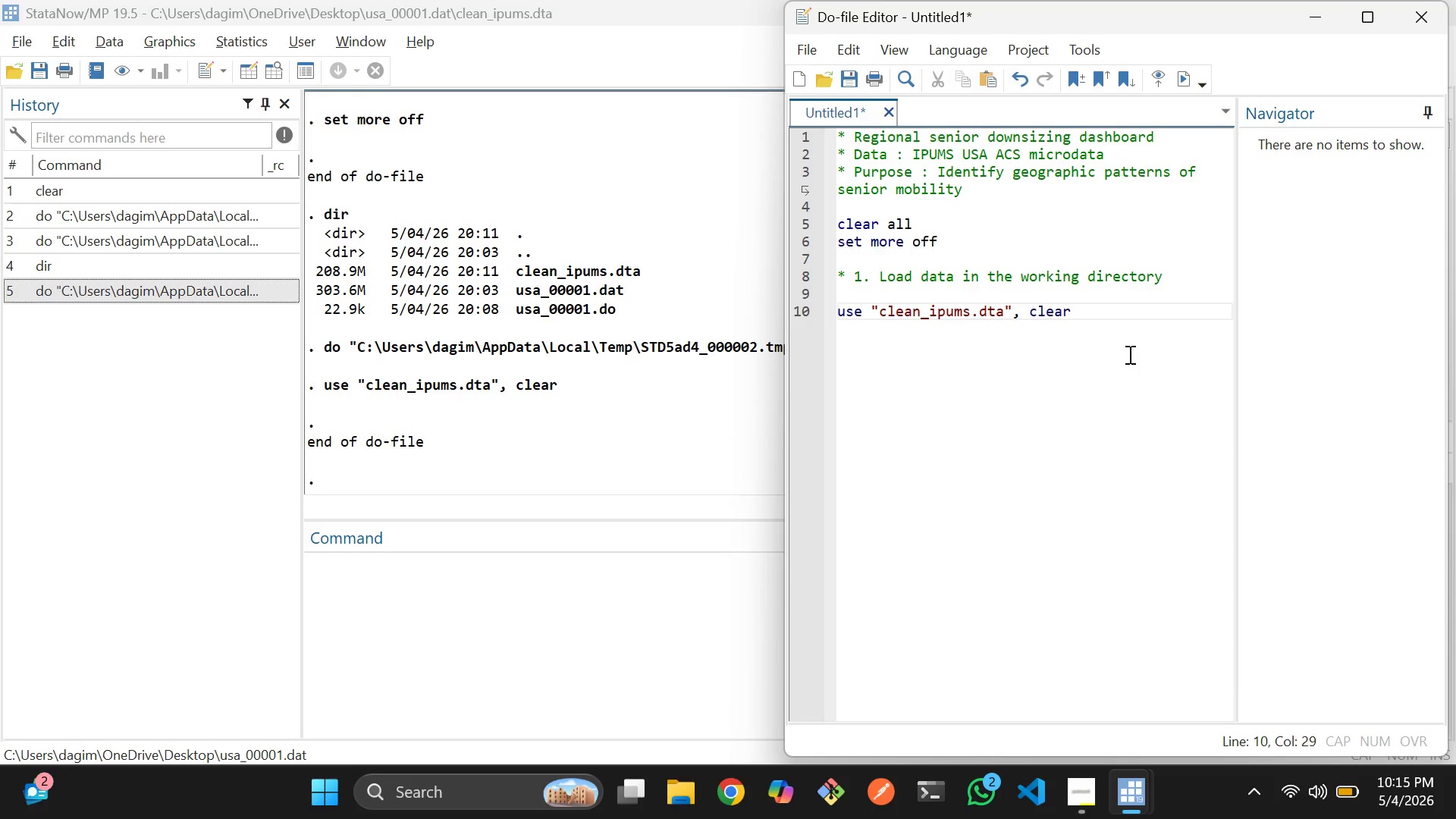 
key(Enter)
 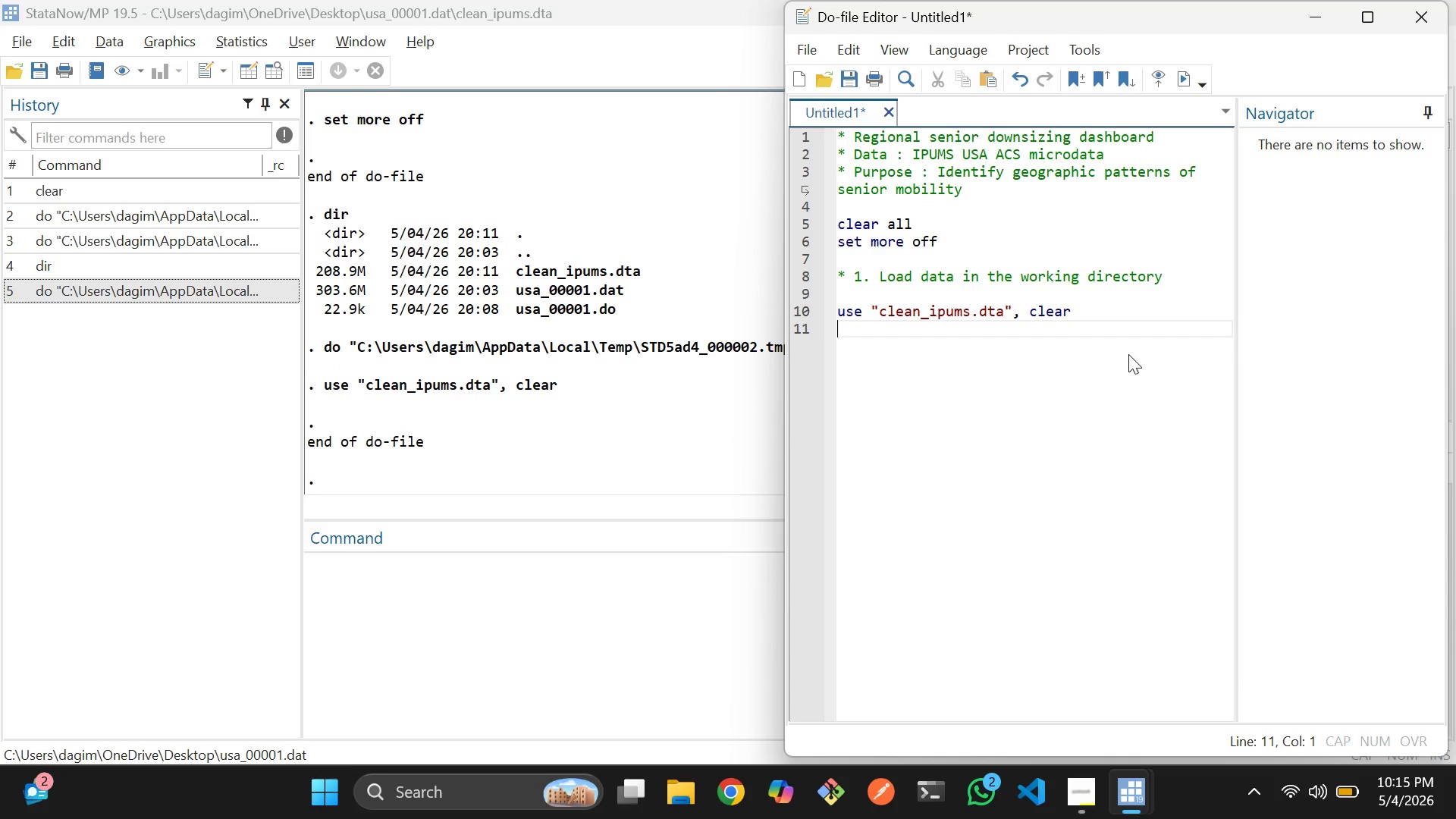 
key(Enter)
 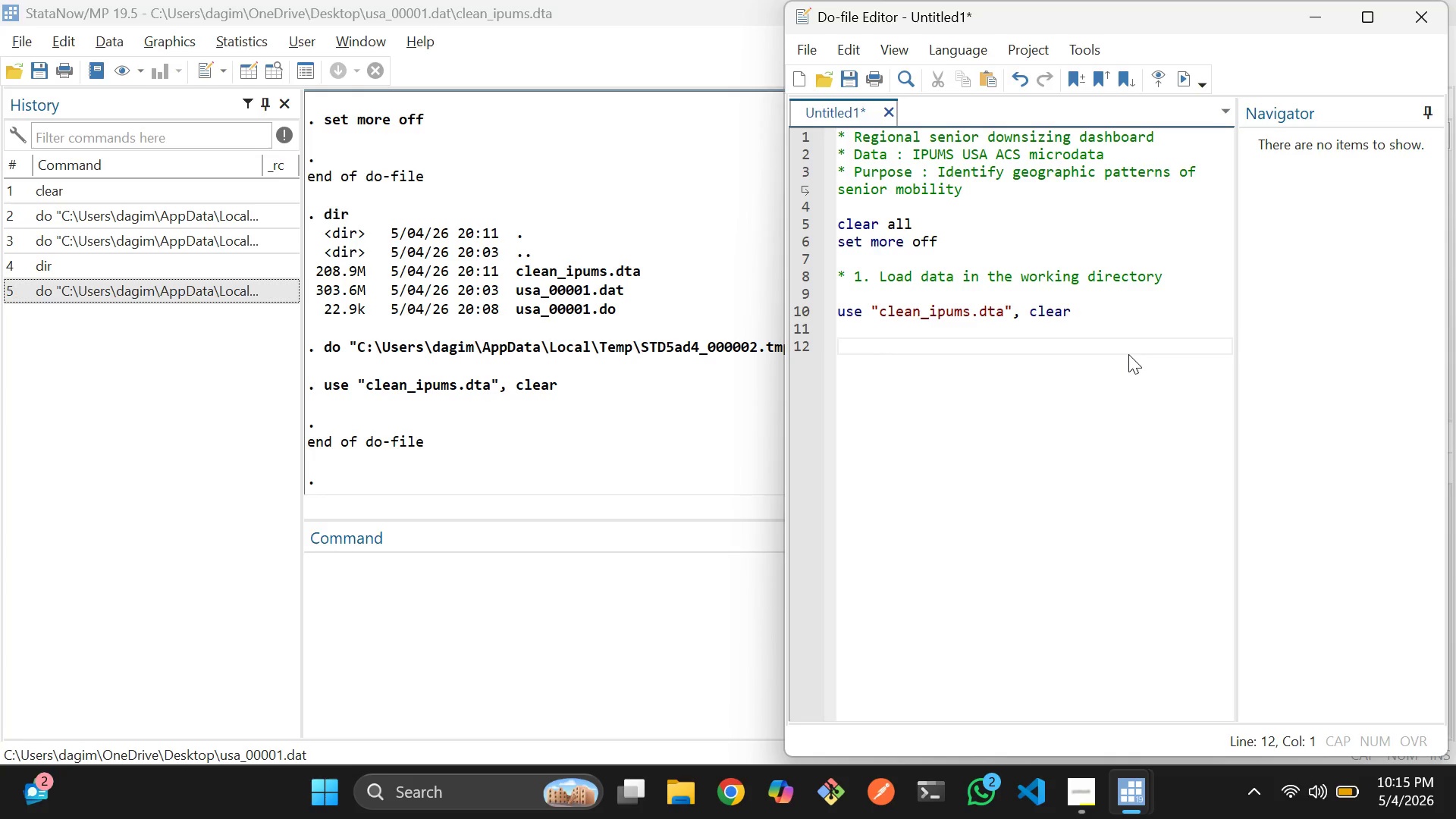 
wait(7.23)
 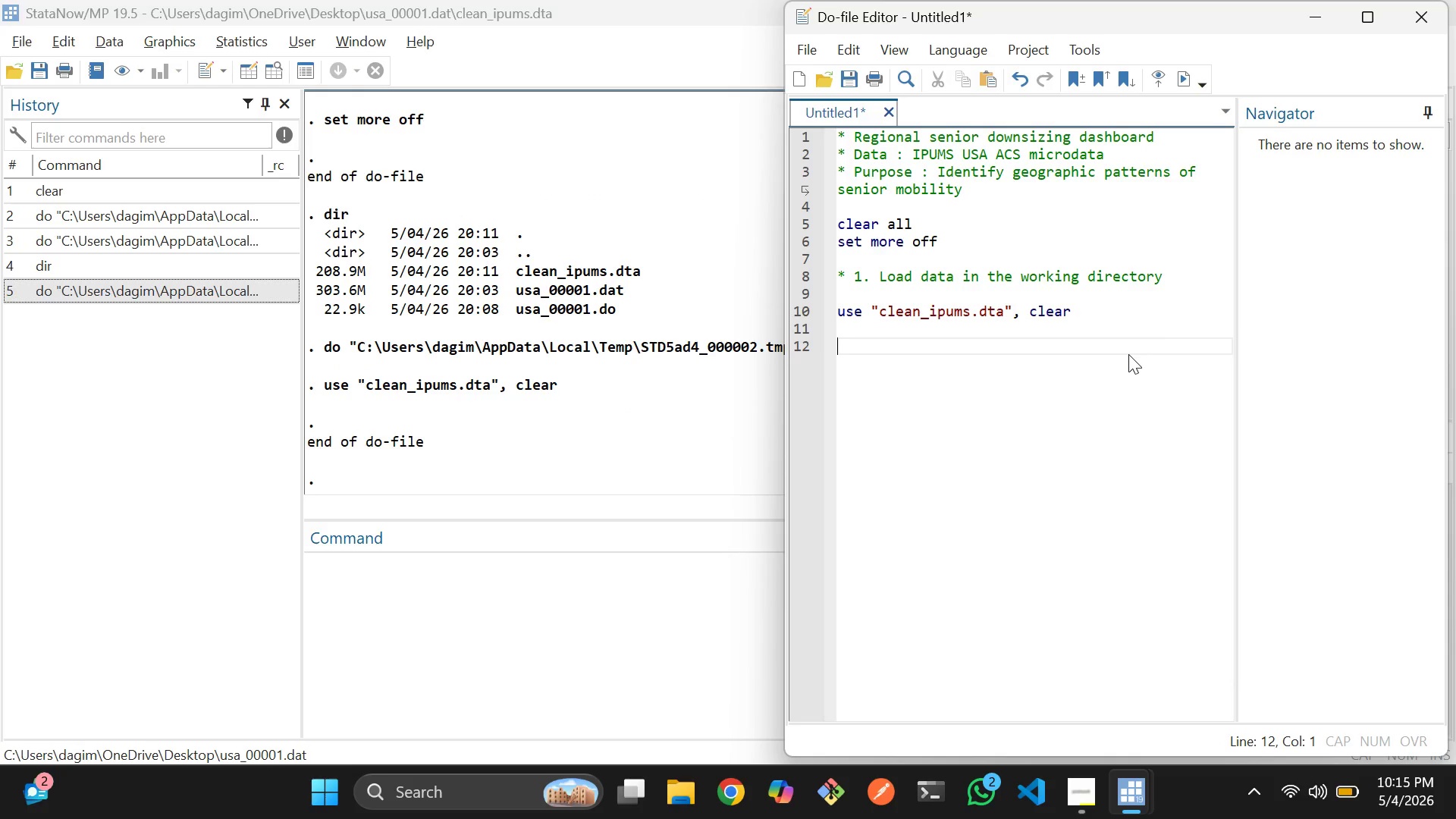 
type(* 2 )
key(Backspace)
type(. Sample RE)
key(Backspace)
key(Backspace)
type(restriction (Target Pol)
key(Backspace)
type(pulation)
 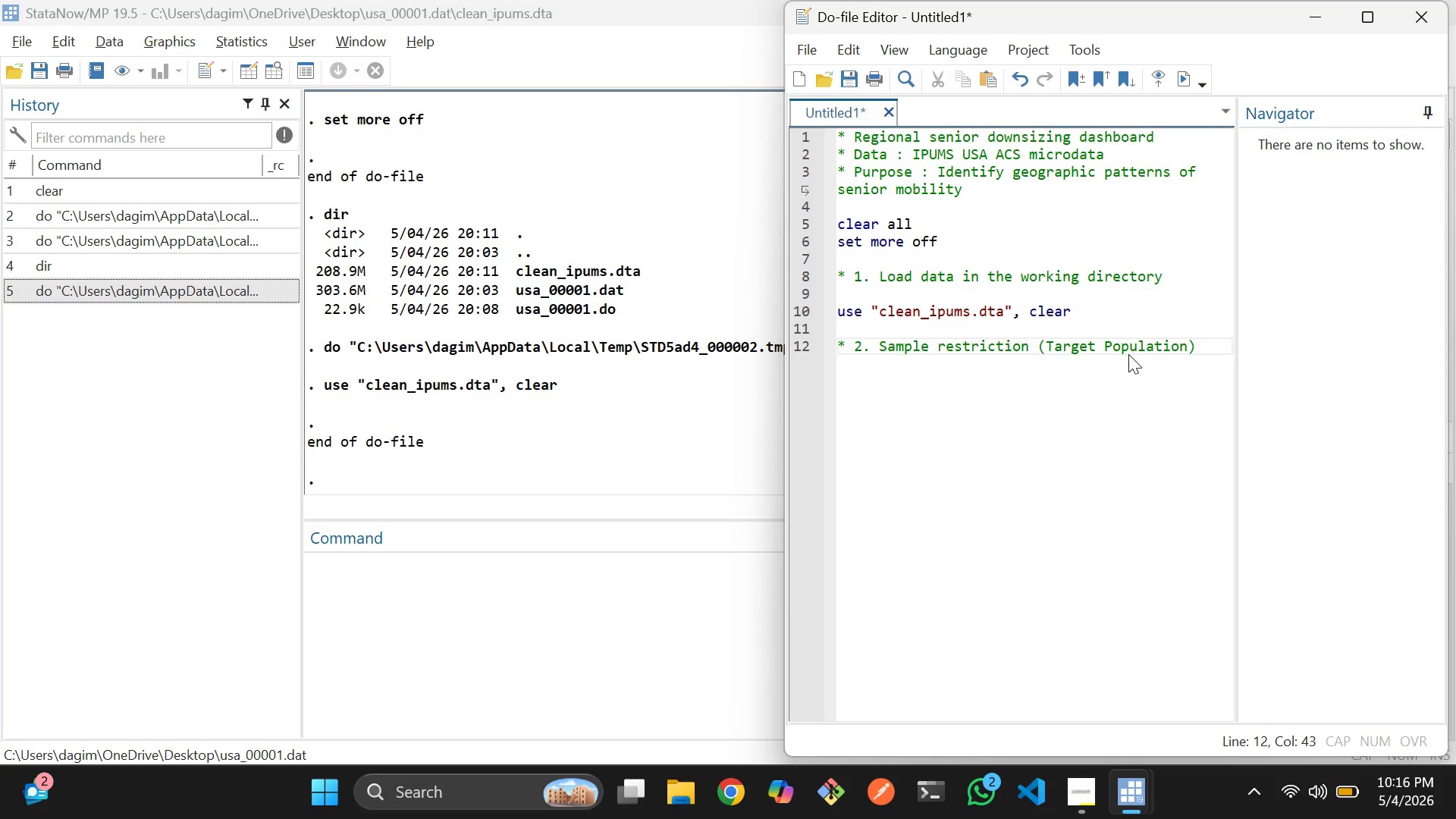 
wait(5.56)
 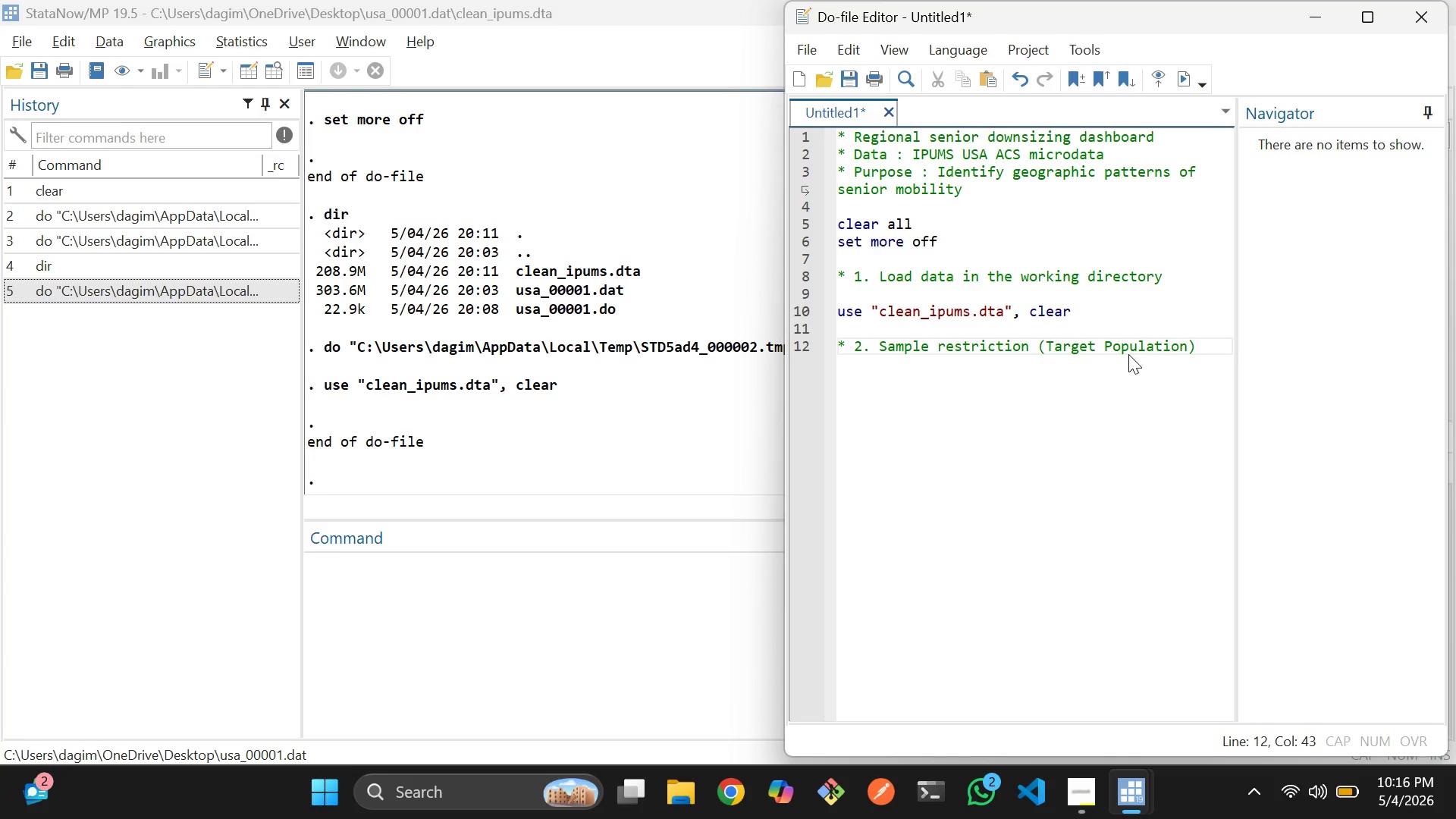 
key(ArrowRight)
 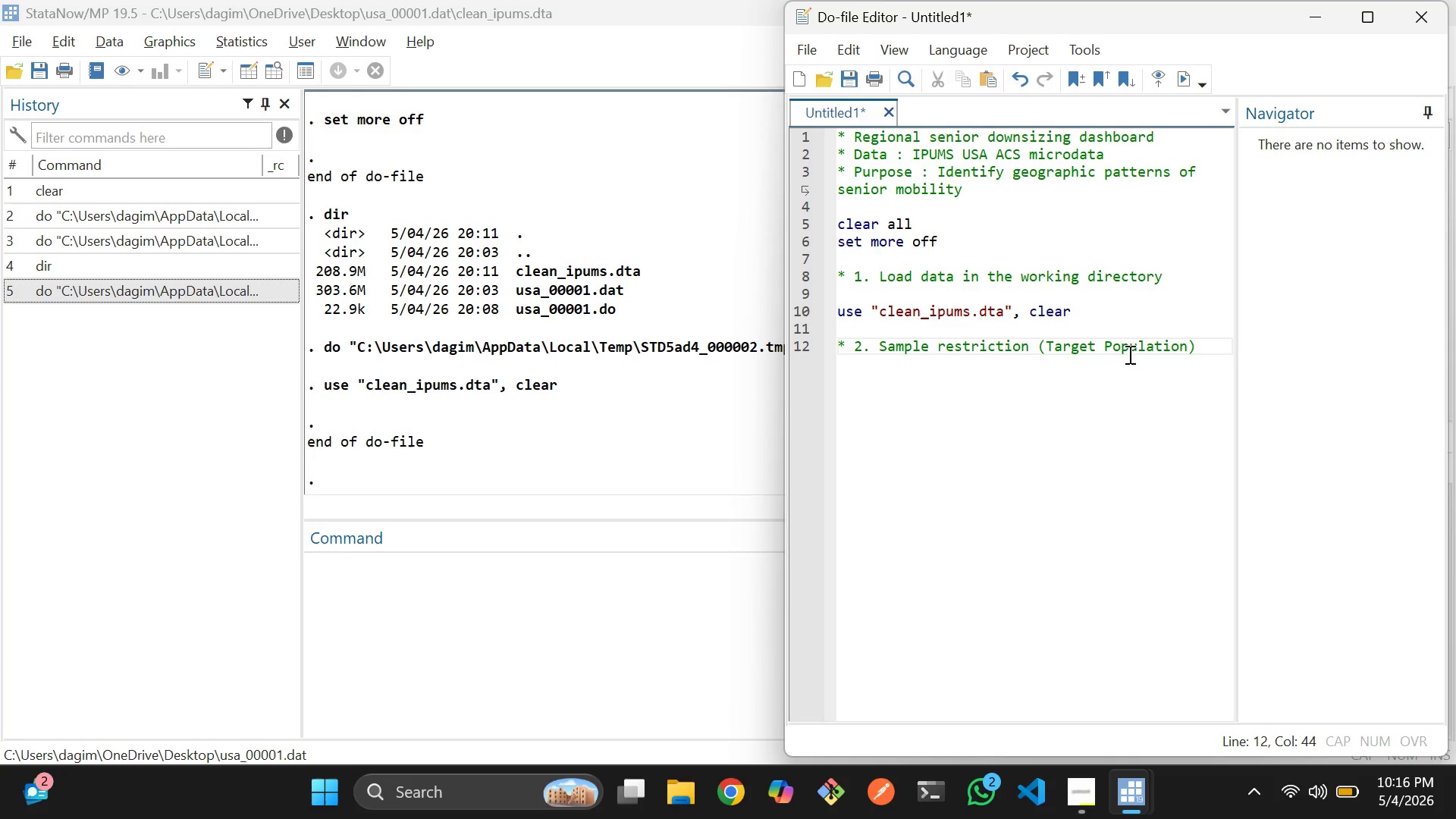 
type( we keee)
key(Backspace)
type(p only older adults )
 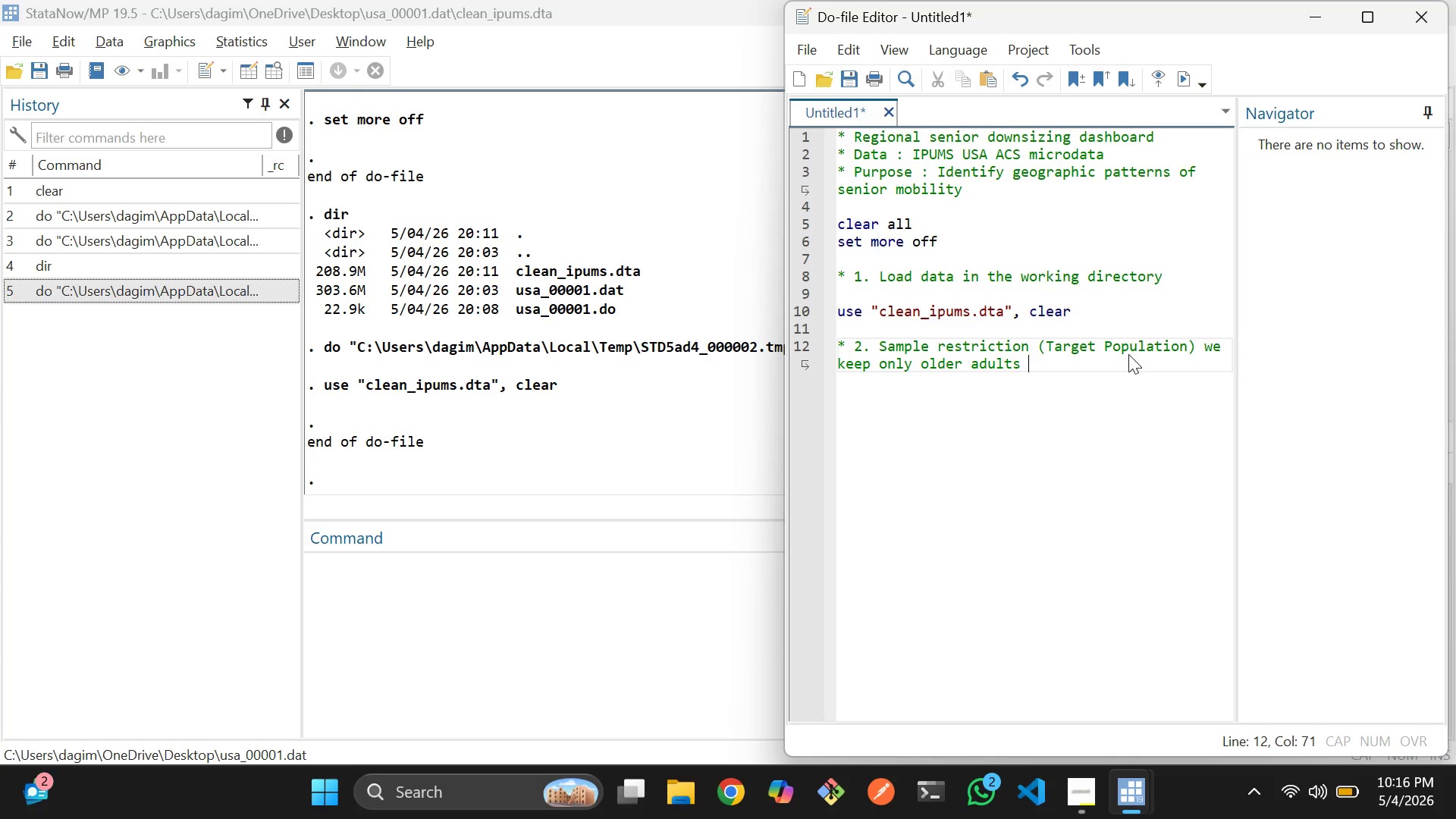 
wait(9.55)
 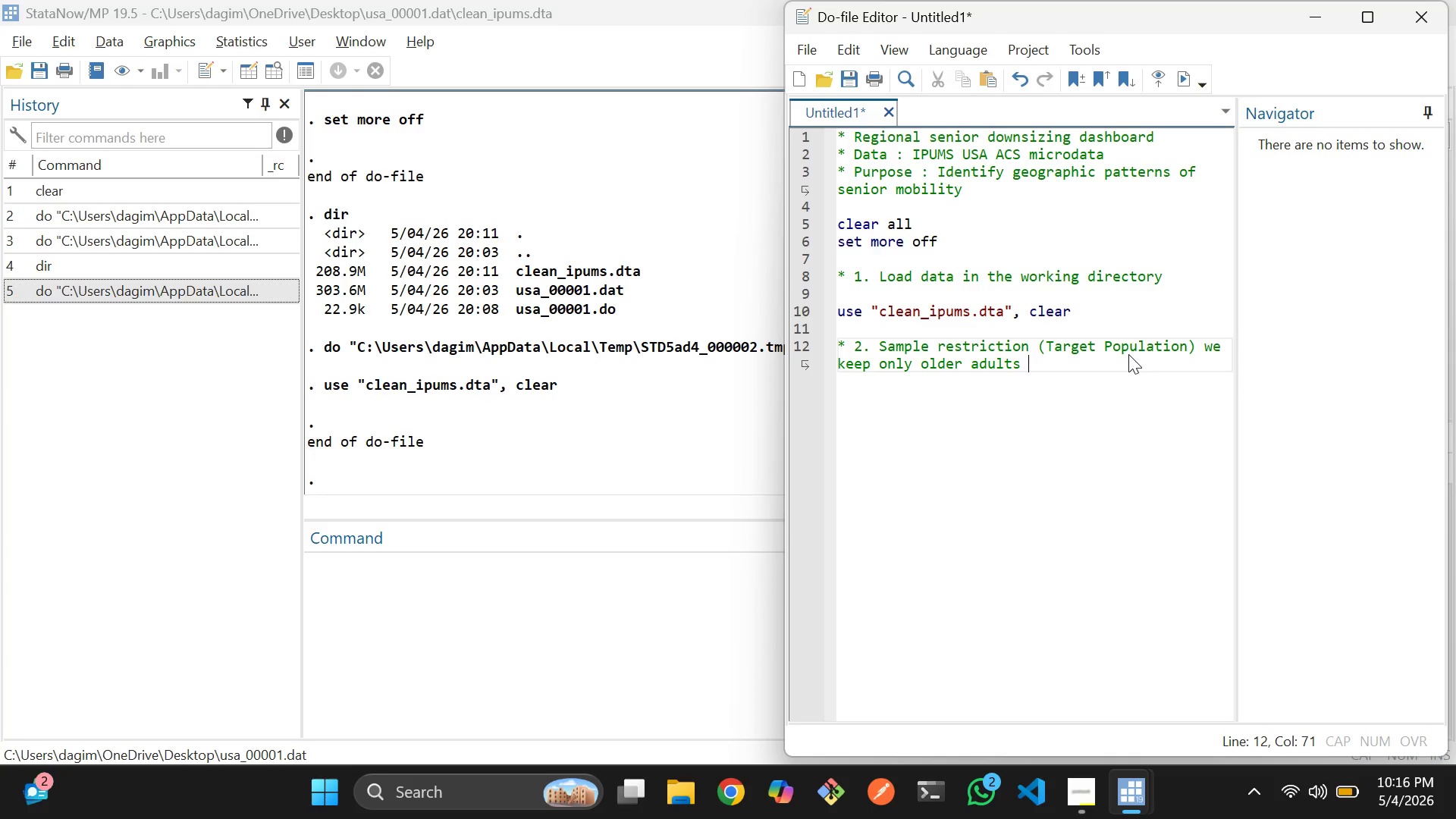 
type(75+)
 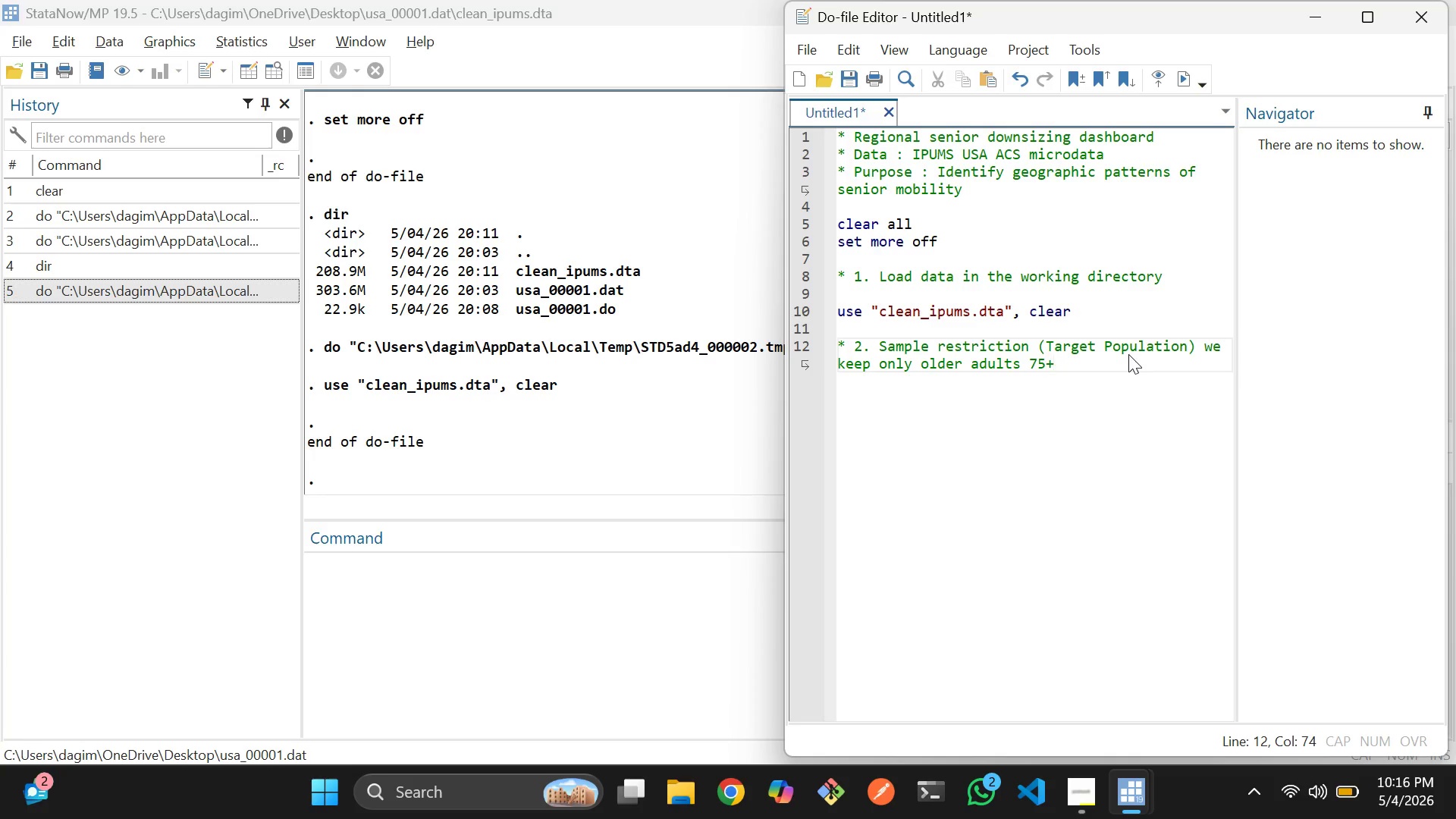 
key(Enter)
 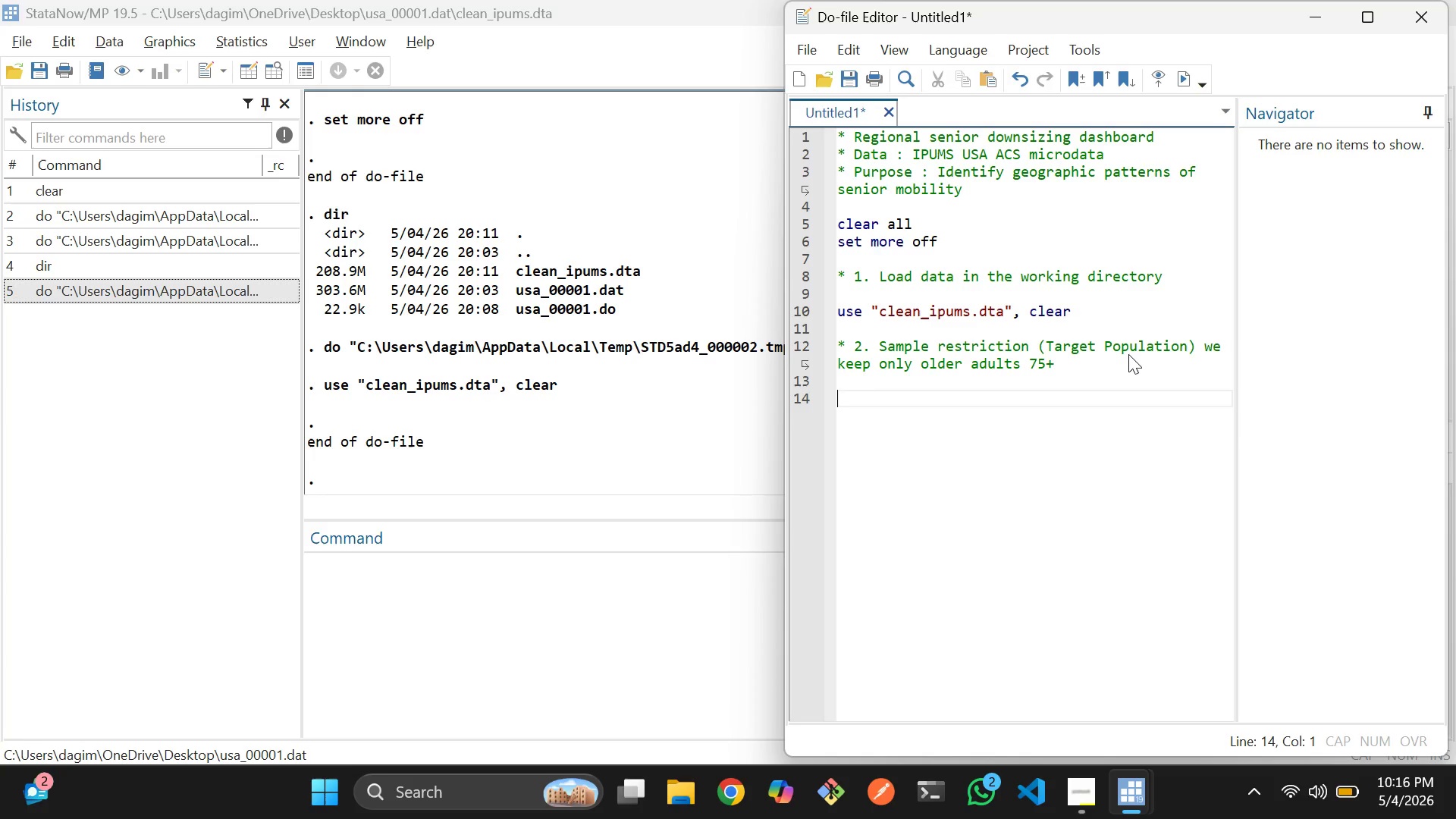 
key(Enter)
 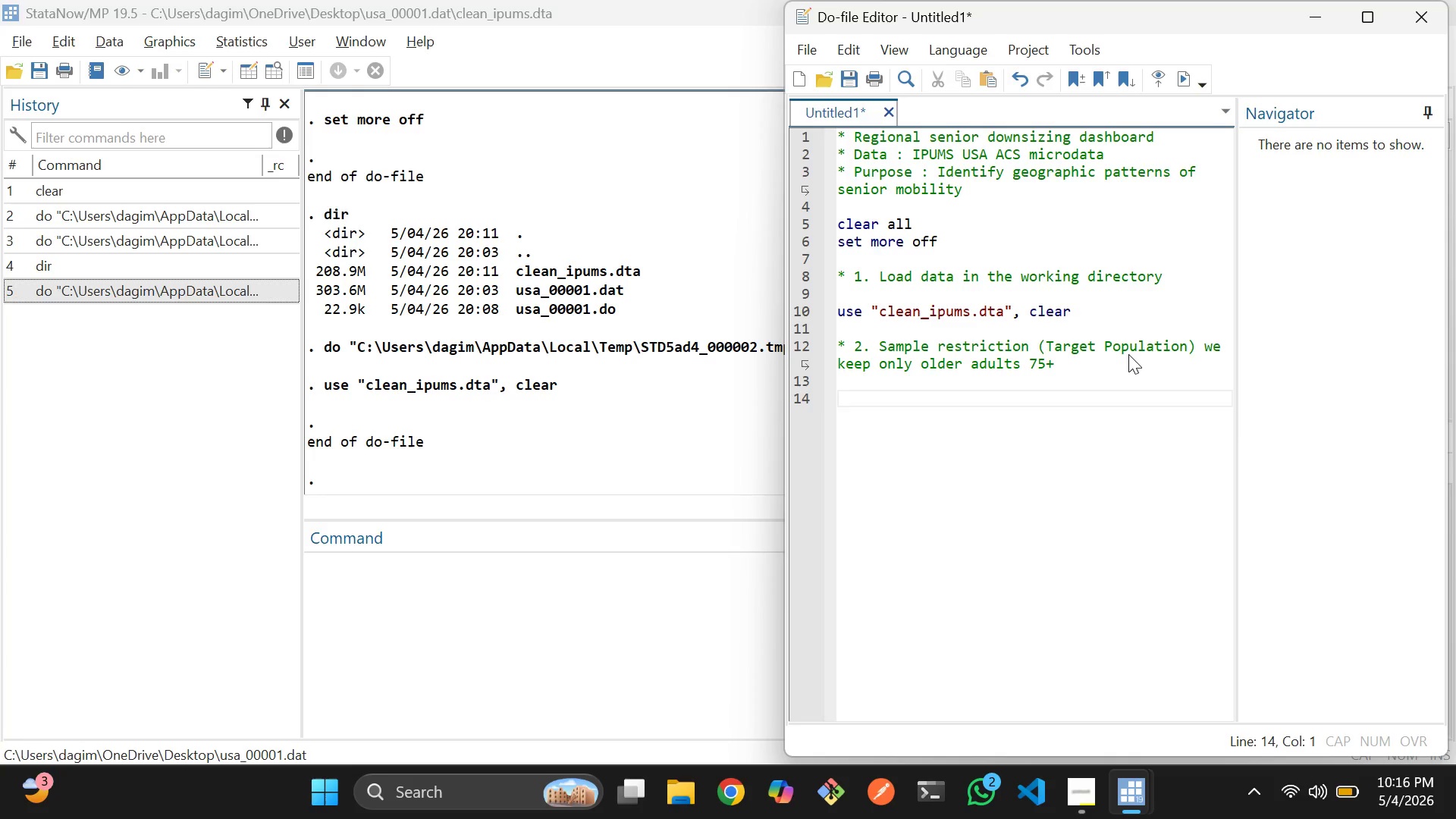 
wait(6.77)
 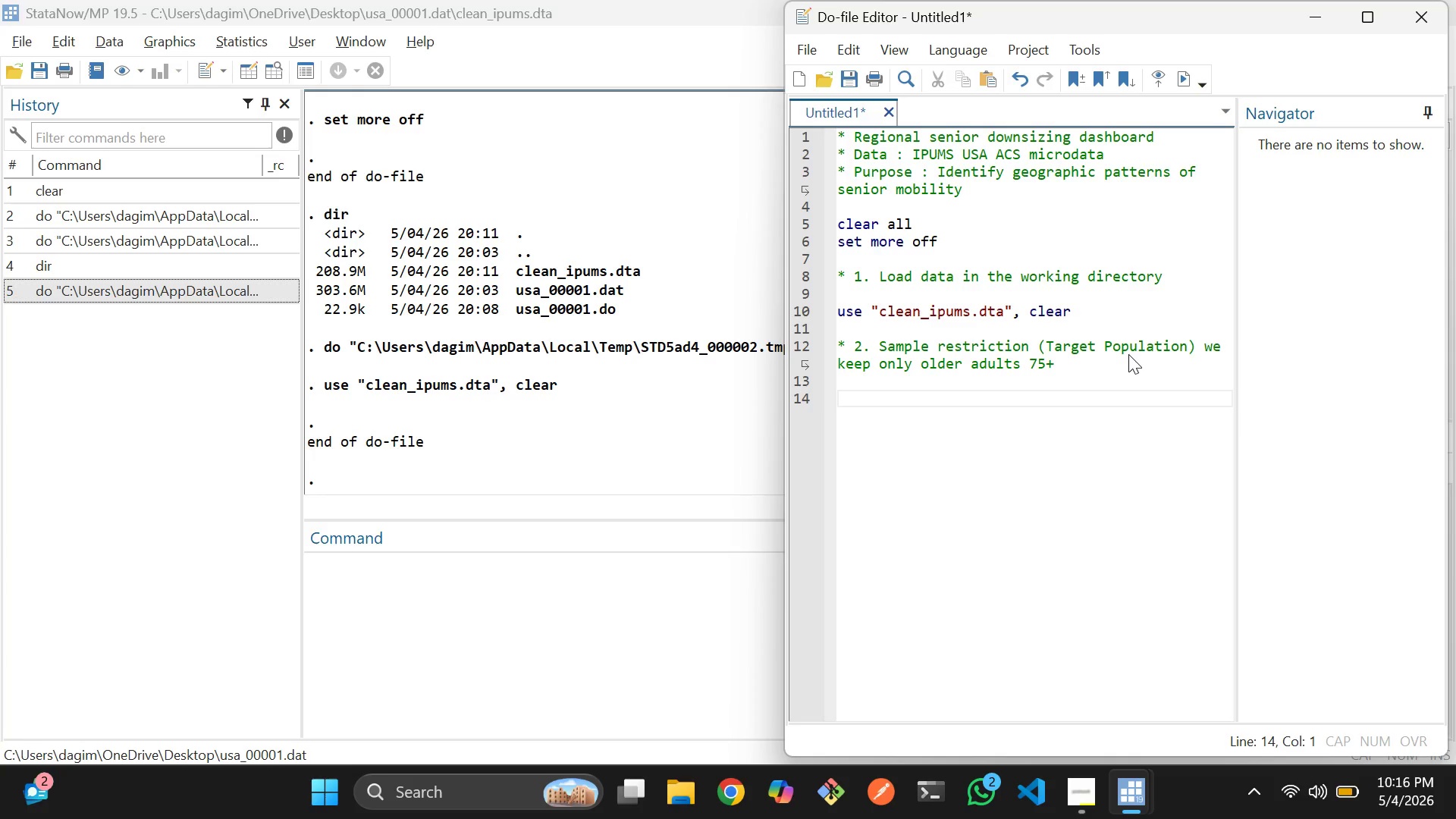 
type(keep if age >= 75)
 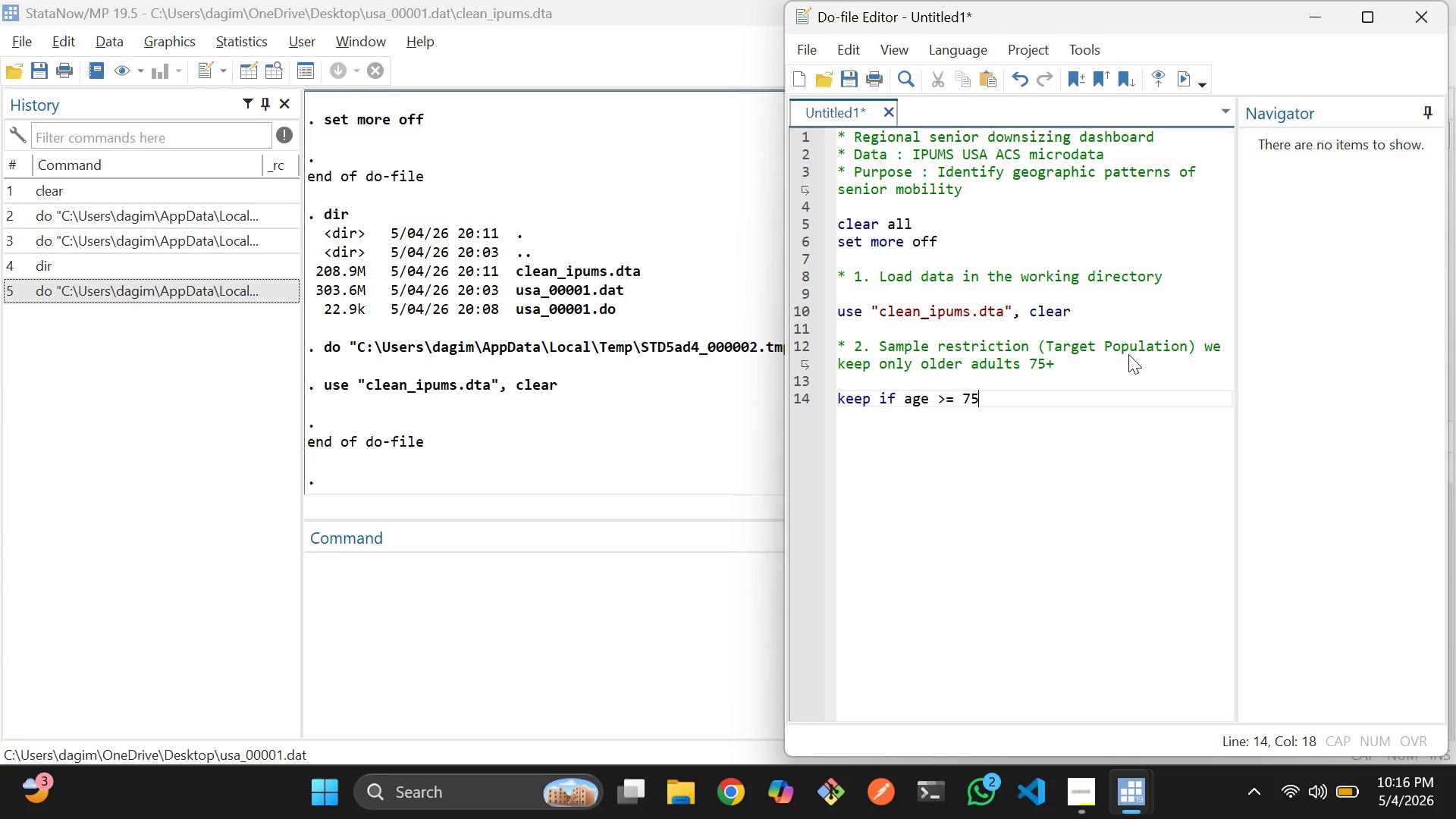 
key(Shift+ArrowLeft)
 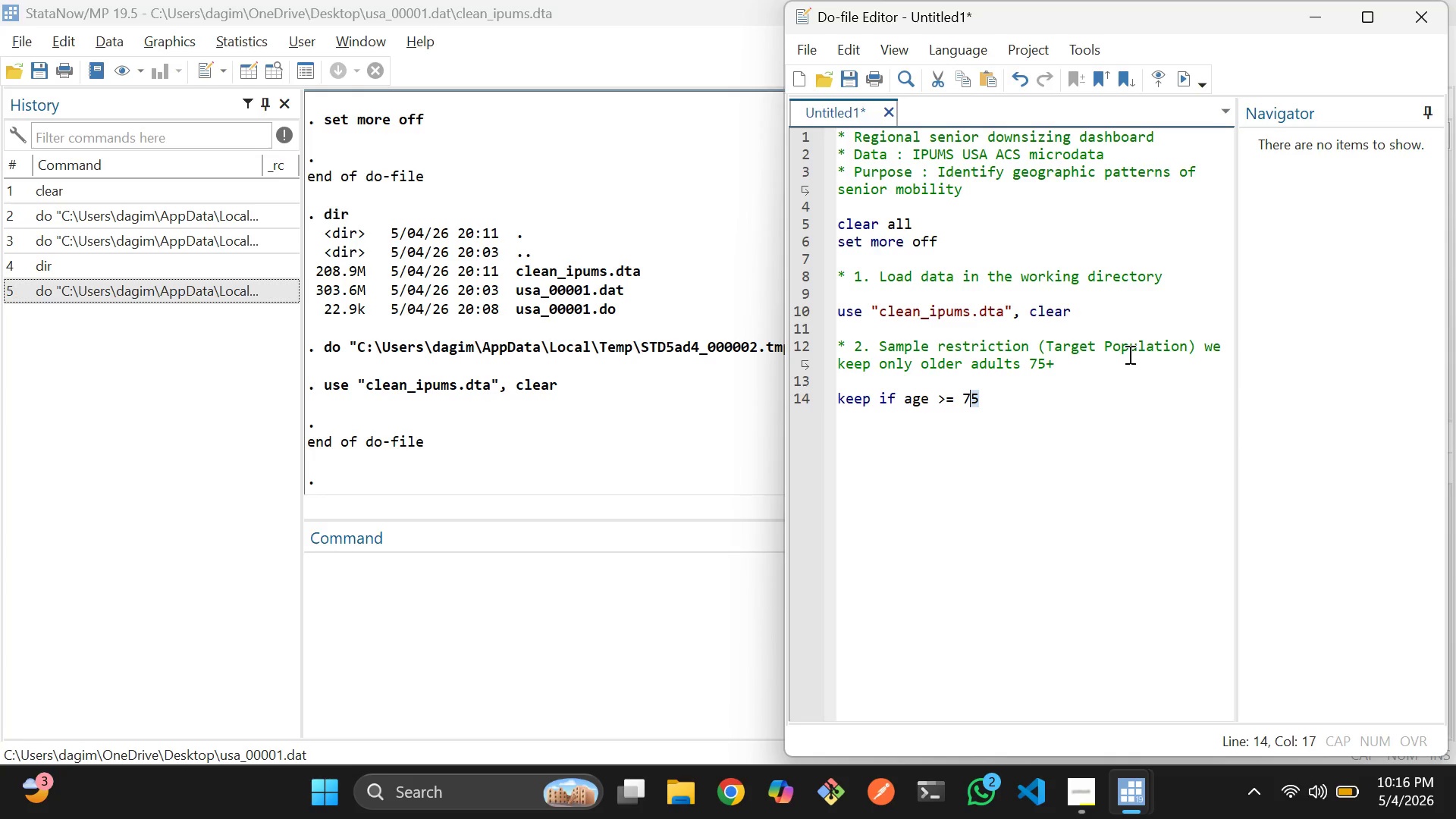 
key(Shift+ArrowLeft)
 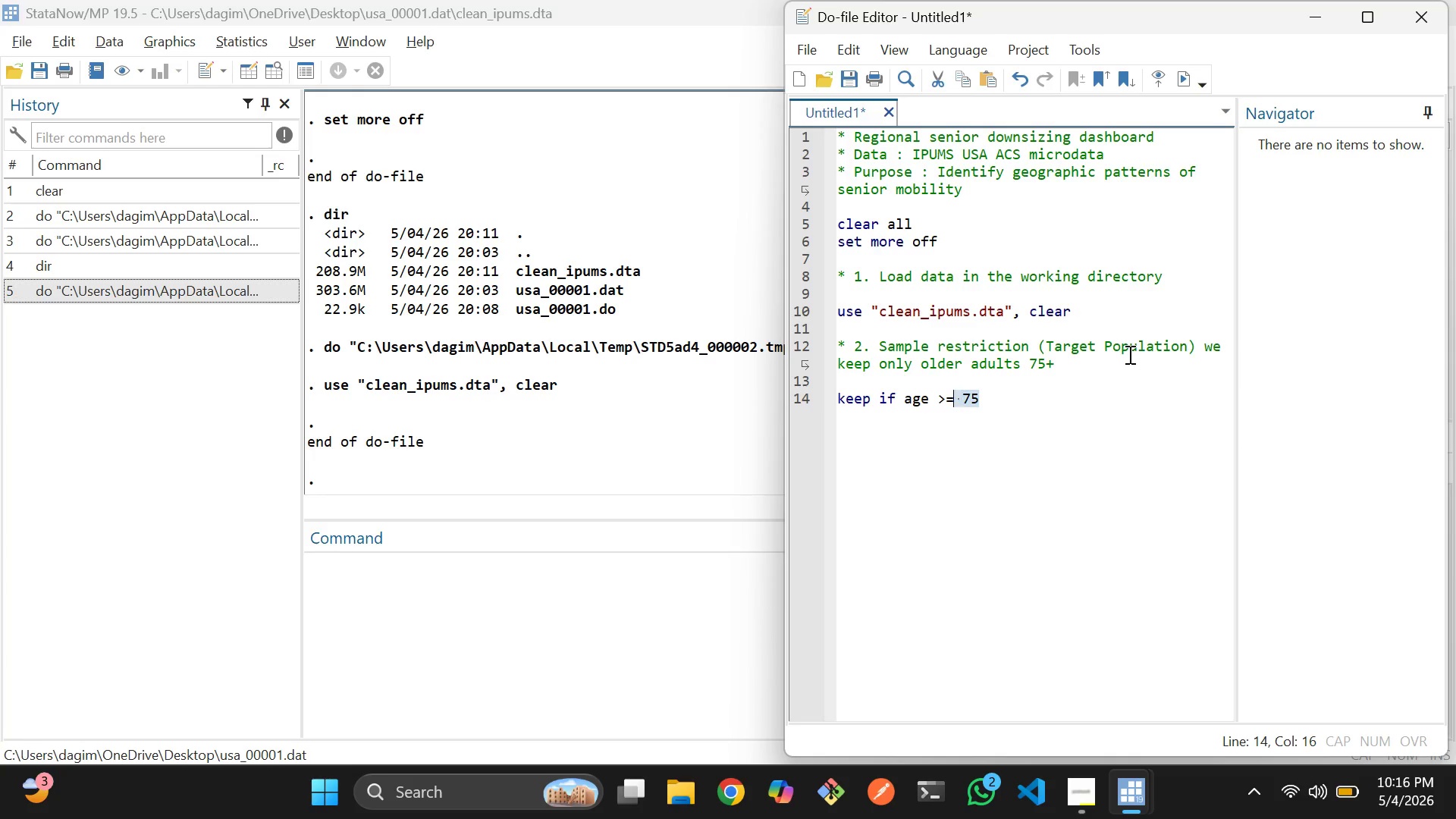 
hold_key(key=ArrowLeft, duration=1.16)
 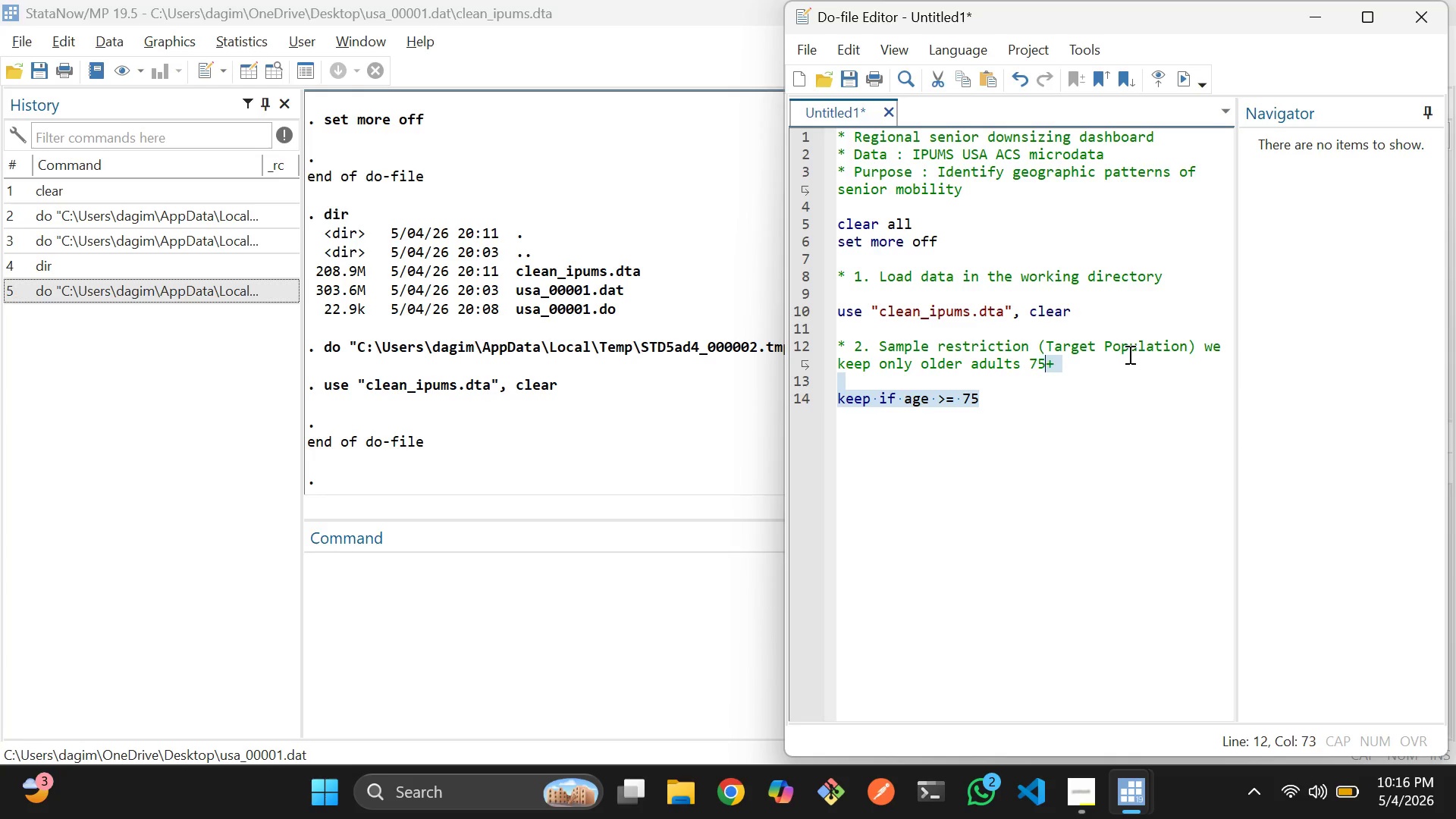 
key(Shift+ArrowRight)
 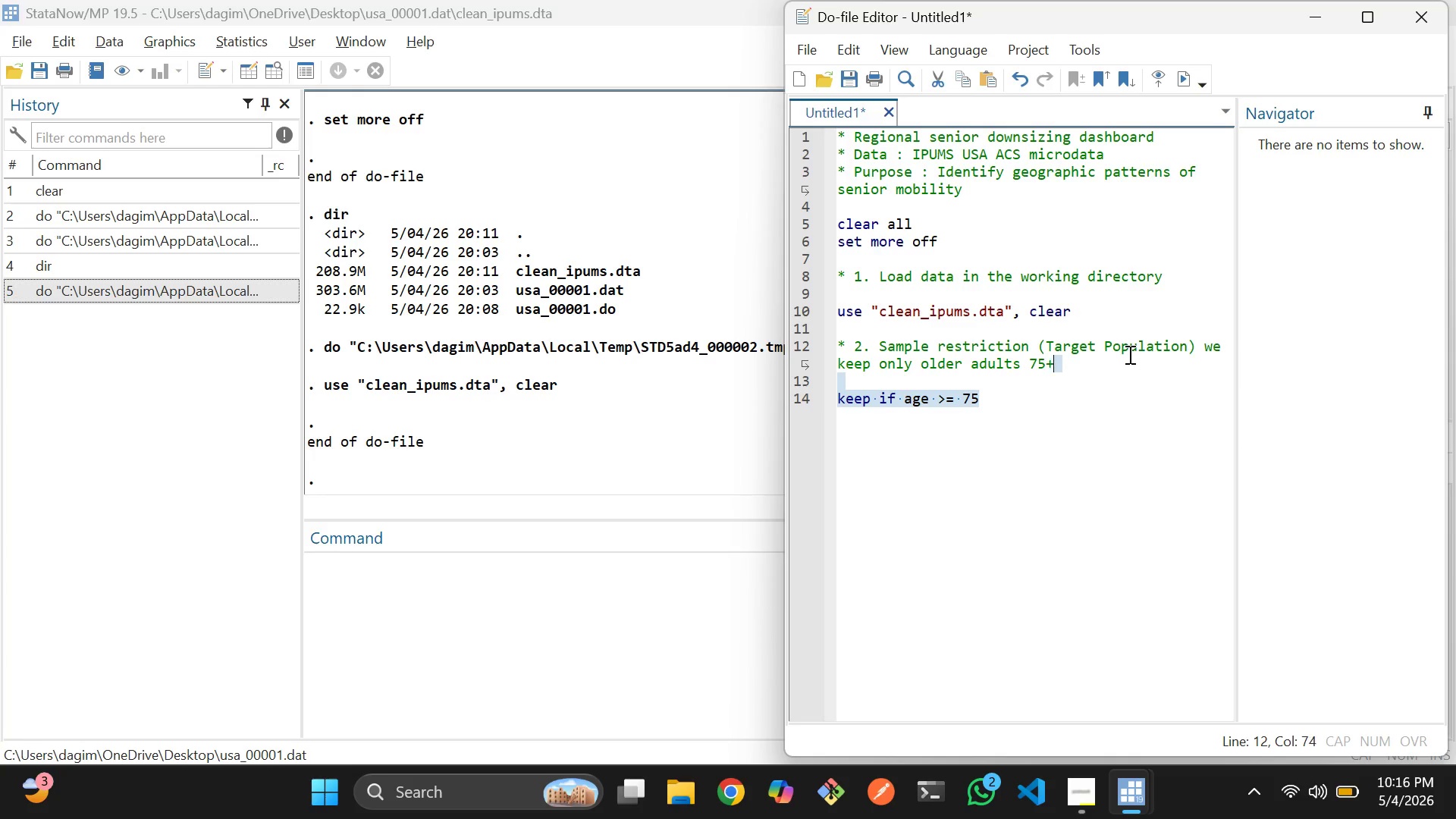 
key(Shift+ArrowRight)
 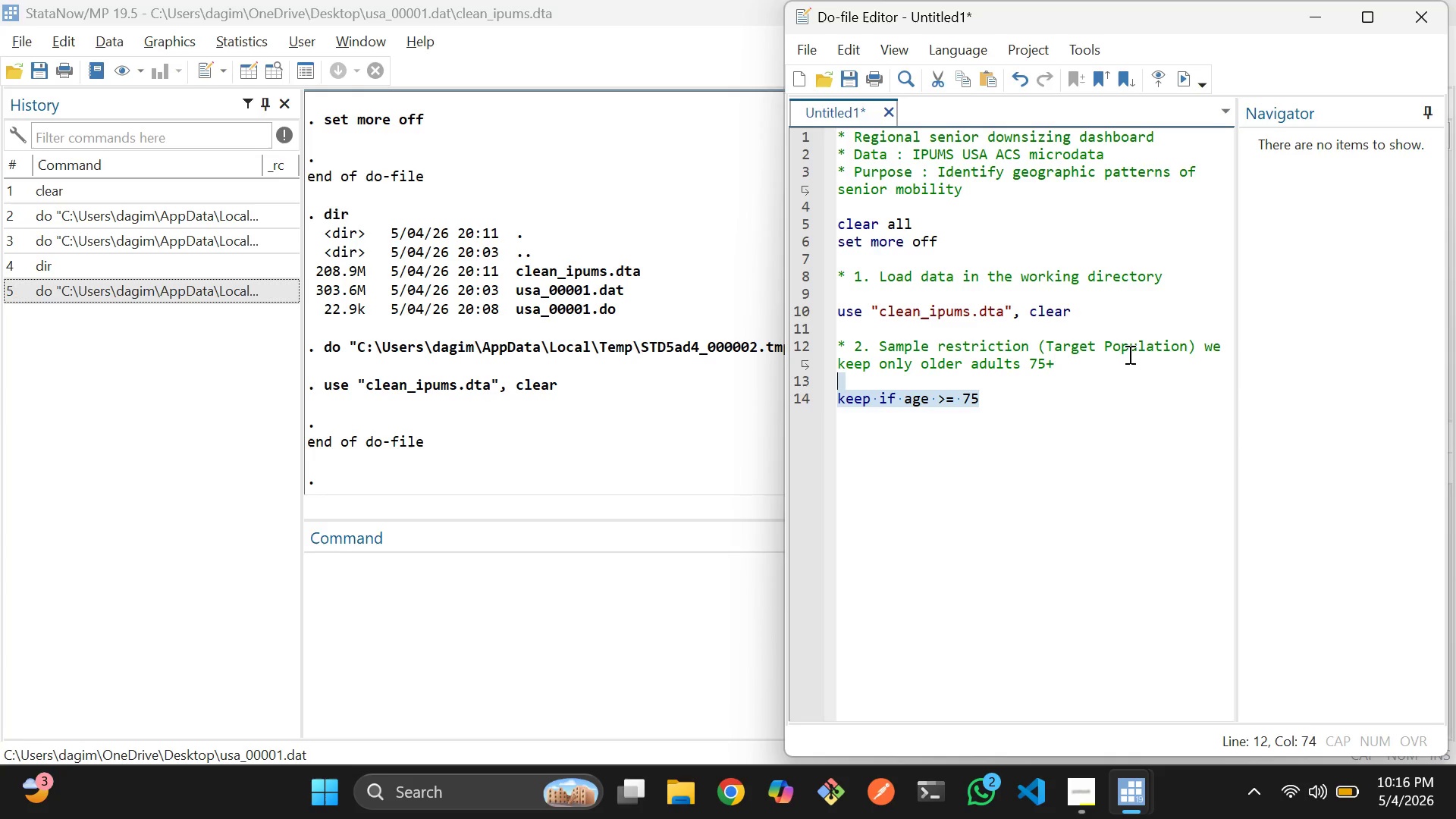 
key(Shift+ArrowRight)
 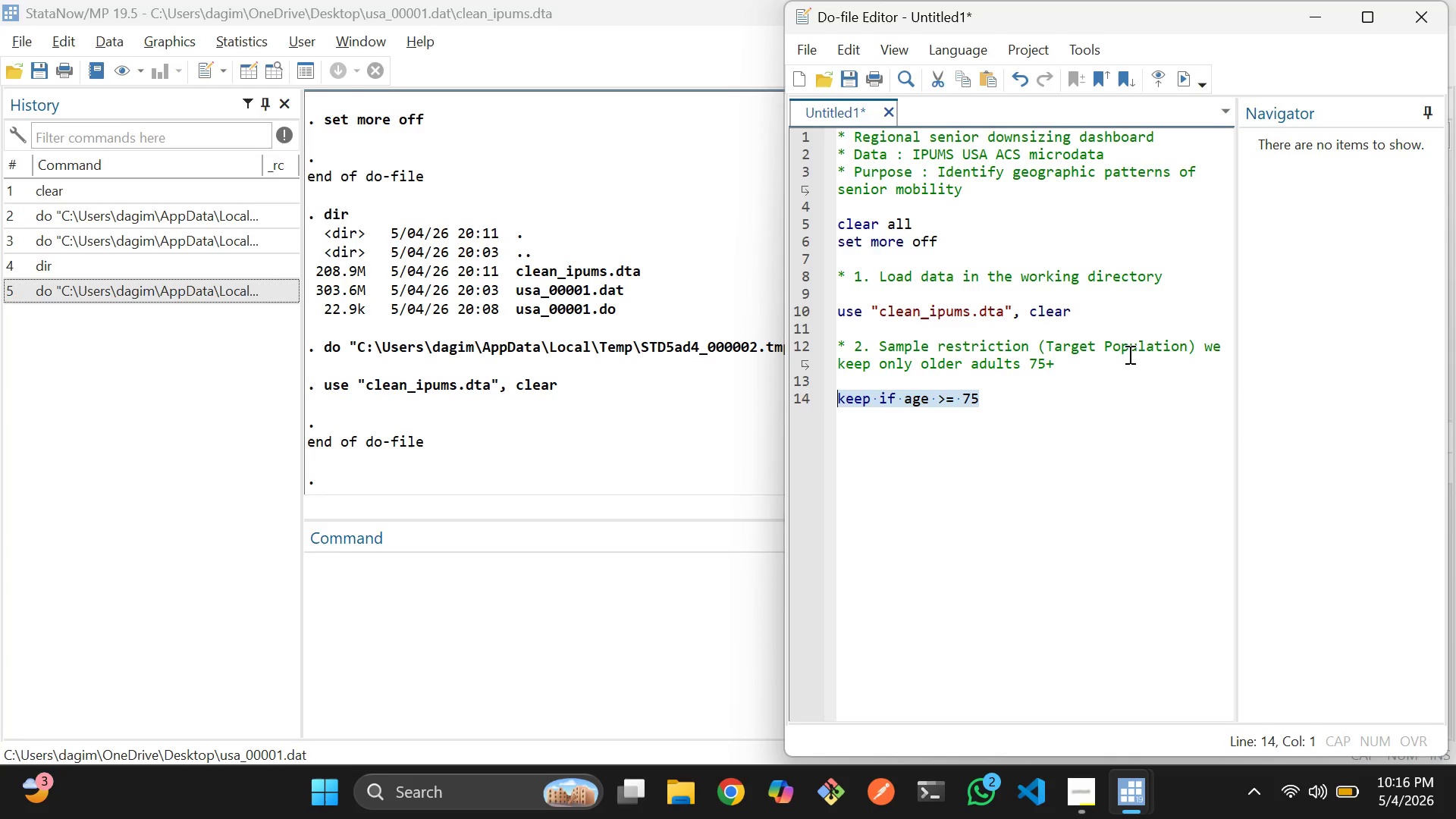 
key(Shift+ArrowRight)
 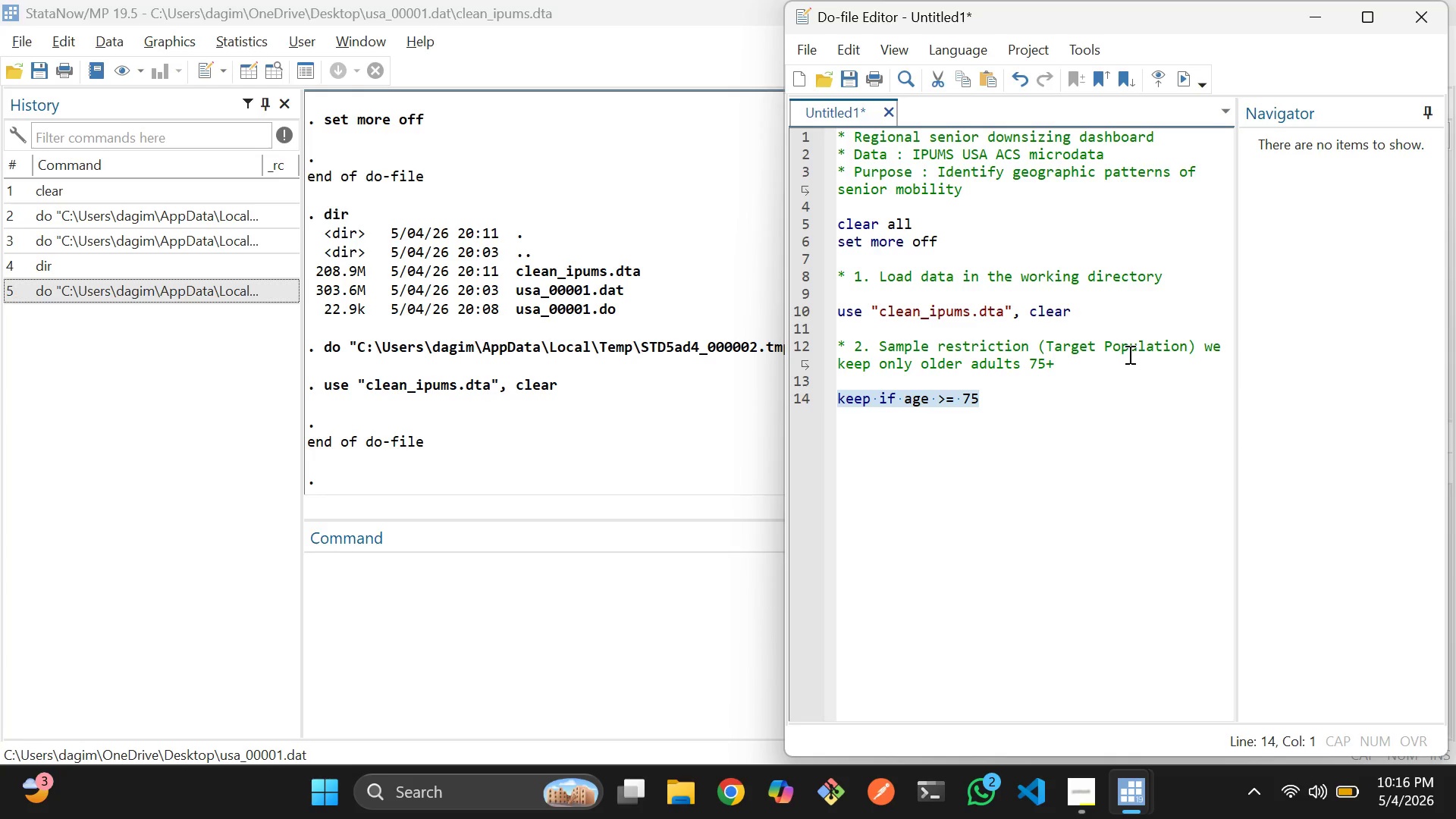 
hold_key(key=ControlLeft, duration=0.5)
 